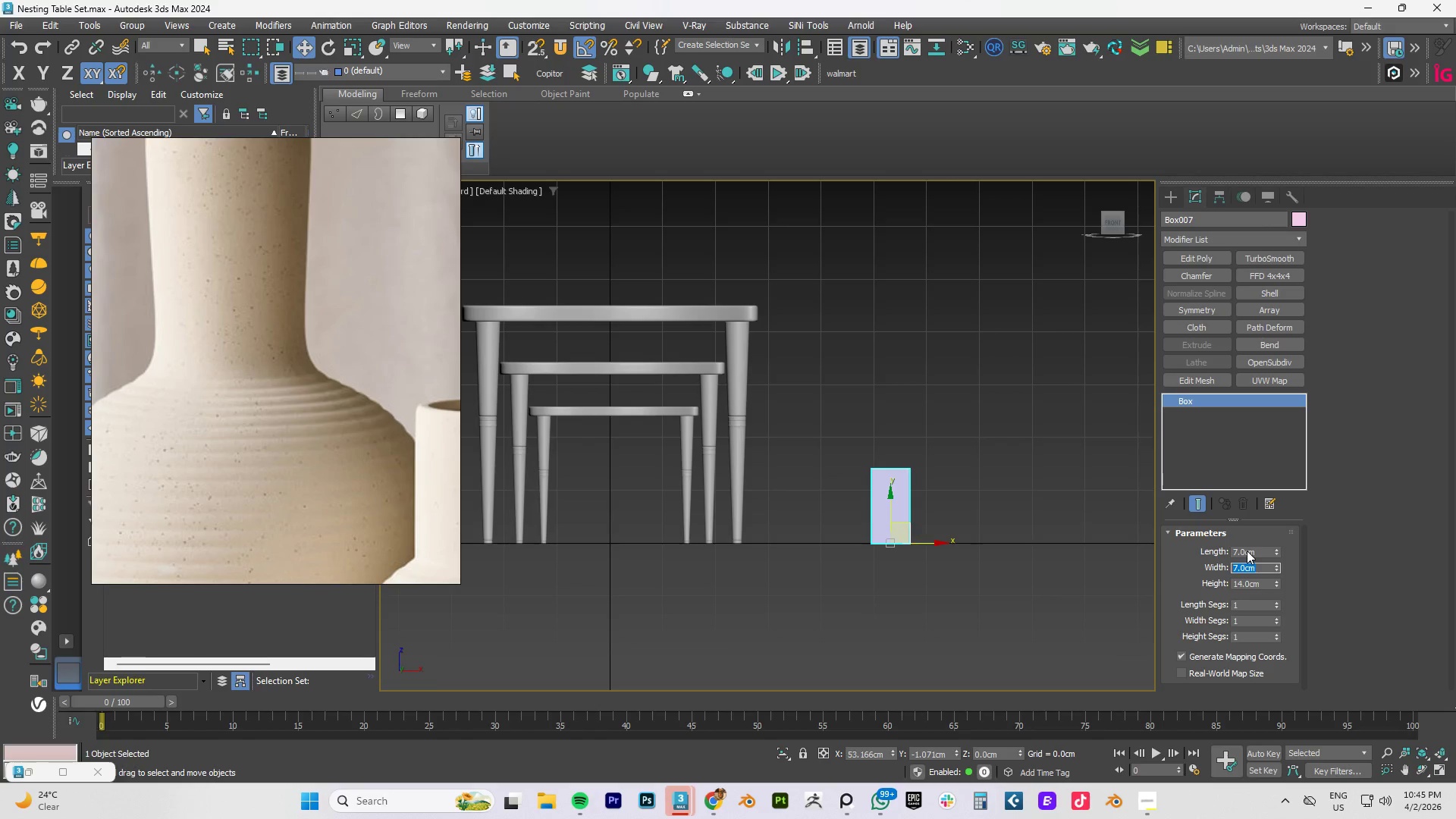 
hold_key(key=NumpadEnter, duration=0.31)
 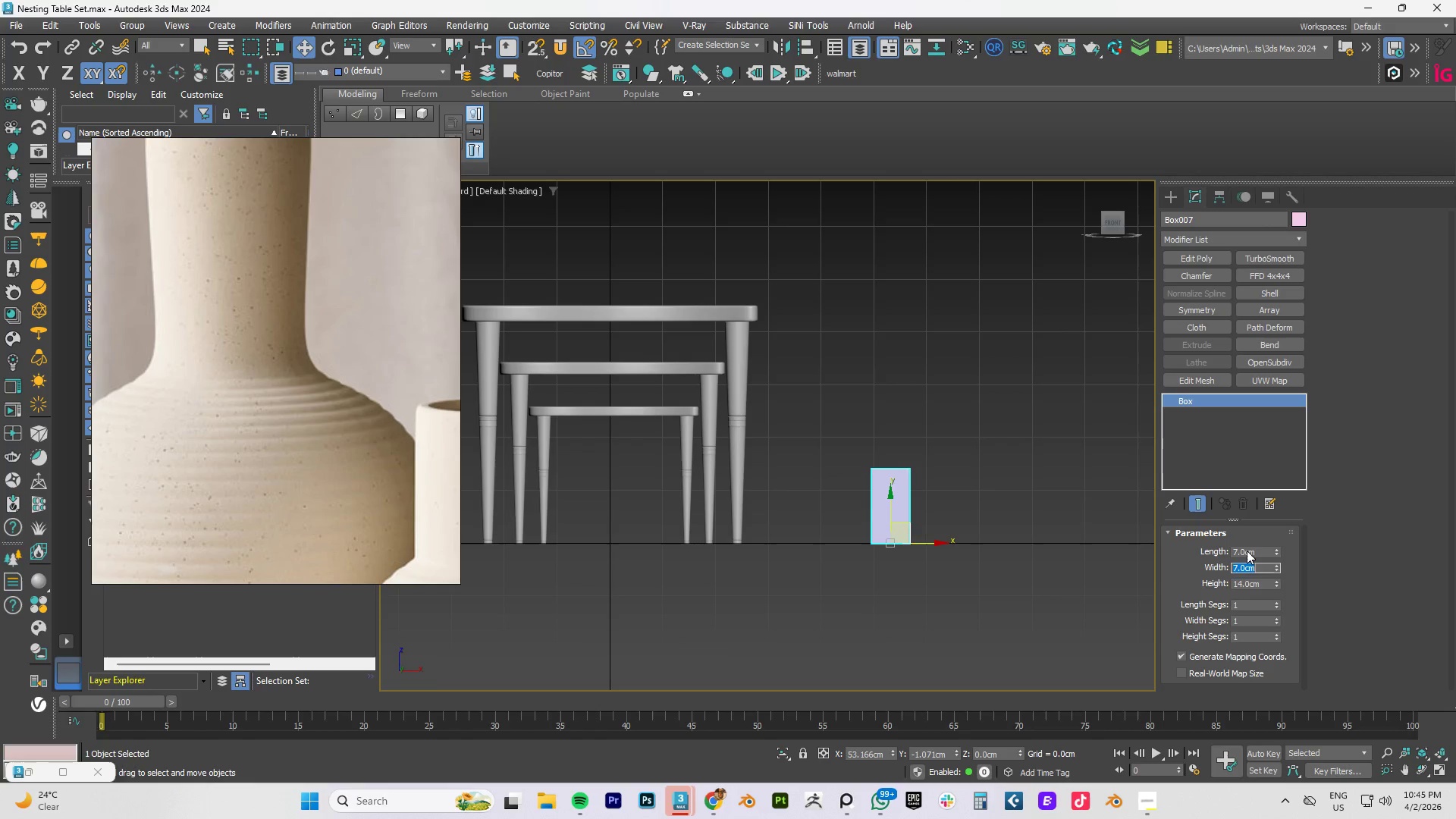 
key(Tab)
 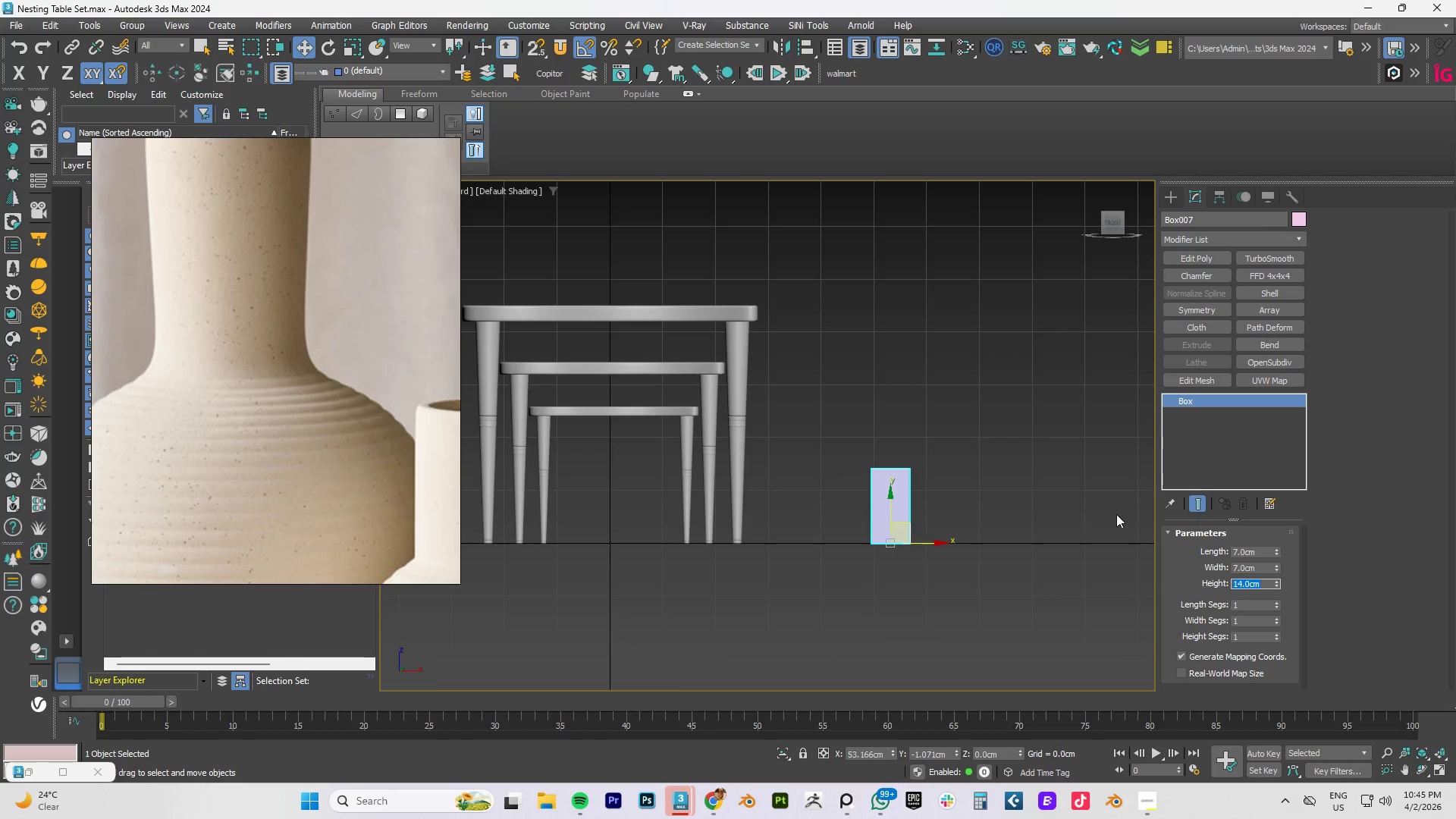 
scroll: coordinate [956, 529], scroll_direction: up, amount: 3.0
 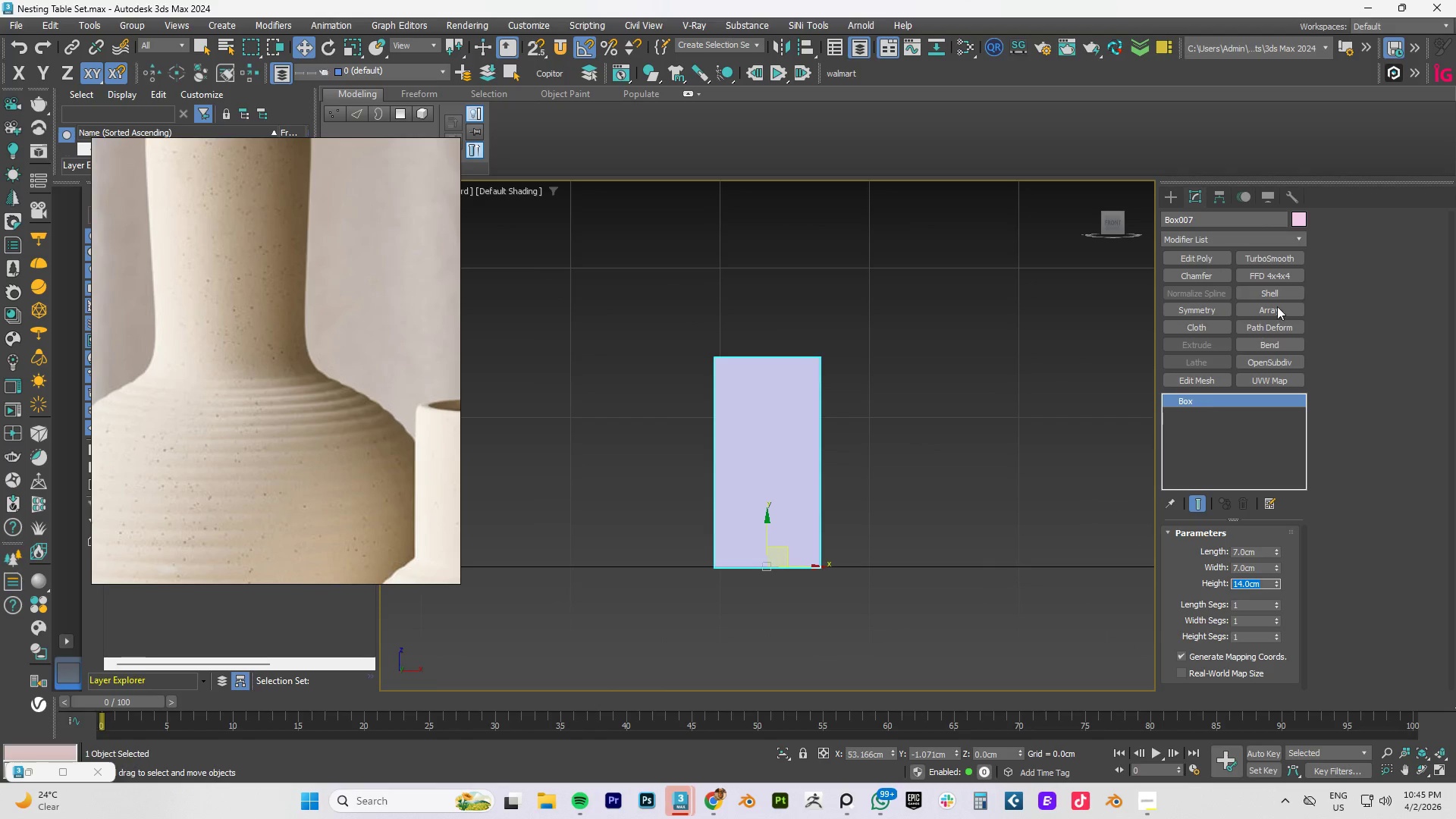 
left_click([1206, 671])
 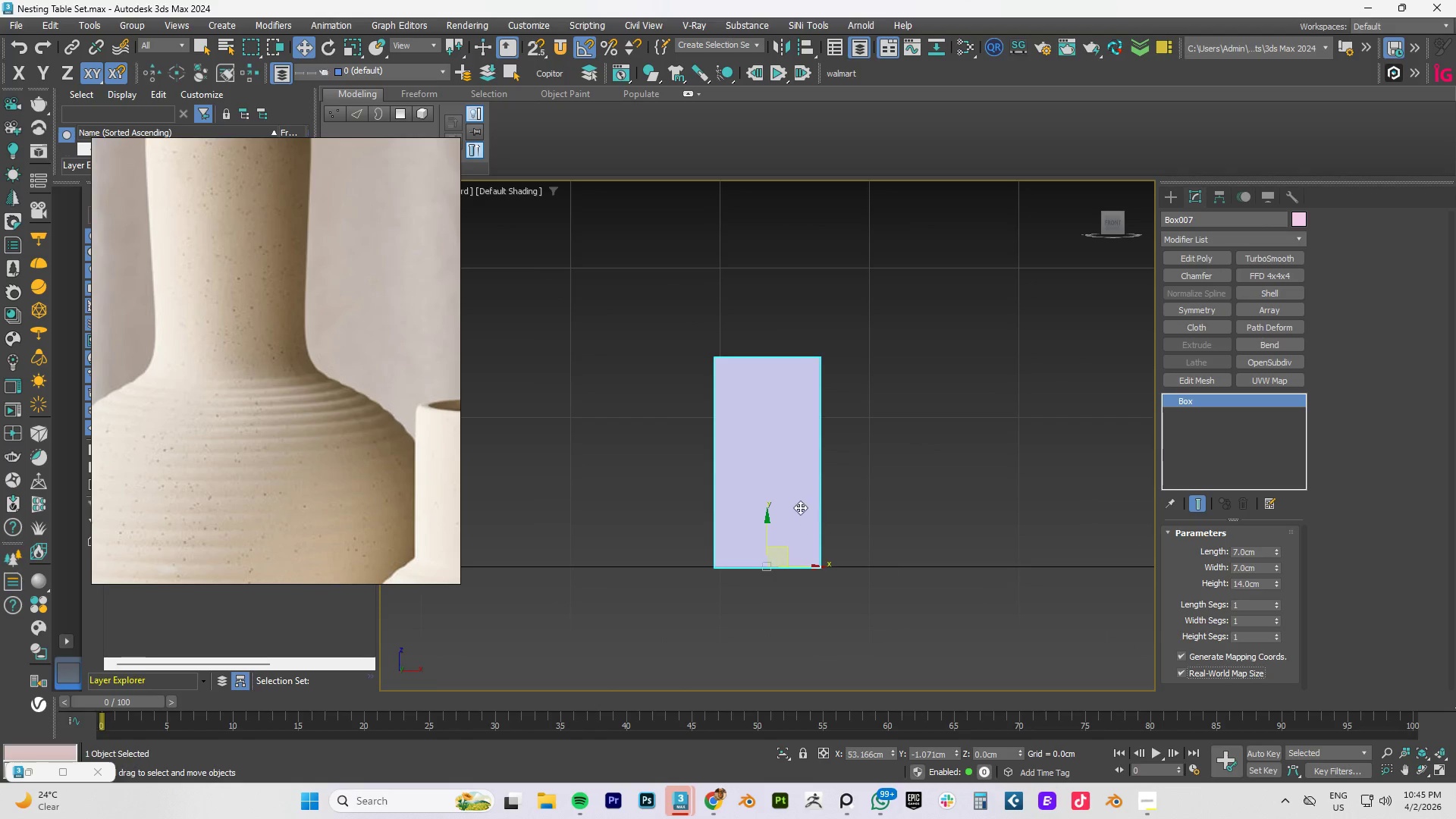 
right_click([709, 490])
 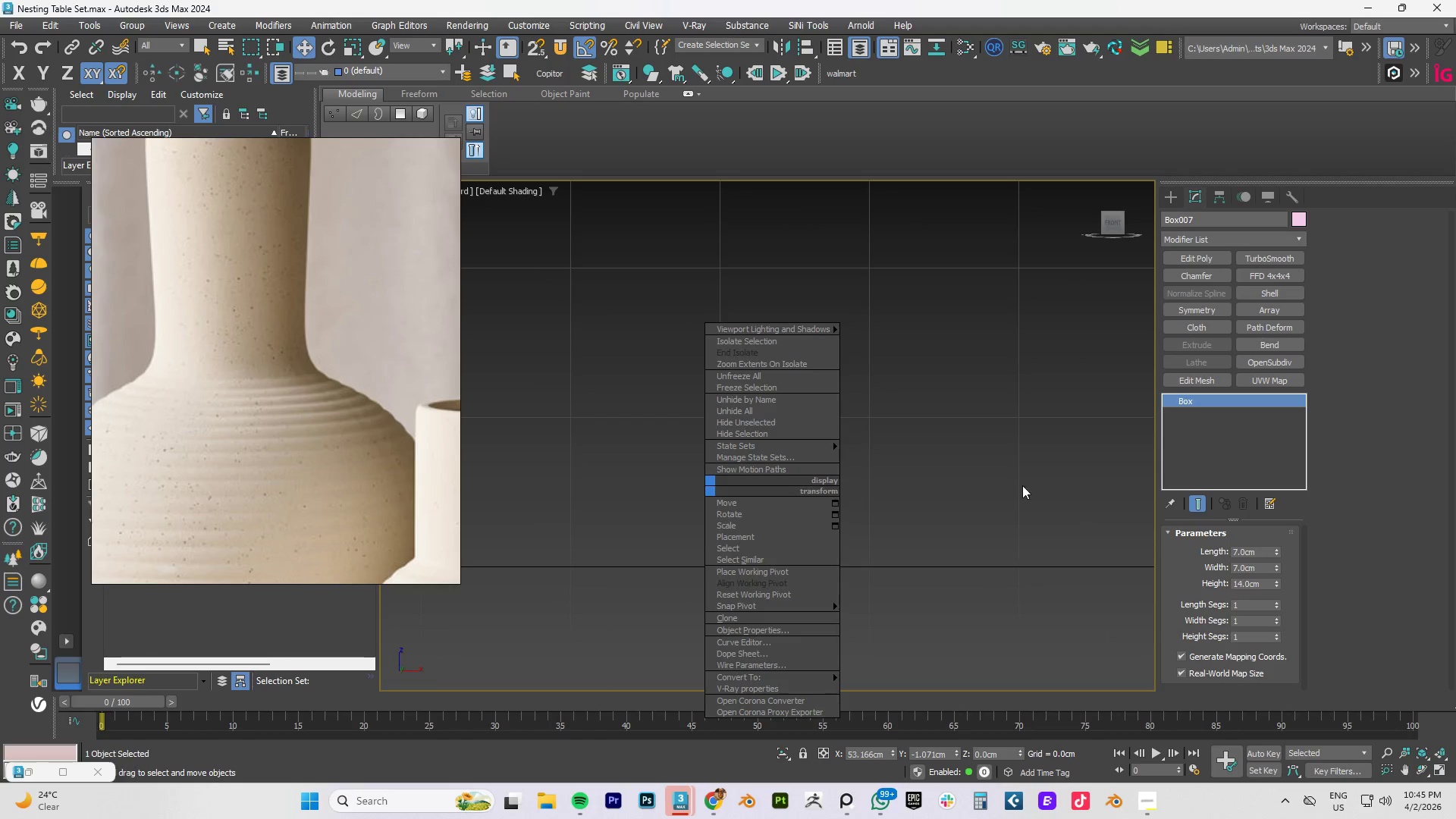 
left_click([1056, 484])
 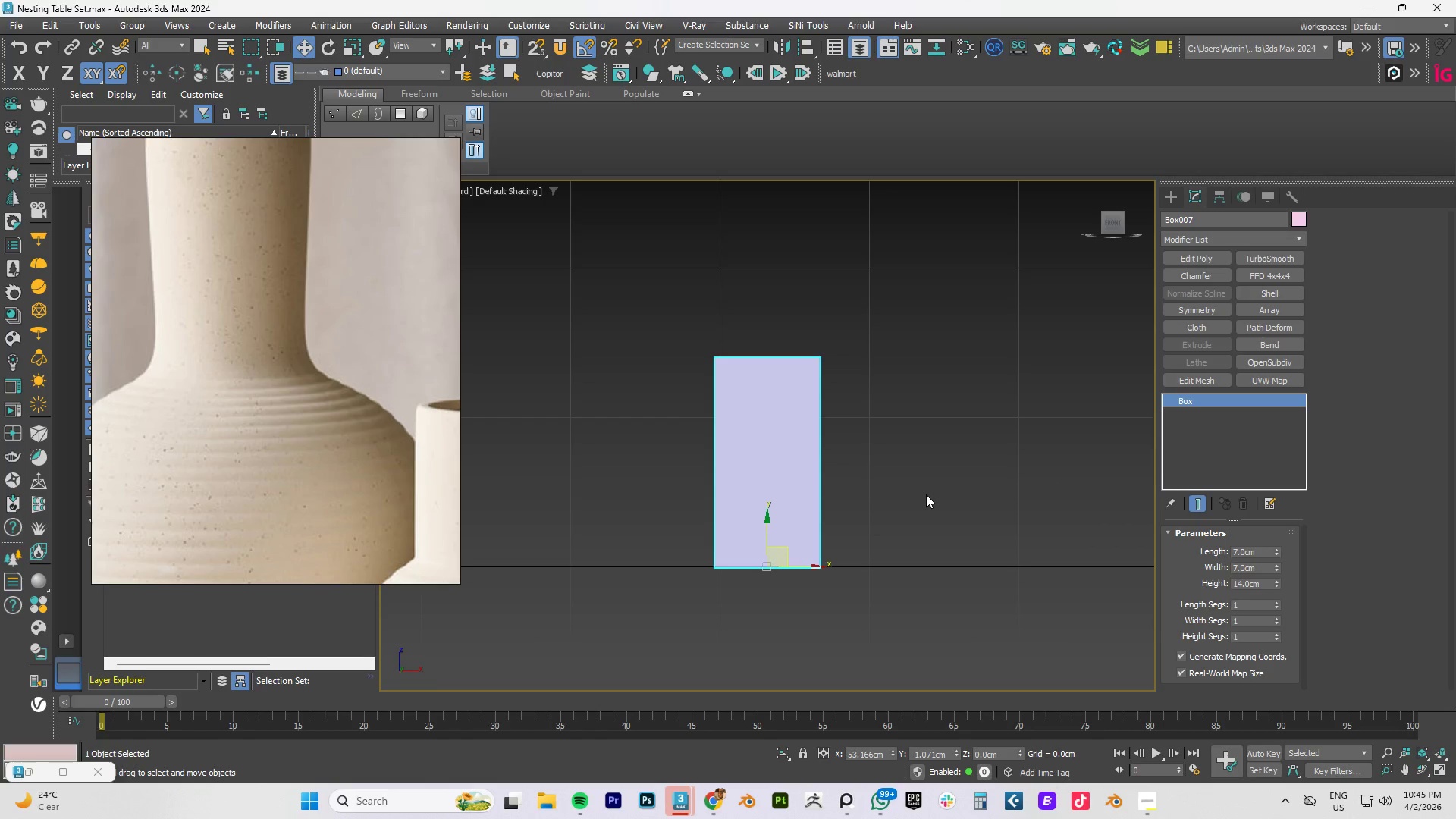 
type(tz)
 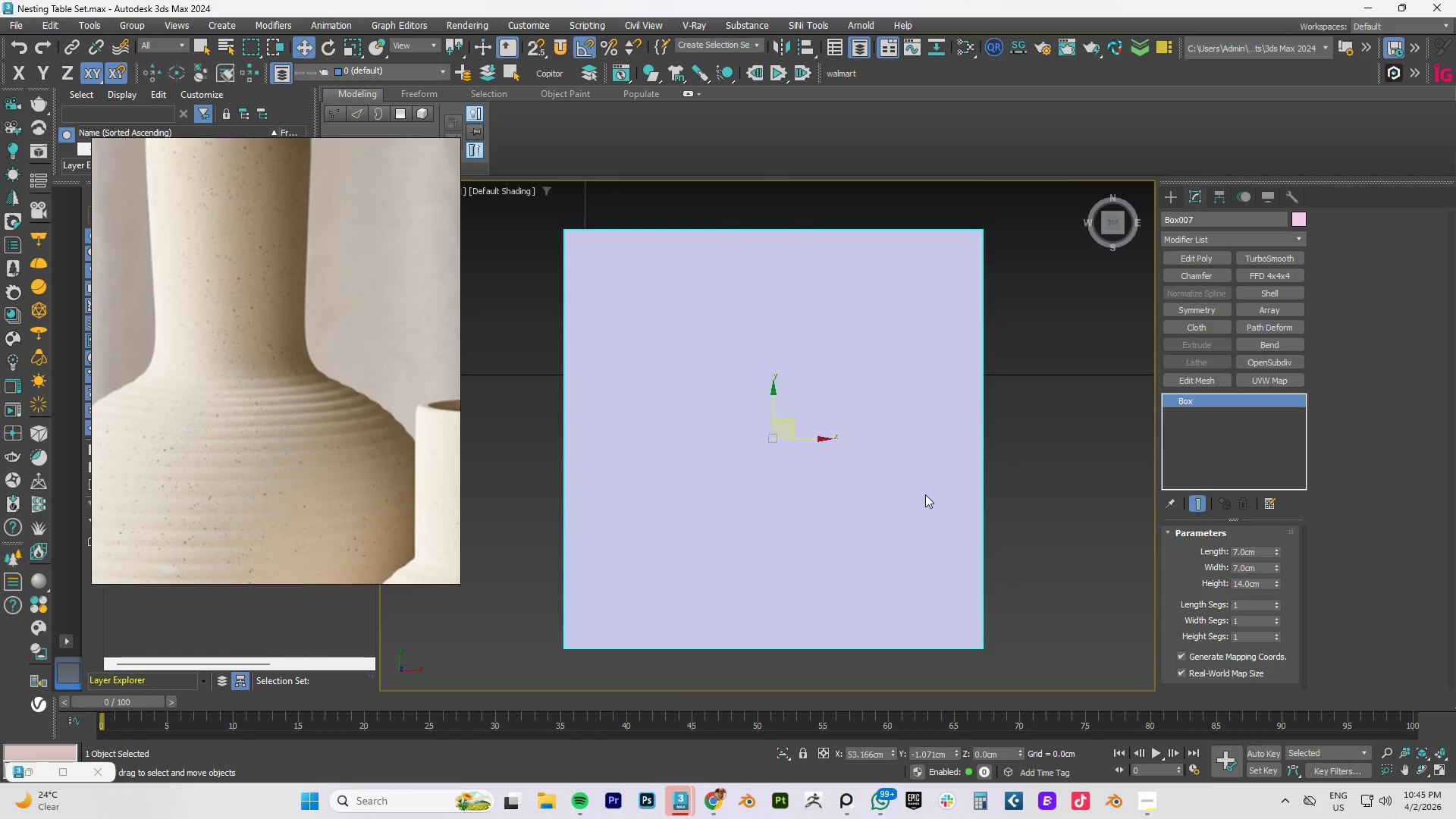 
scroll: coordinate [925, 494], scroll_direction: down, amount: 3.0
 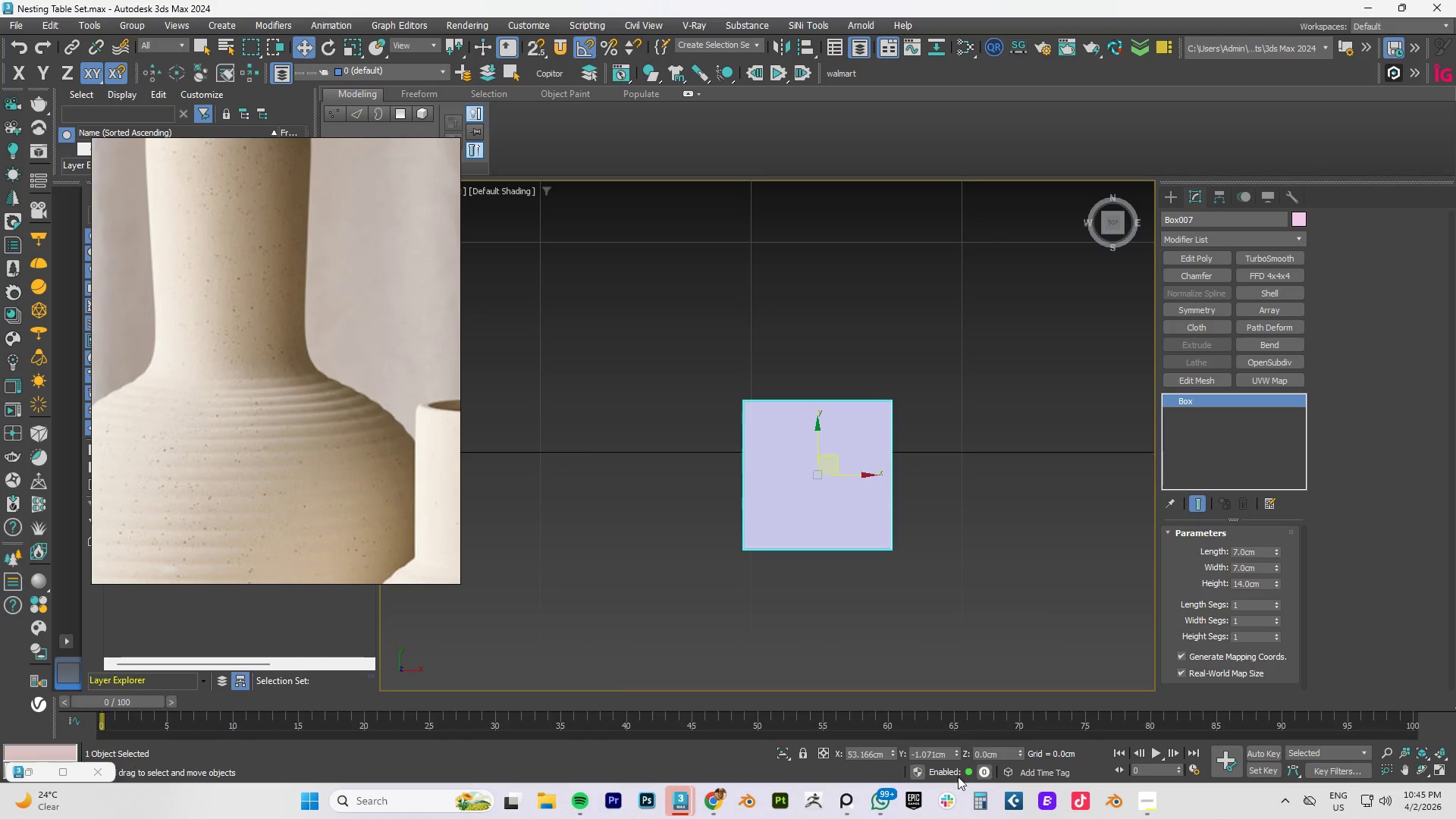 
right_click([956, 752])
 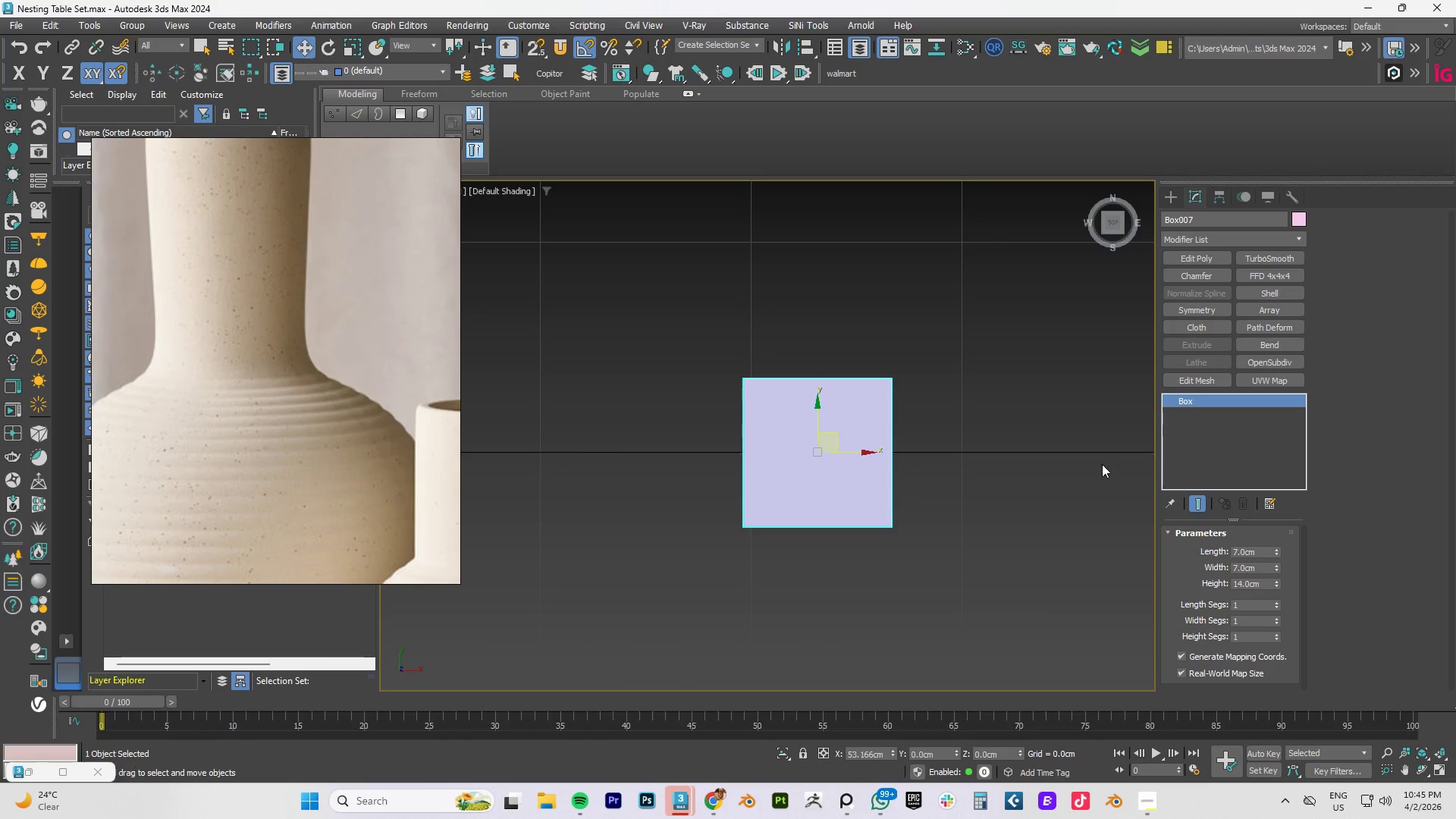 
left_click([676, 795])
 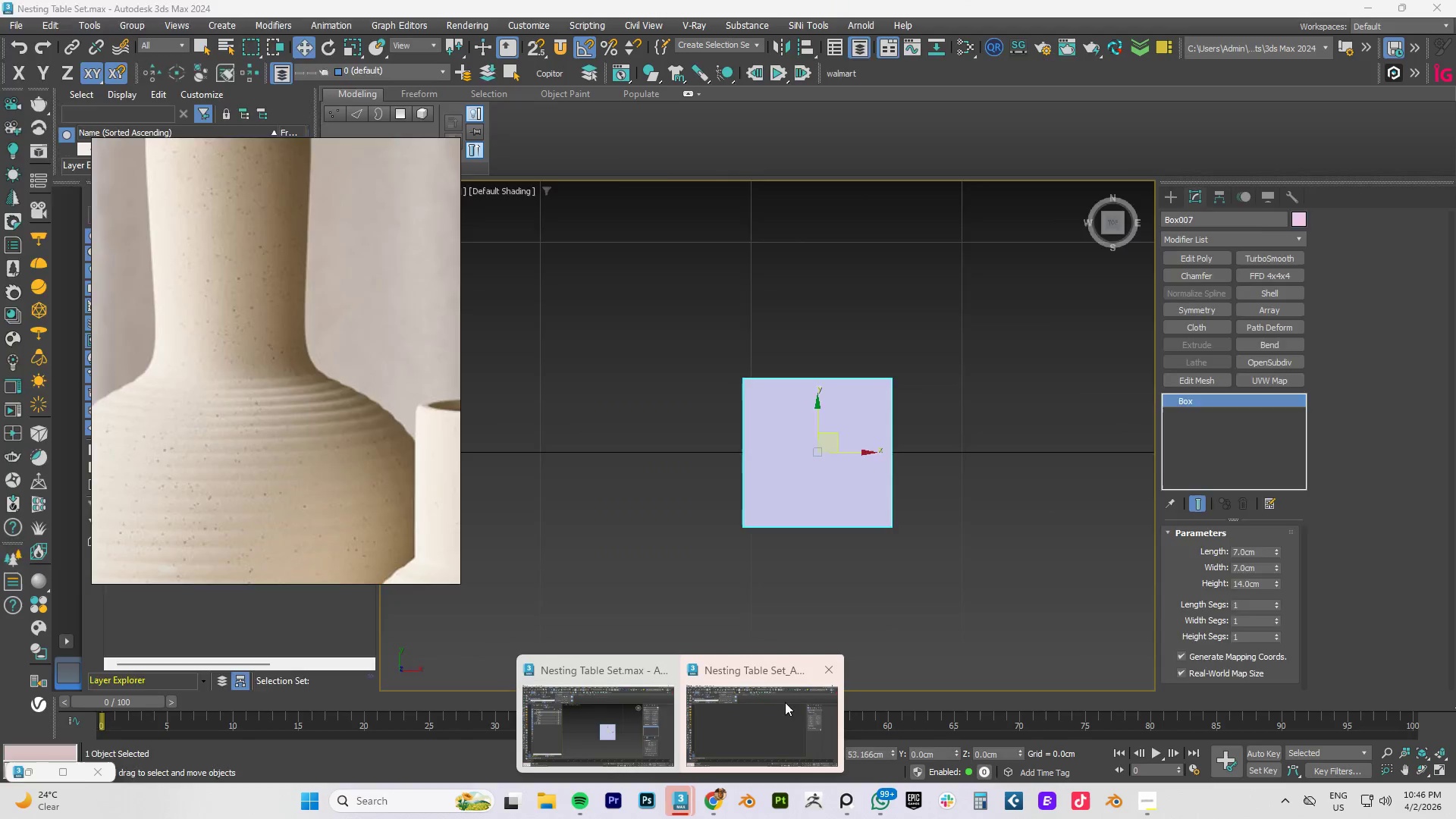 
left_click([756, 714])
 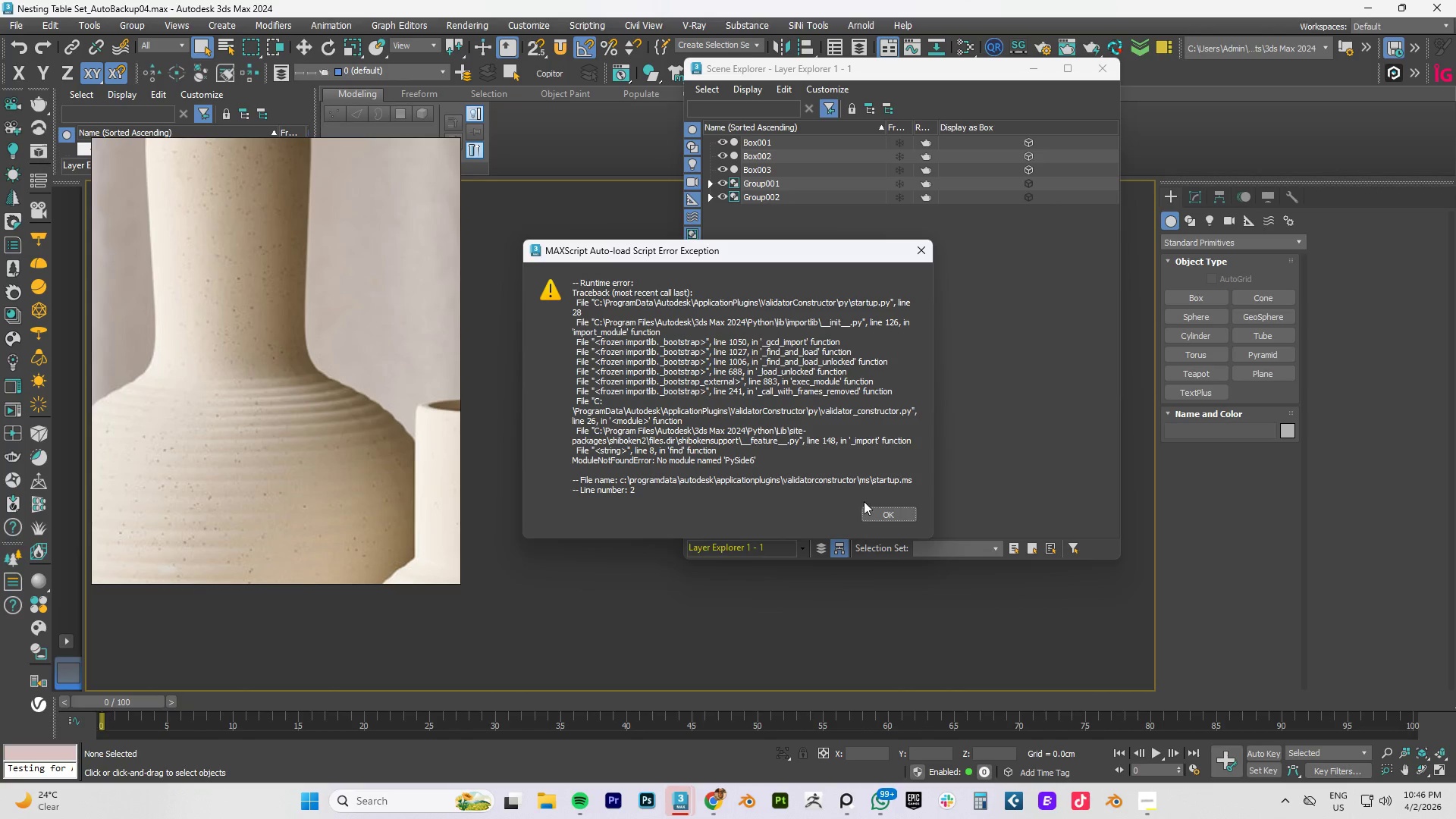 
left_click([864, 509])
 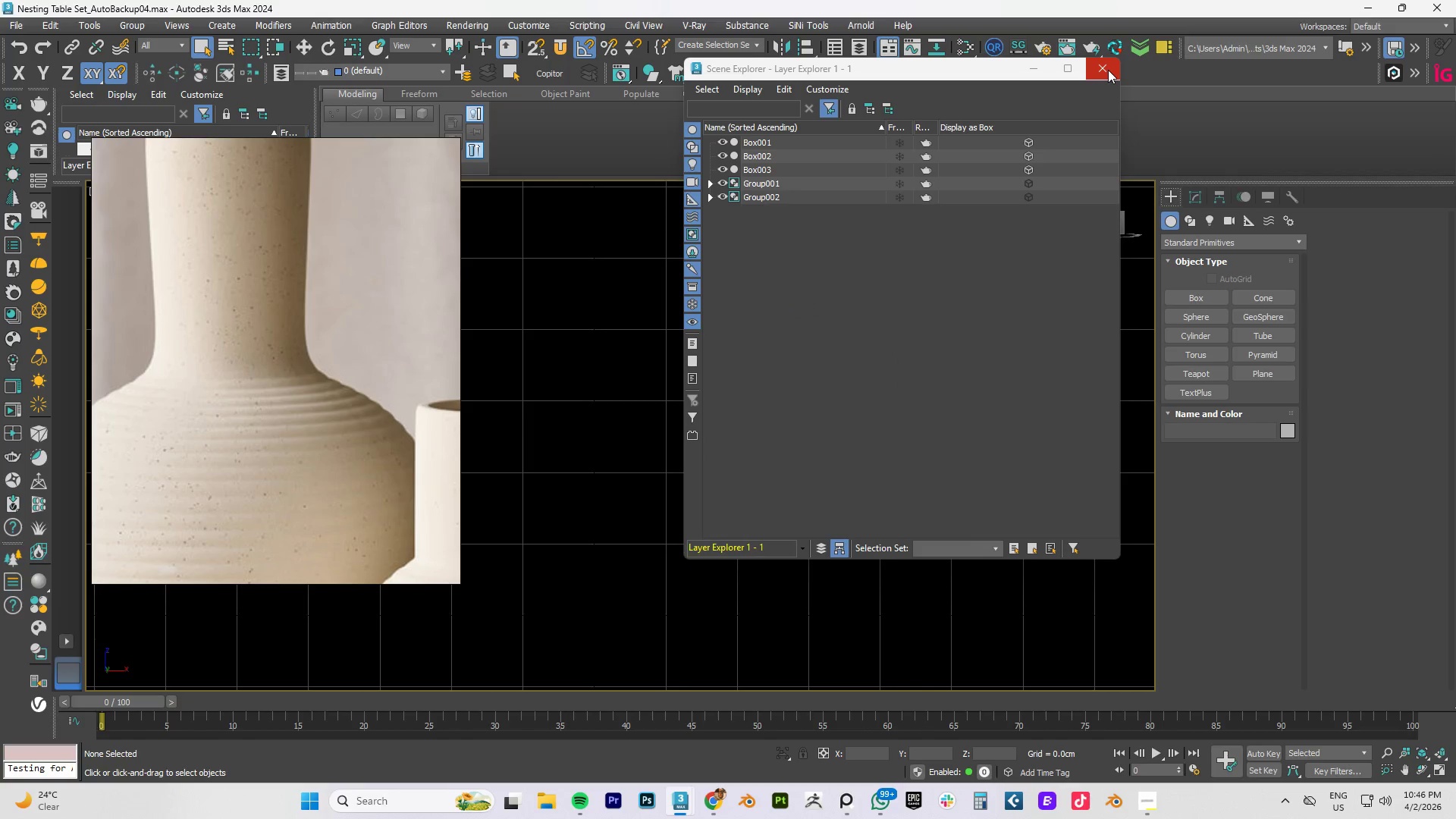 
left_click([1105, 70])
 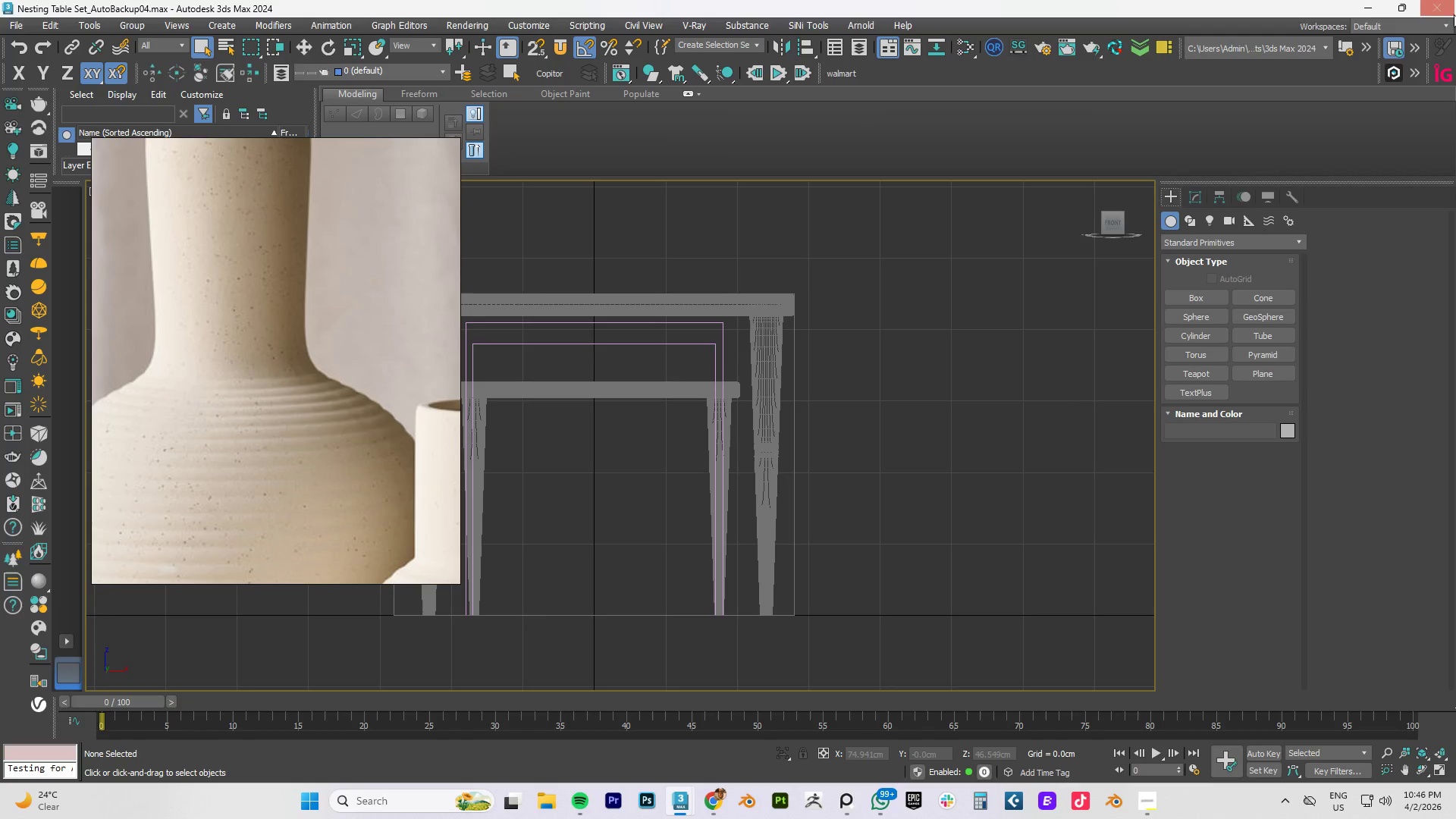 
left_click([1436, 11])
 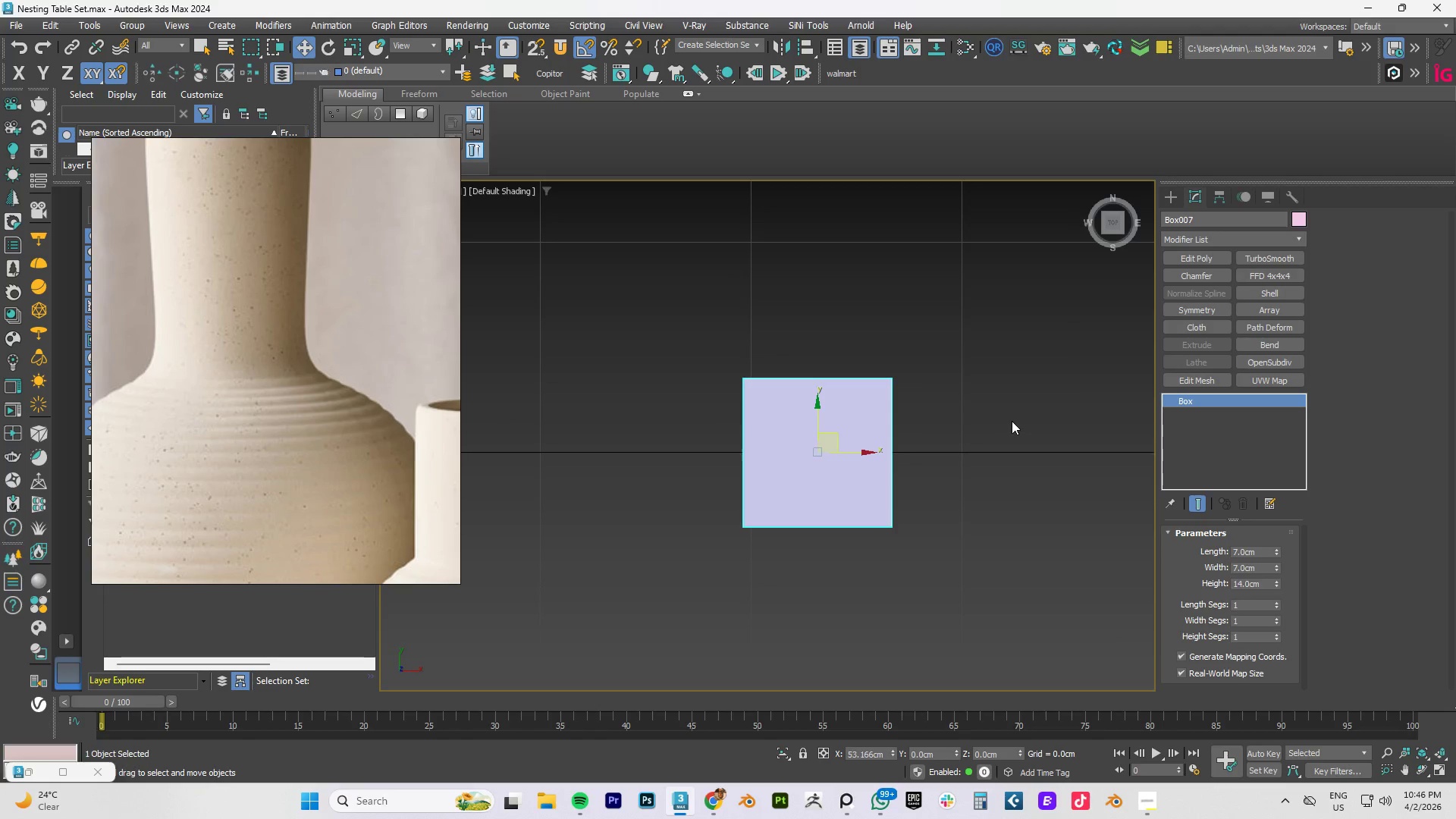 
wait(6.34)
 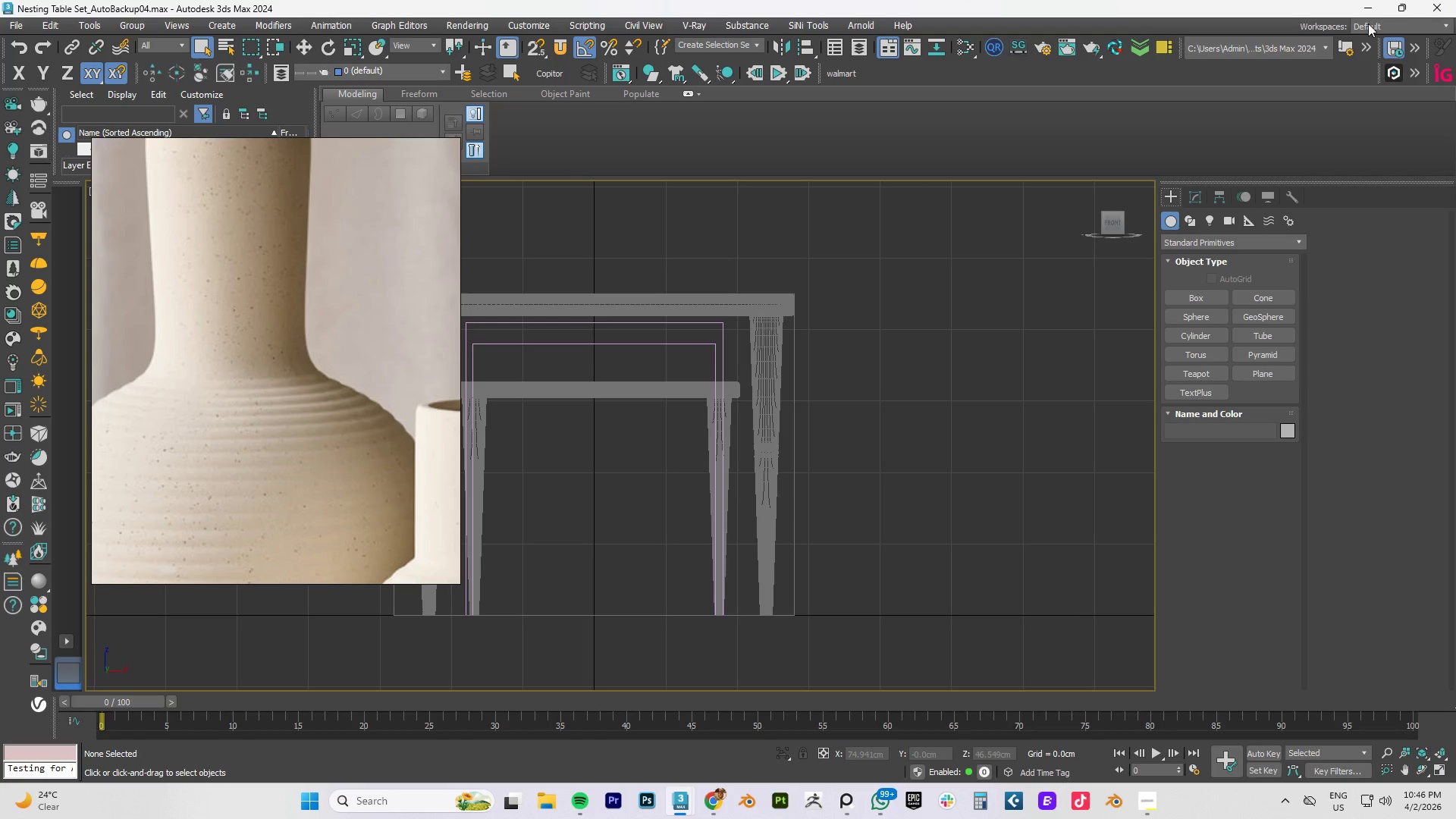 
left_click([1174, 197])
 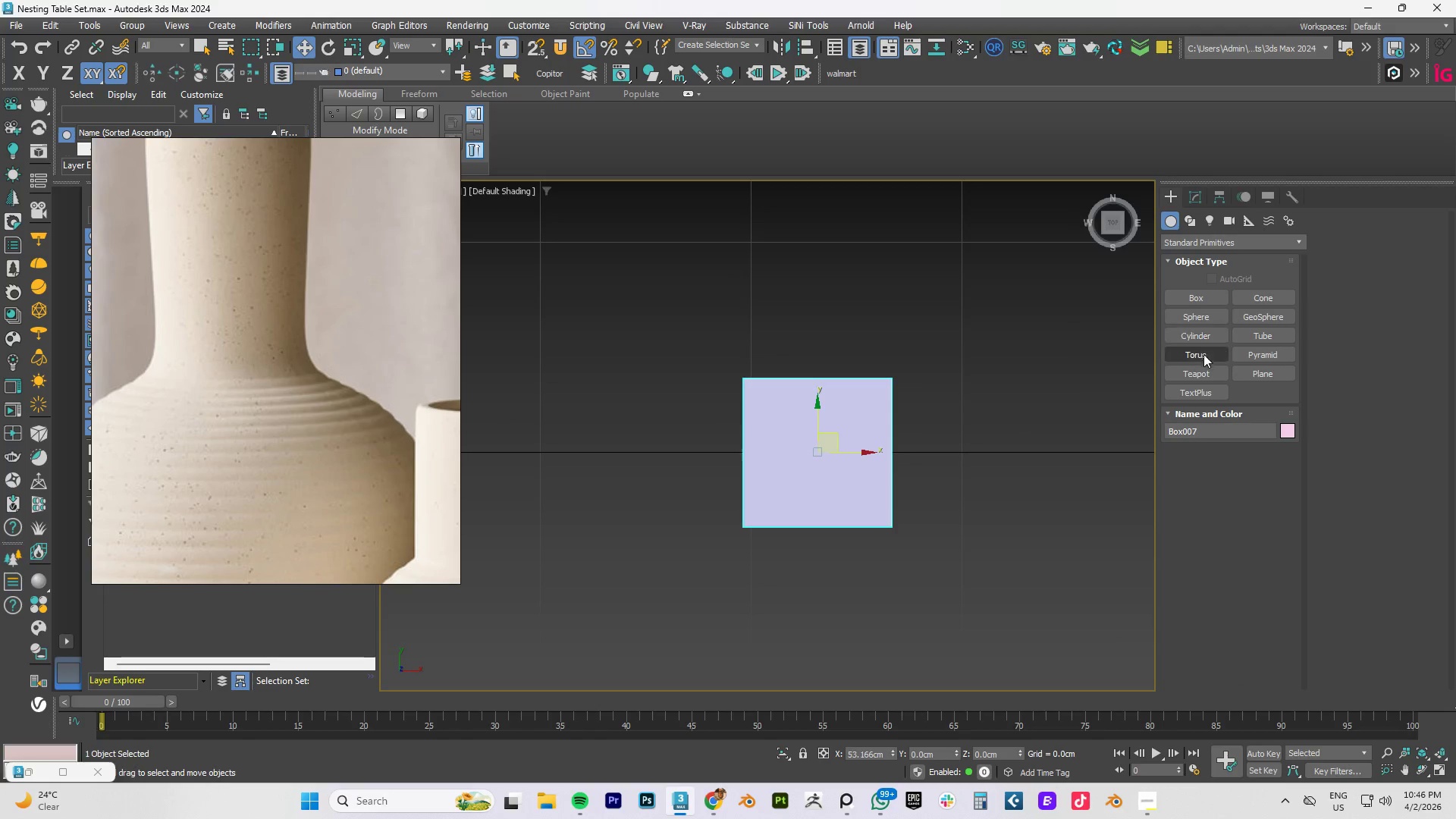 
left_click([1203, 339])
 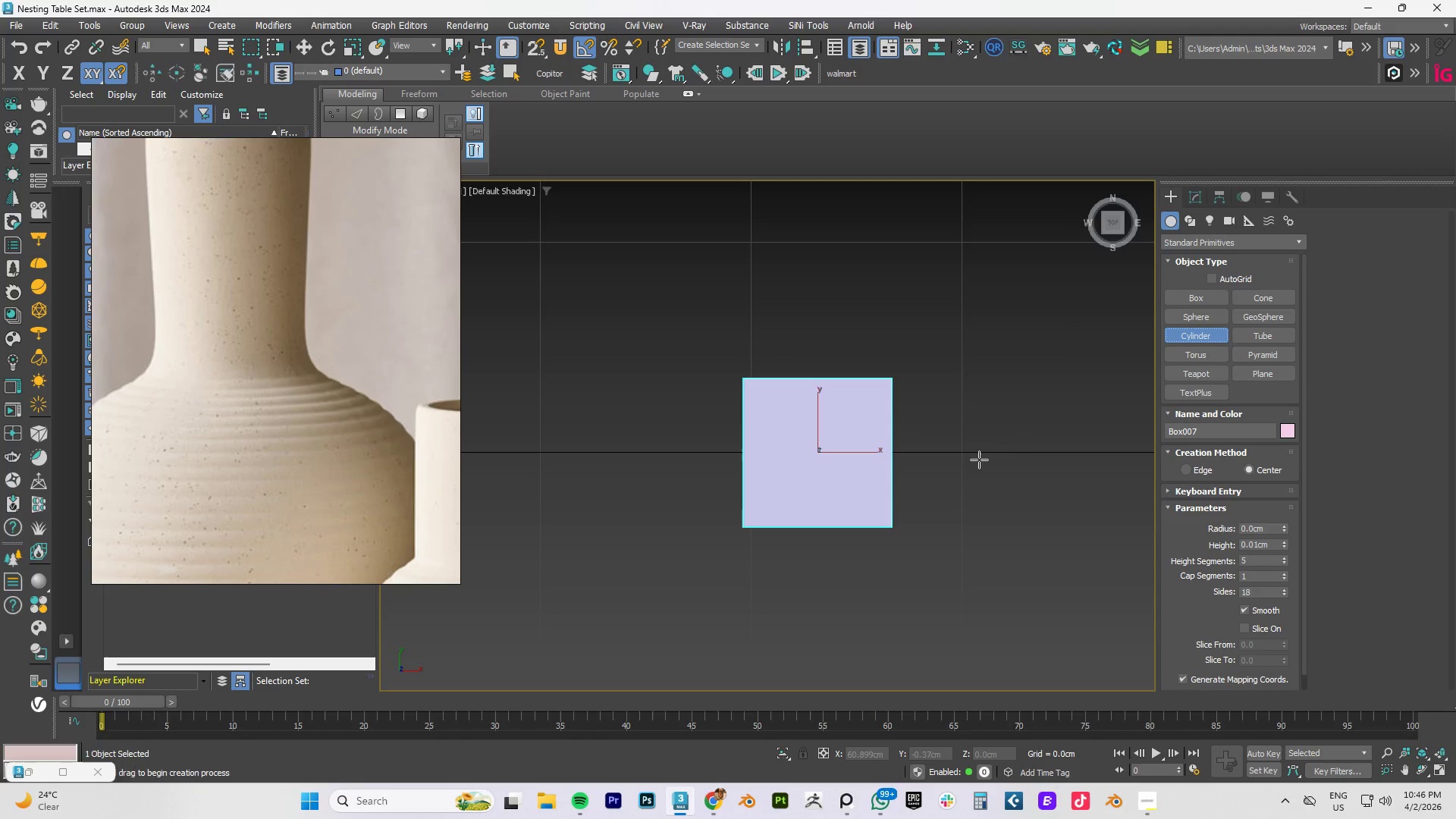 
left_click_drag(start_coordinate=[966, 450], to_coordinate=[1015, 492])
 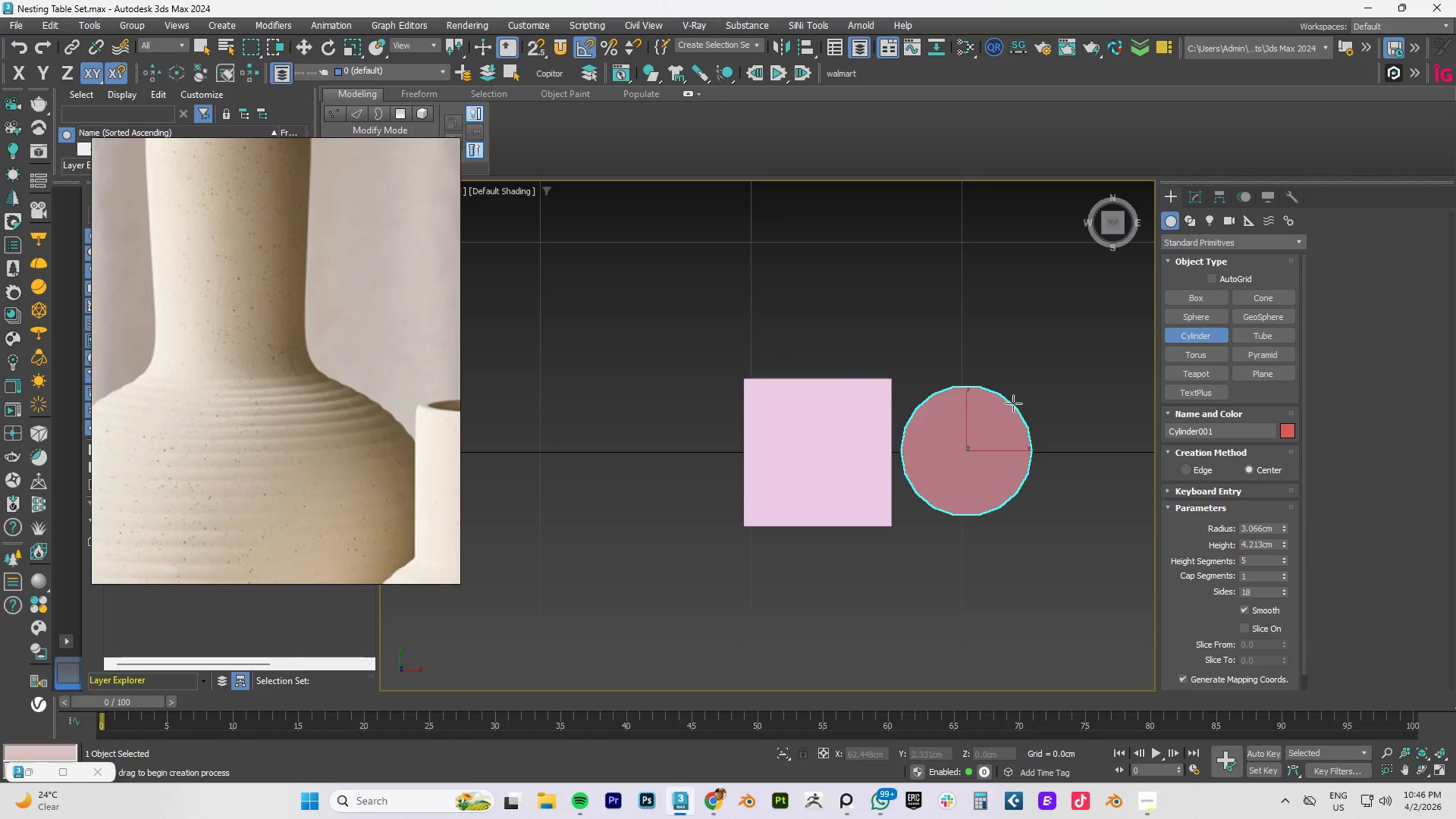 
left_click([1013, 403])
 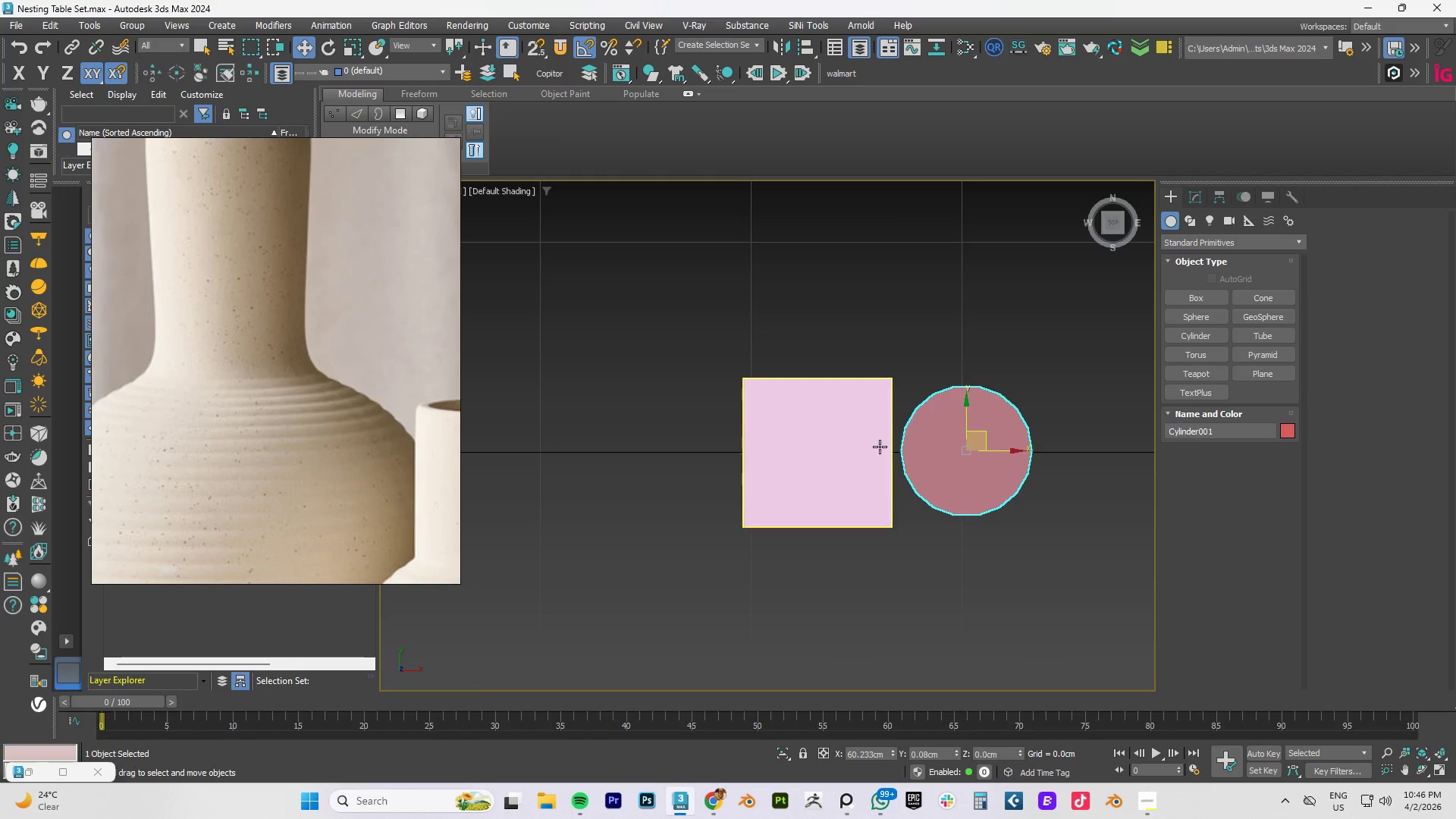 
left_click([857, 453])
 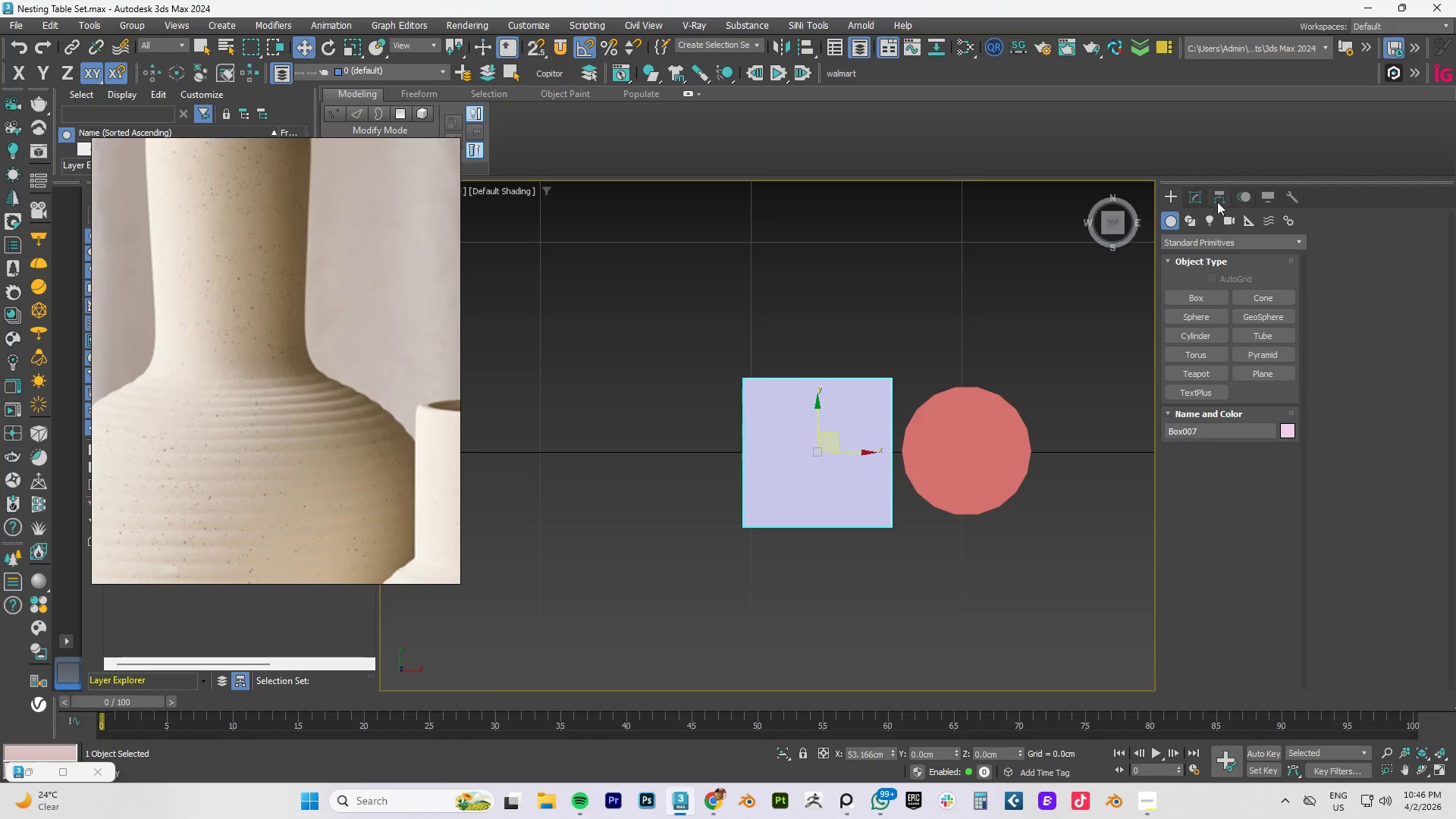 
left_click([1197, 194])
 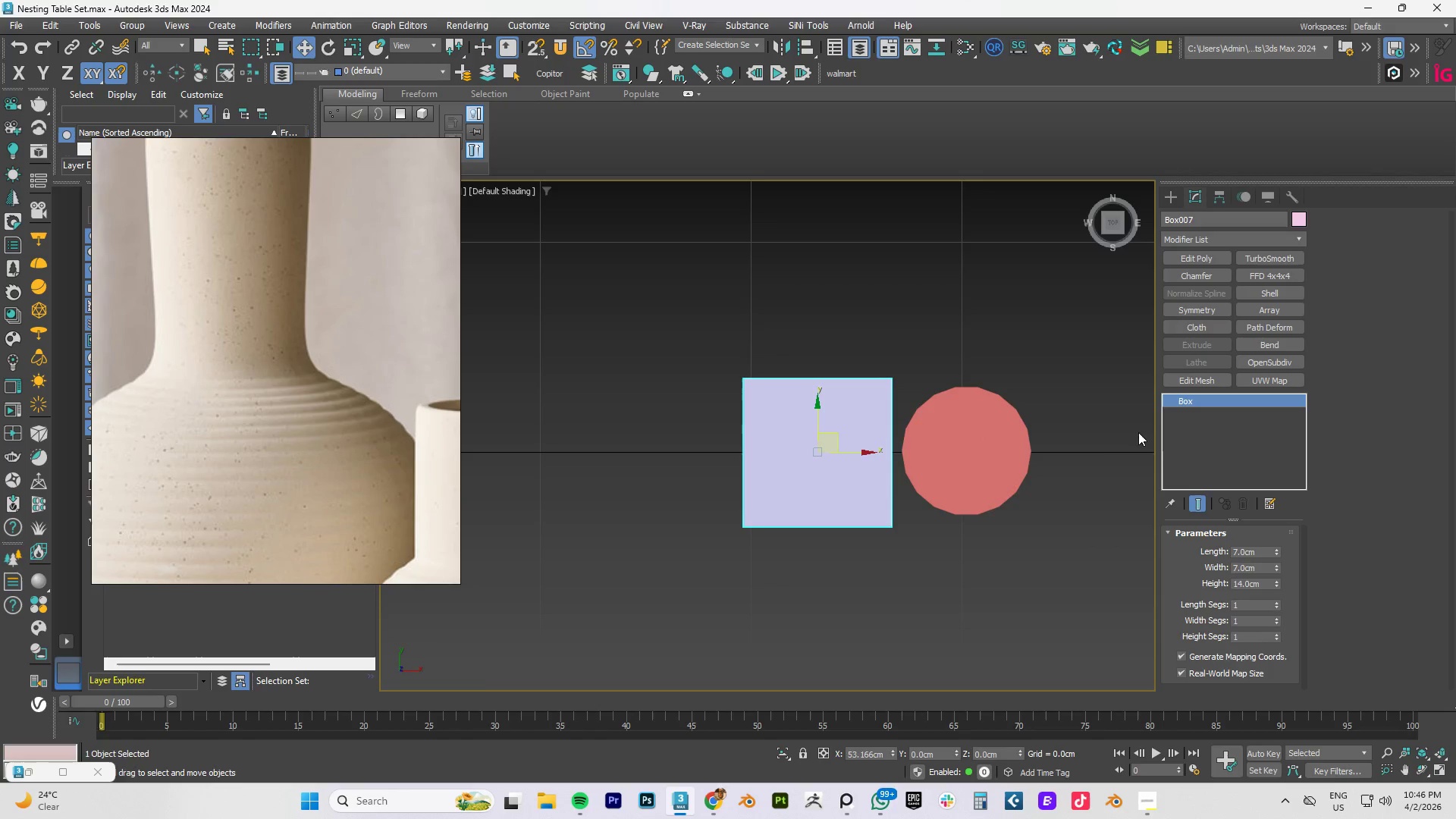 
left_click([1004, 460])
 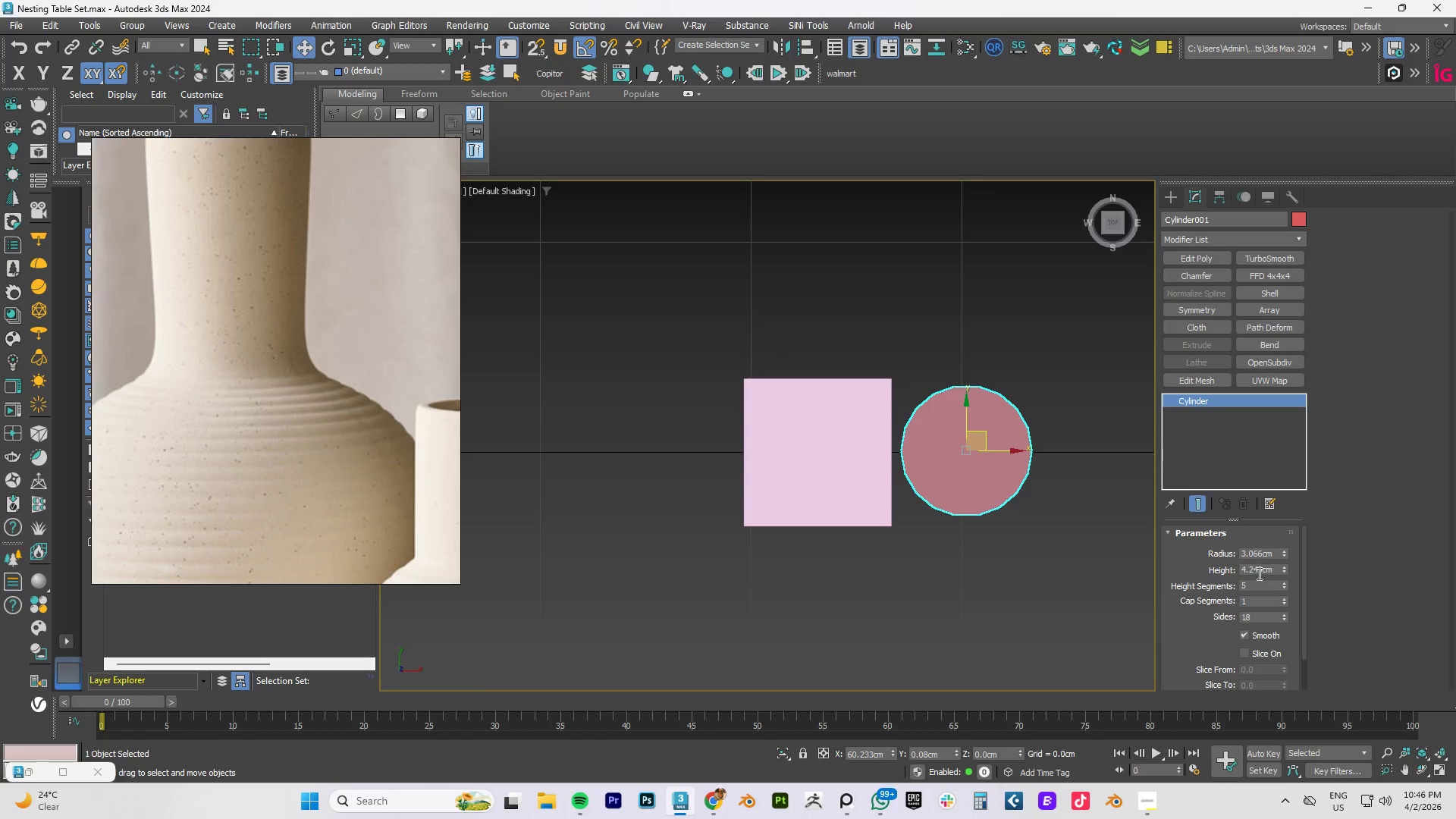 
double_click([1257, 571])
 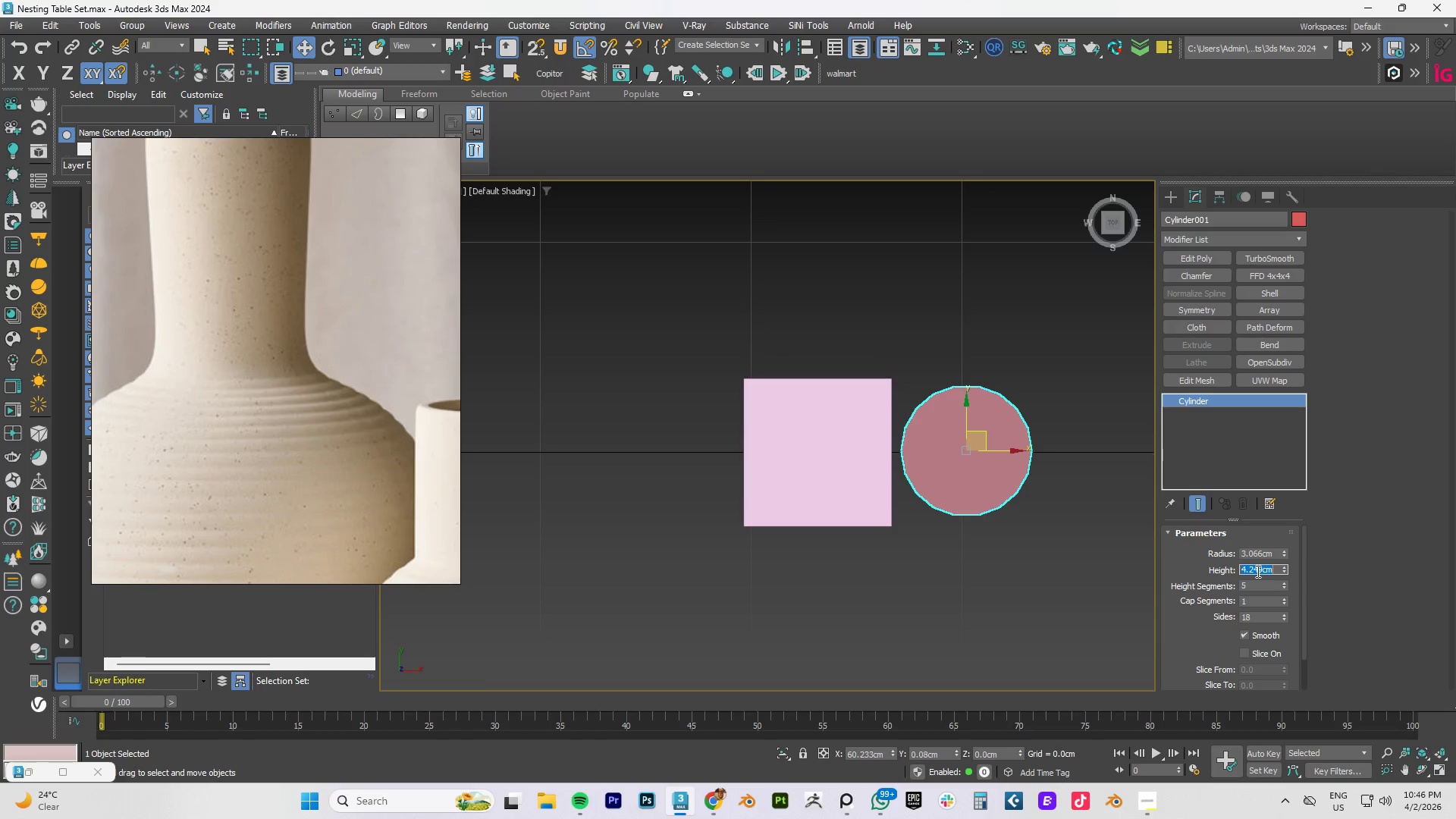 
key(Numpad1)
 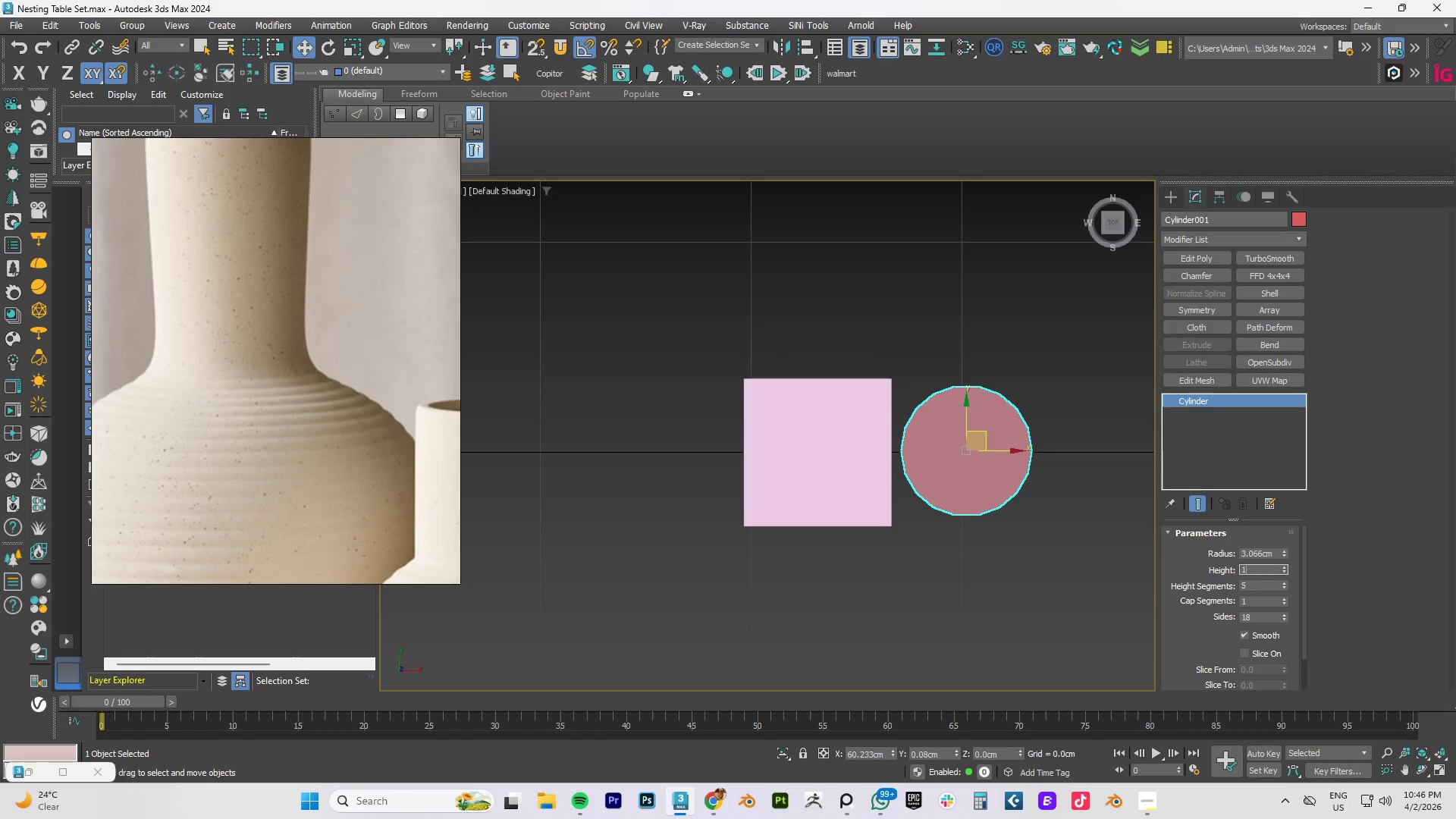 
key(Numpad4)
 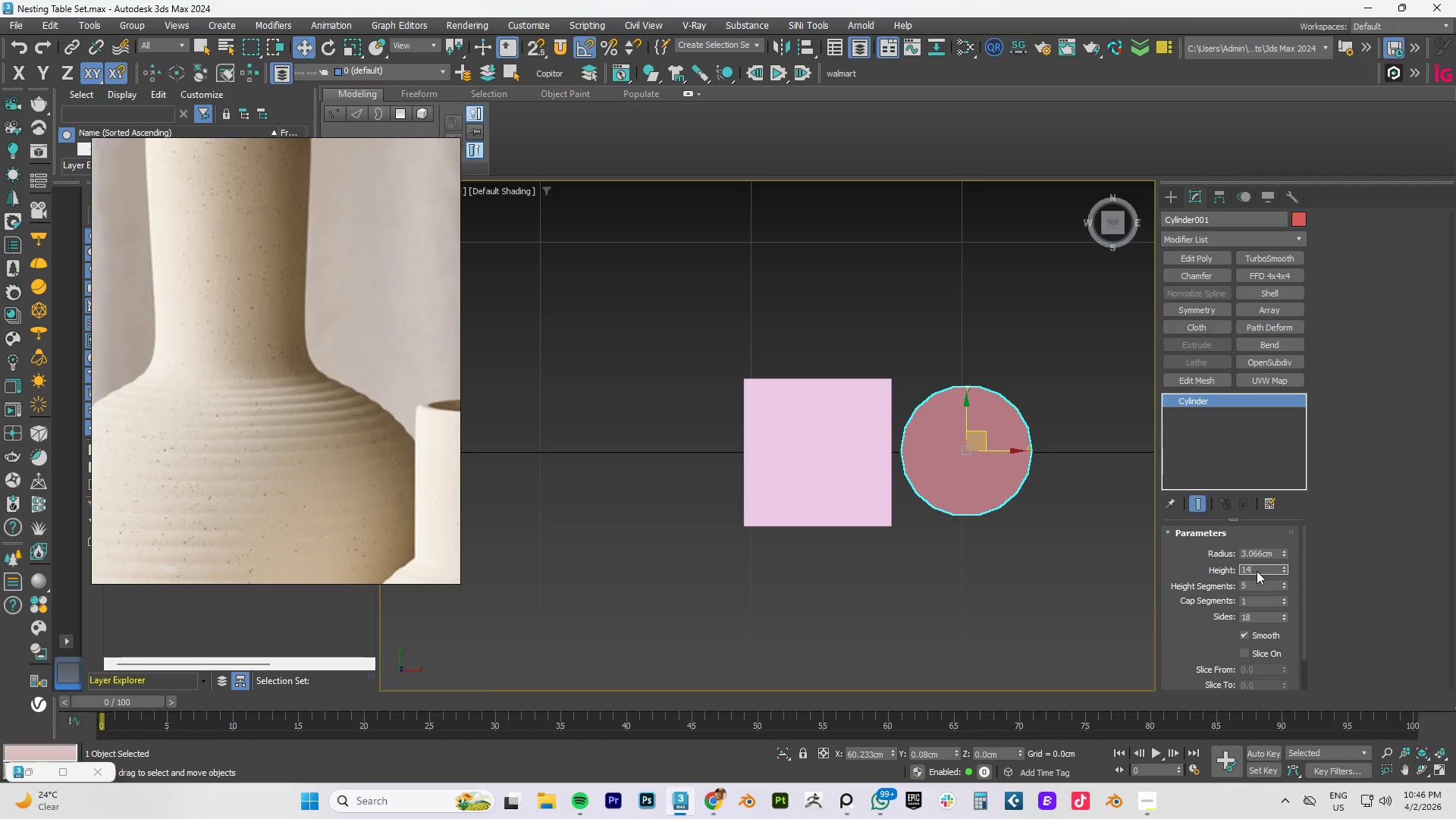 
key(NumpadEnter)
 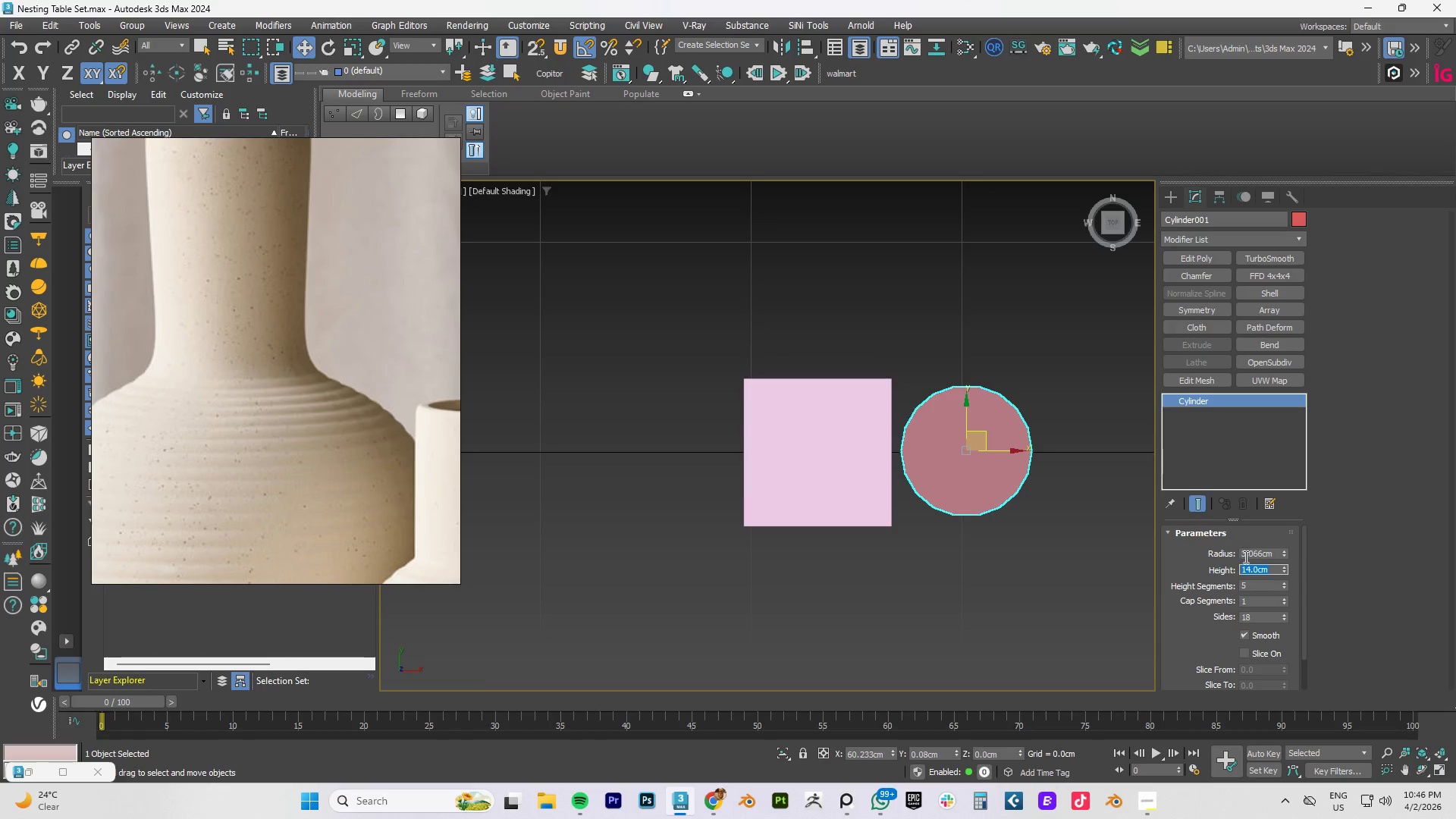 
double_click([1249, 554])
 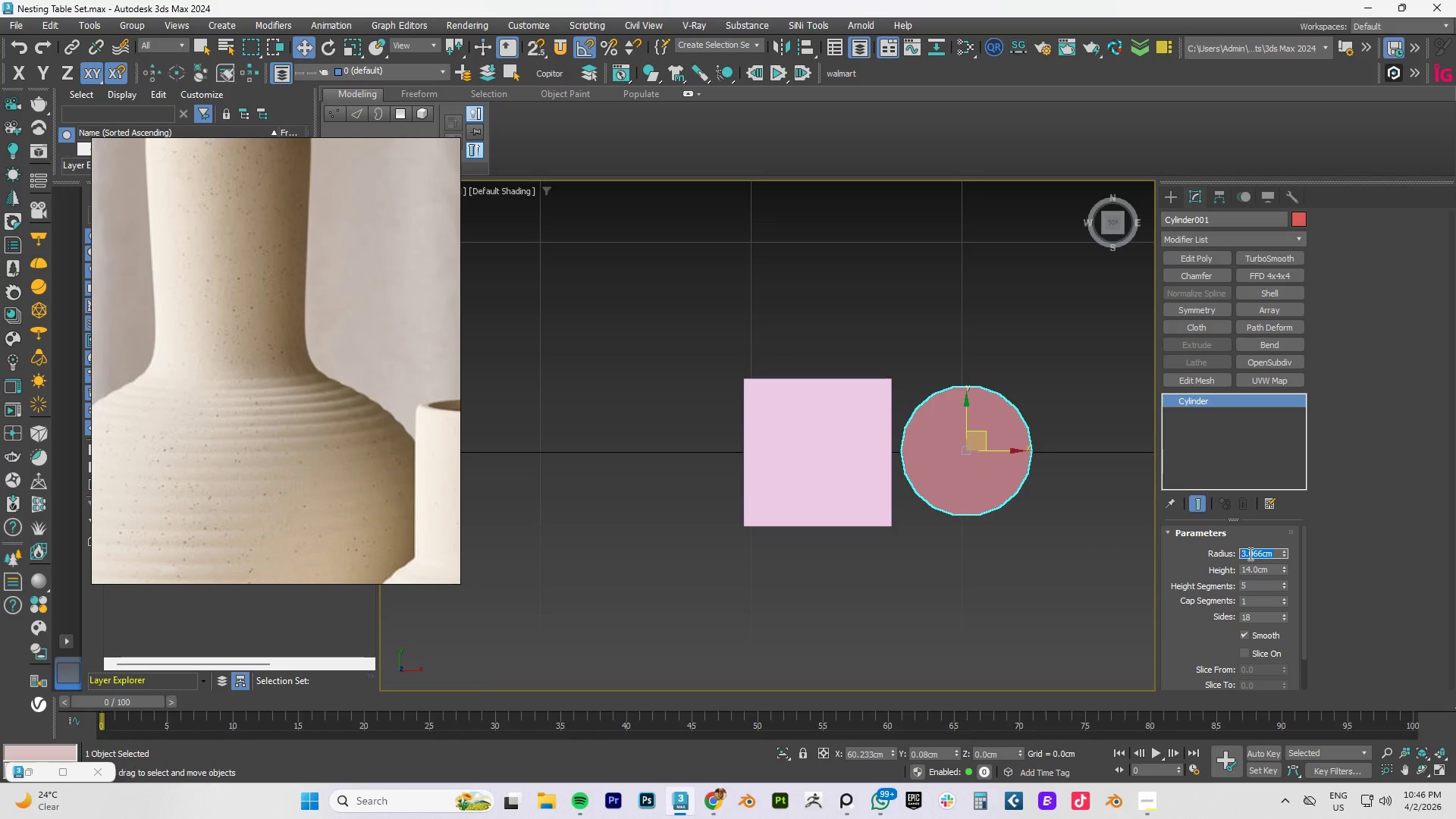 
key(Numpad7)
 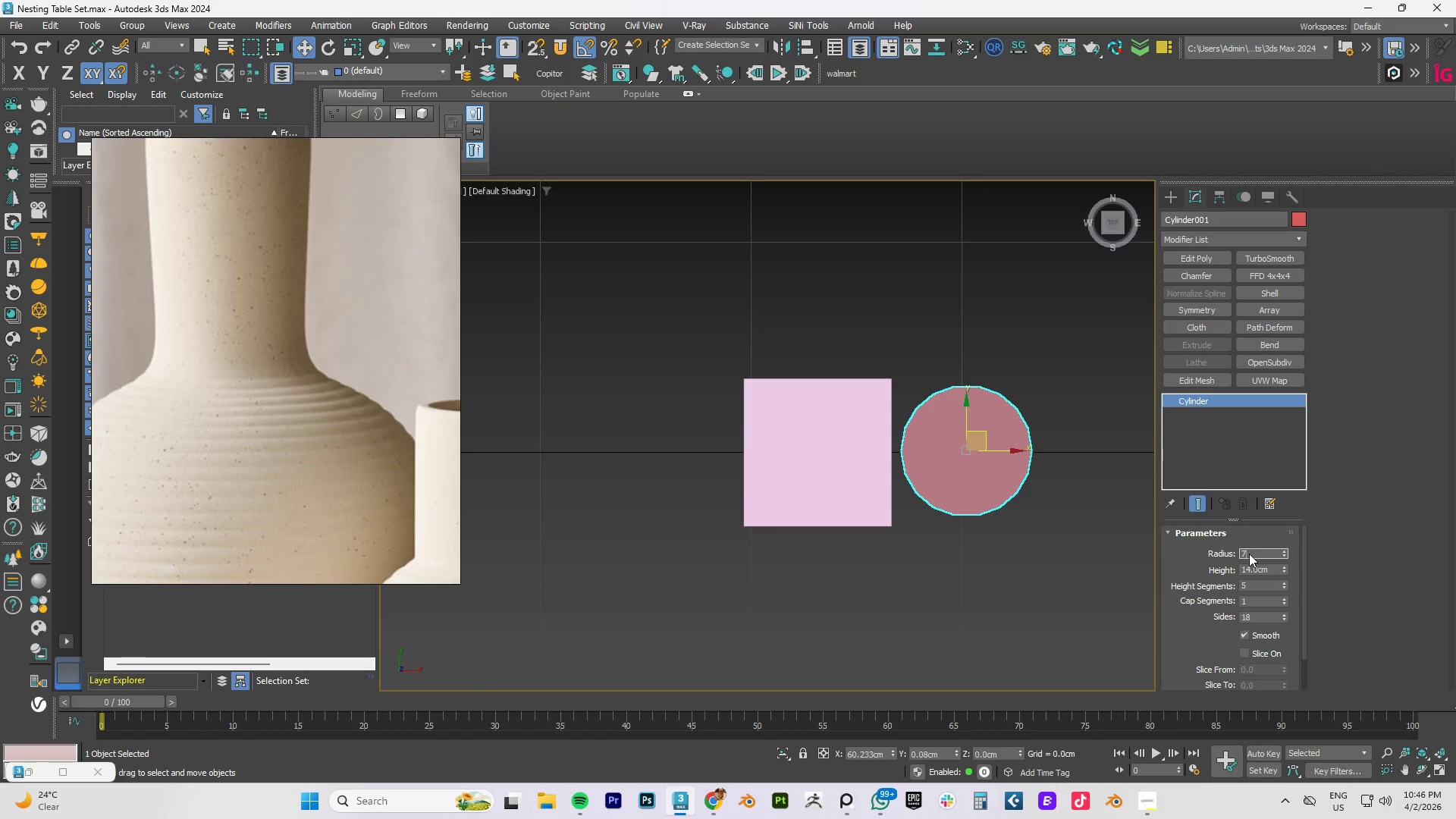 
key(NumpadEnter)
 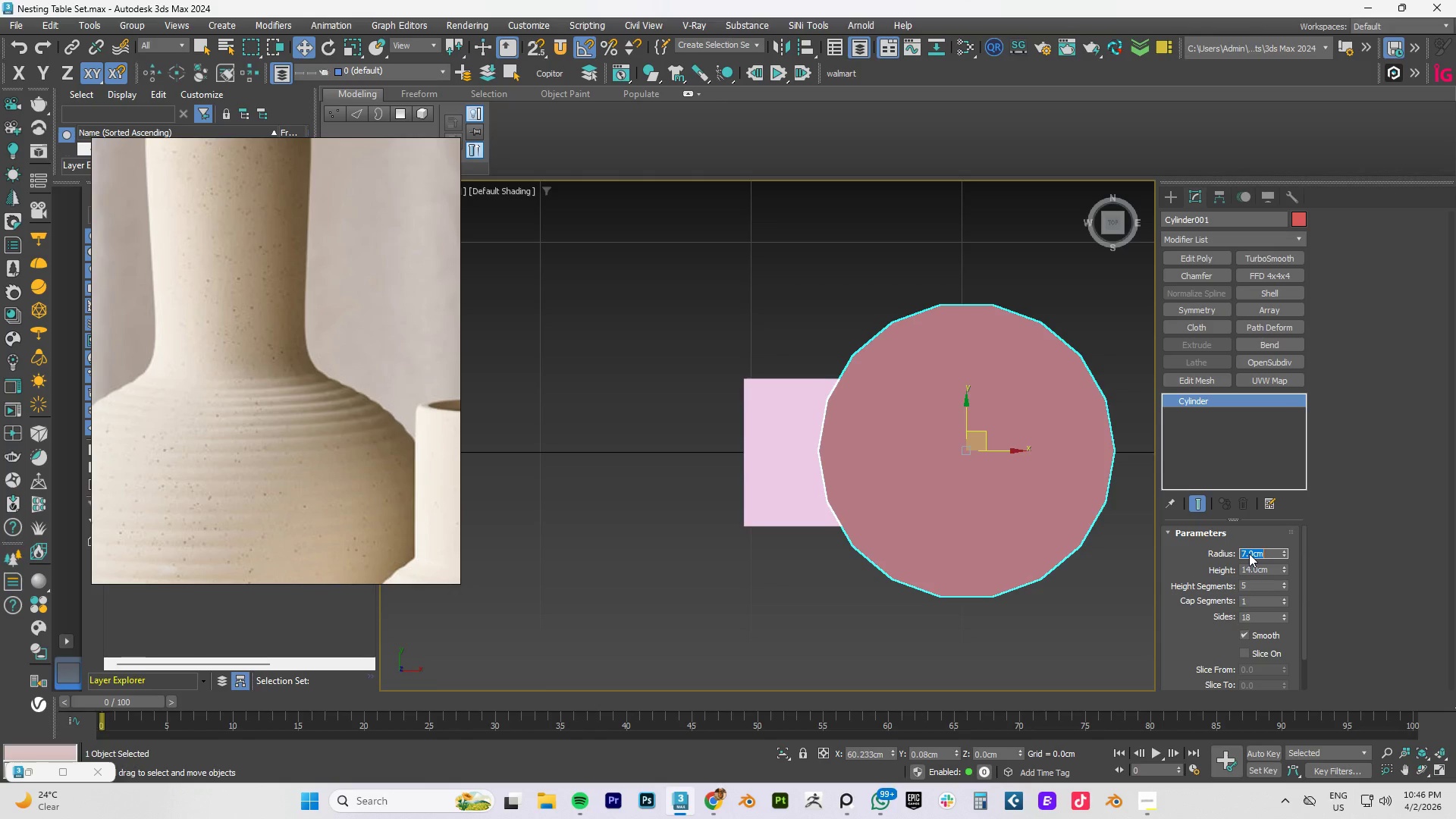 
key(Numpad3)
 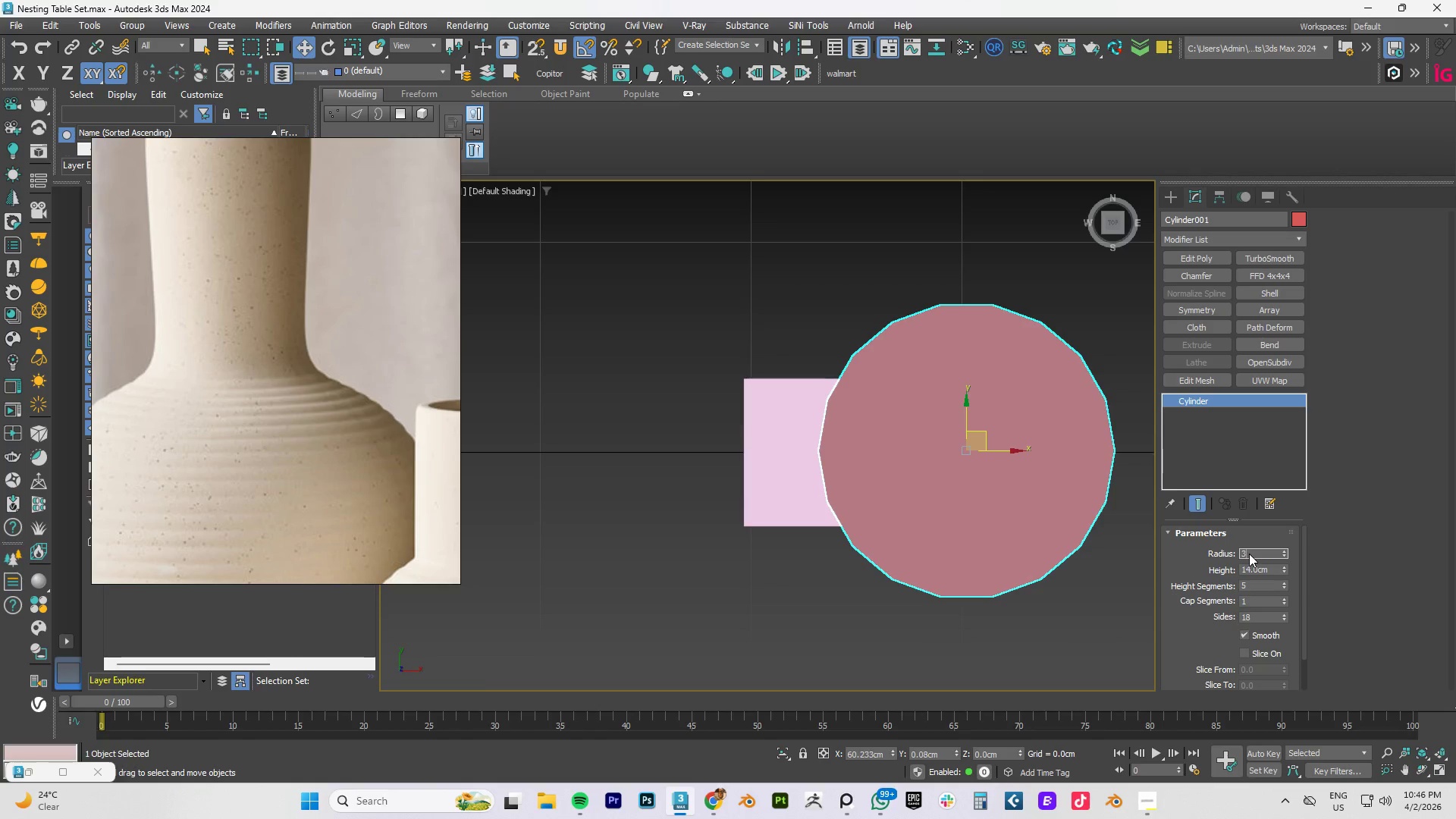 
key(NumpadDecimal)
 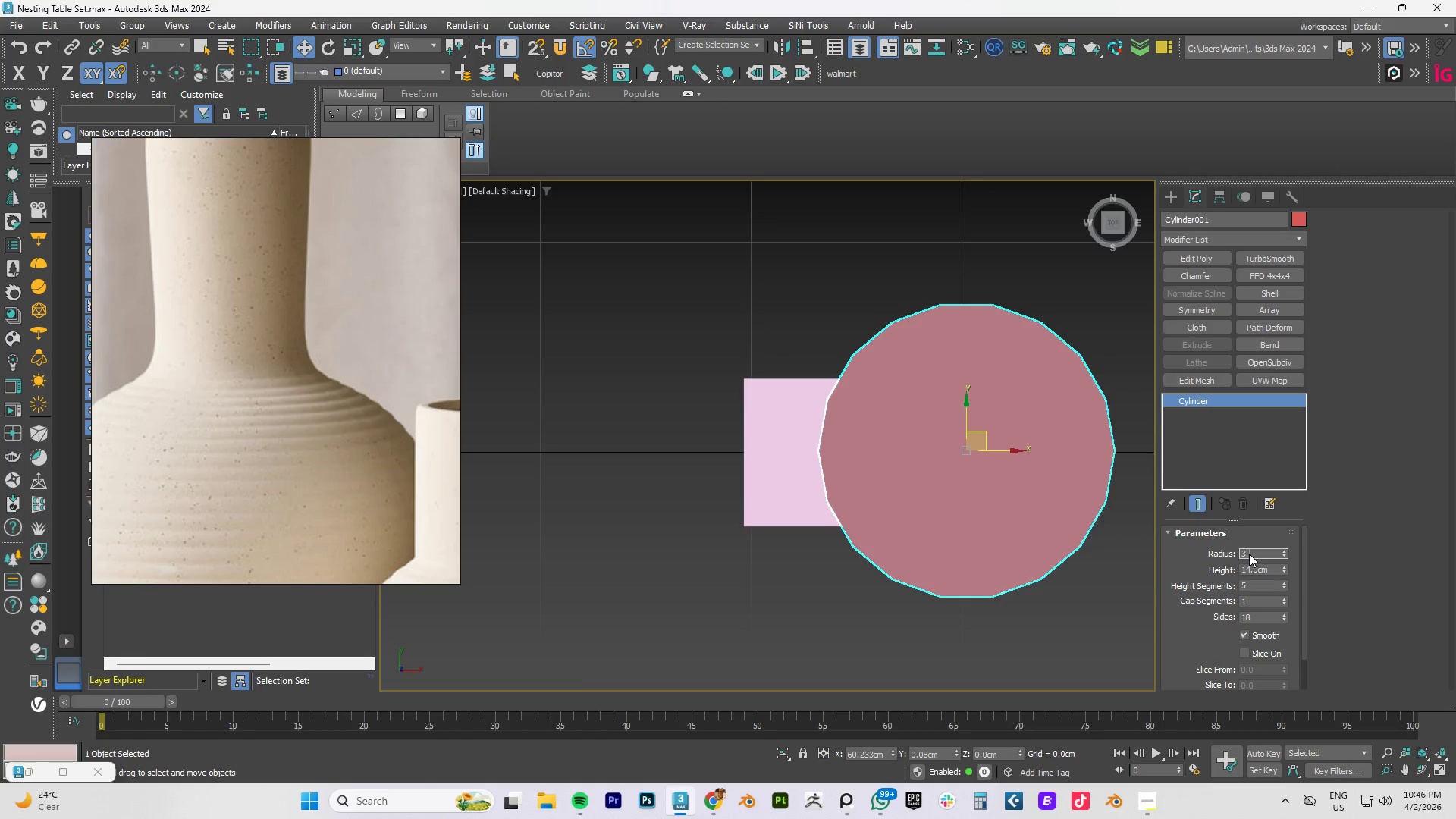 
key(Numpad5)
 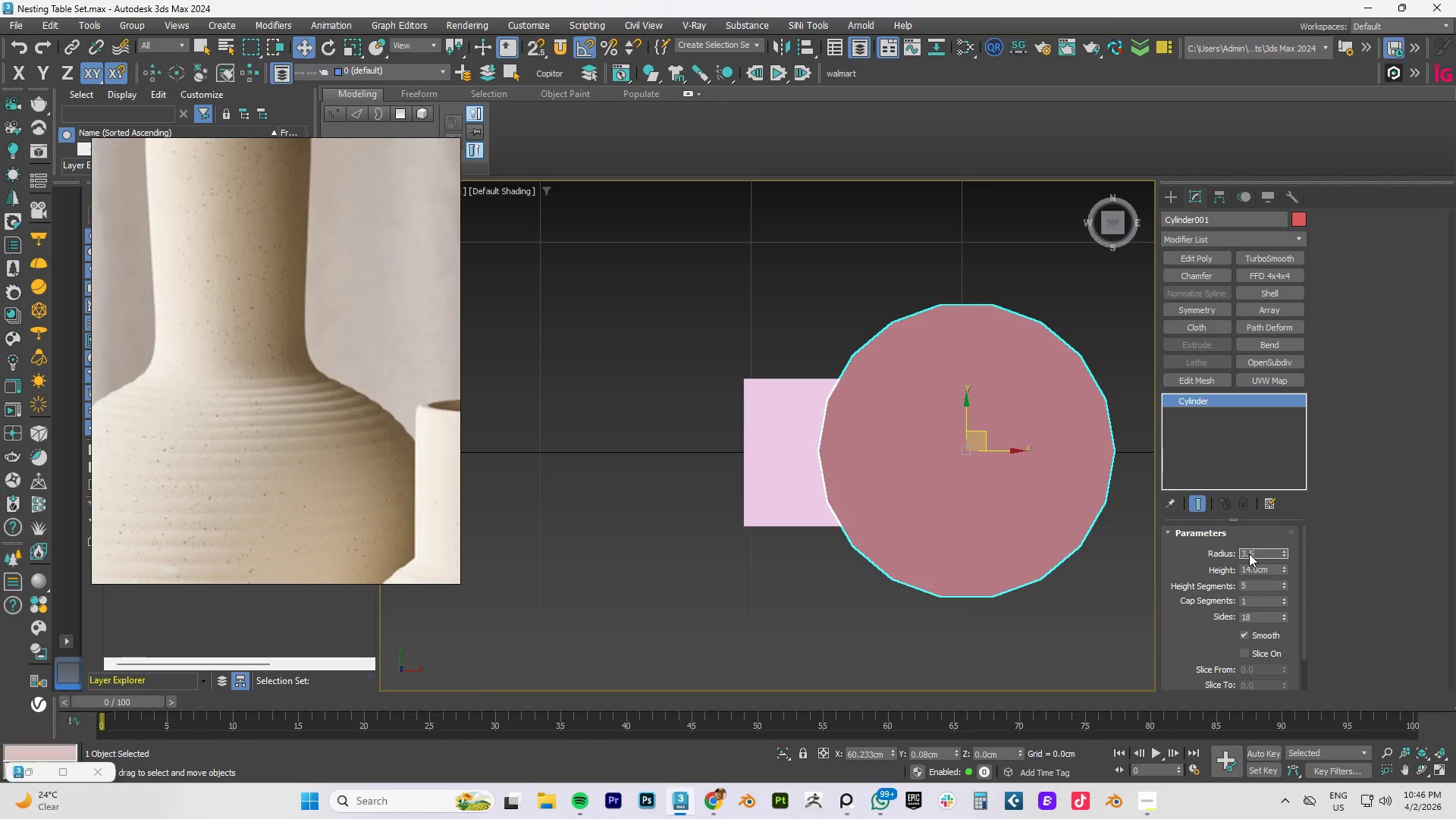 
key(NumpadEnter)
 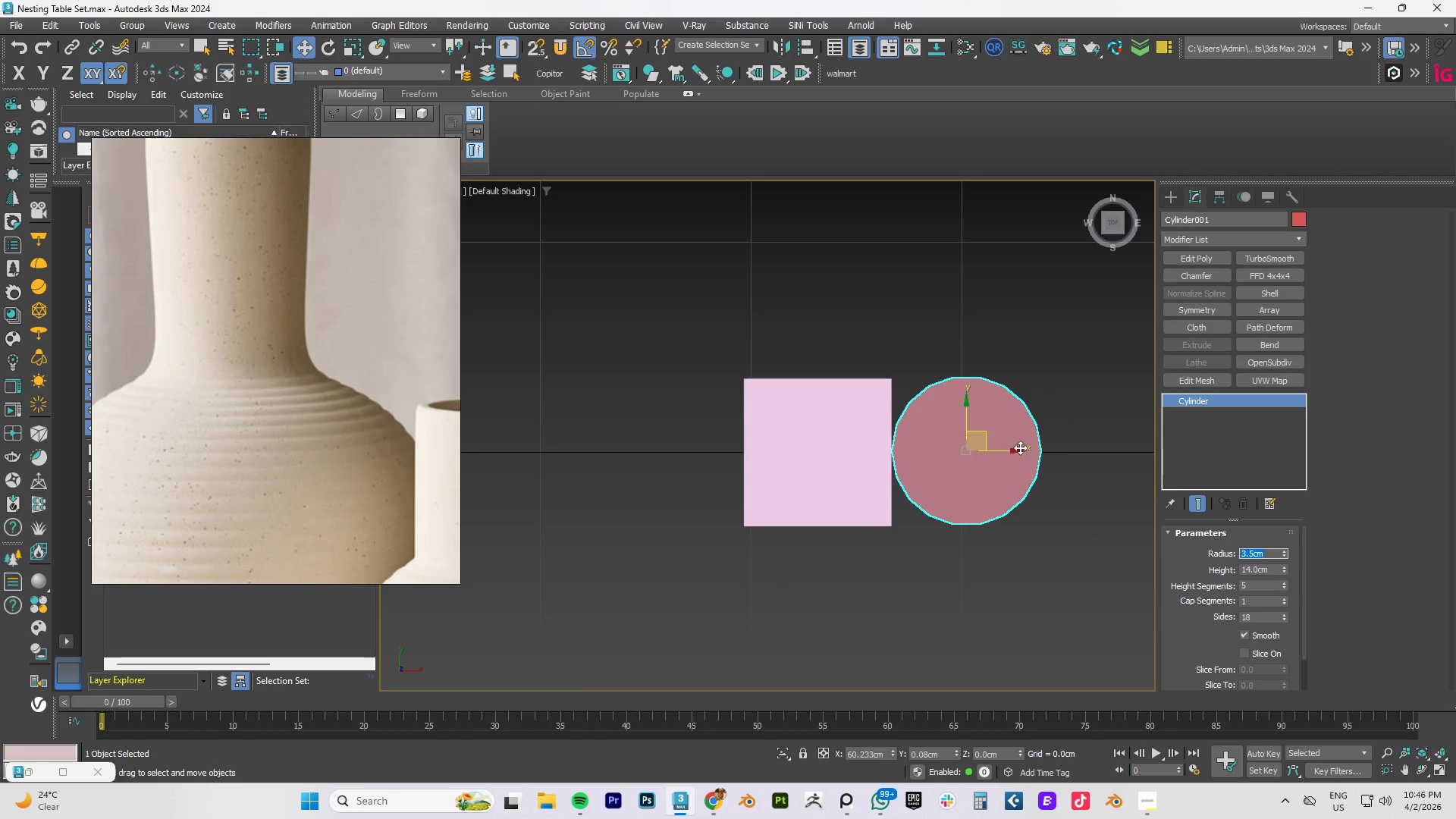 
key(S)
 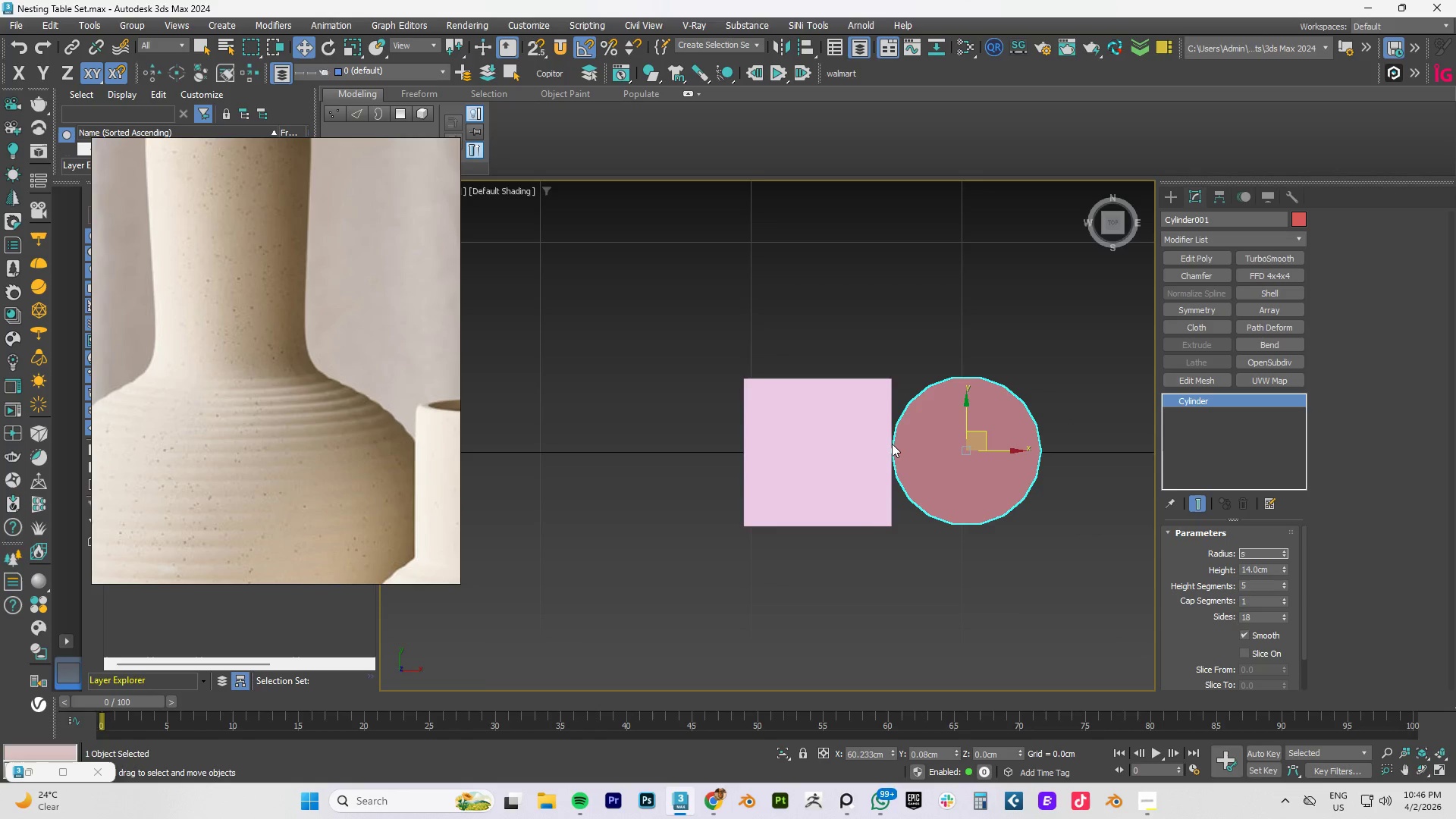 
left_click([924, 462])
 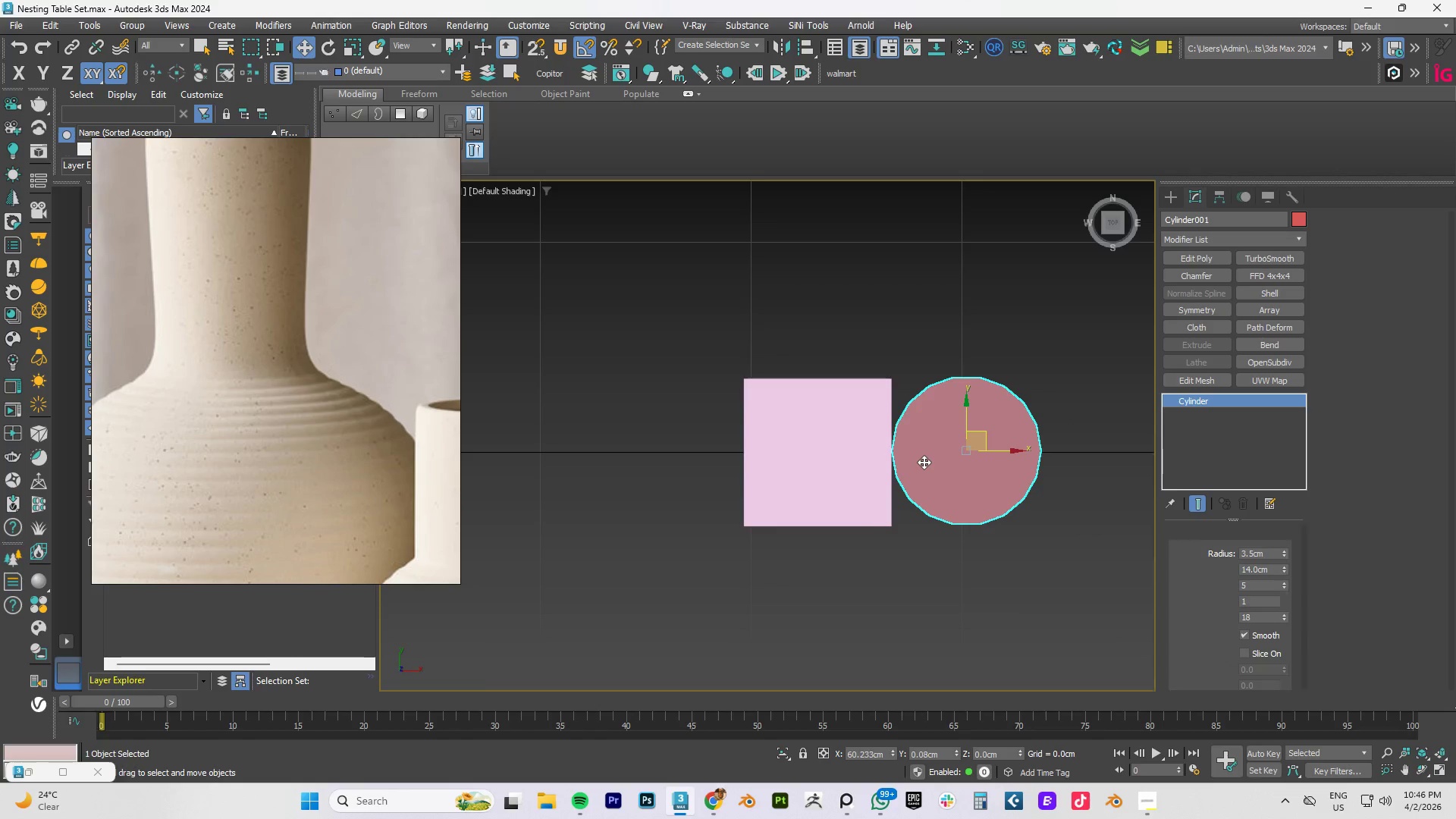 
key(S)
 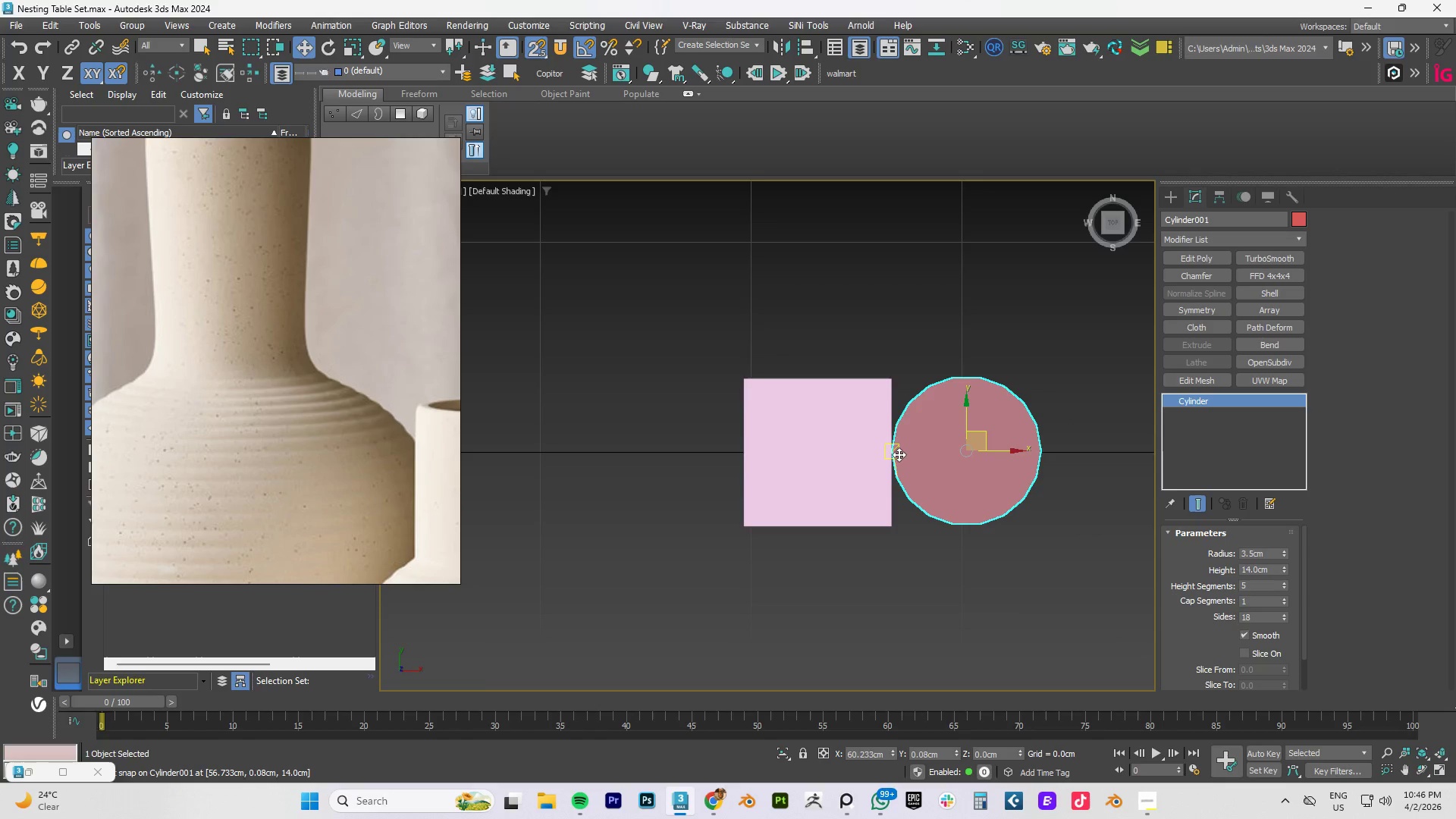 
left_click_drag(start_coordinate=[899, 454], to_coordinate=[755, 449])
 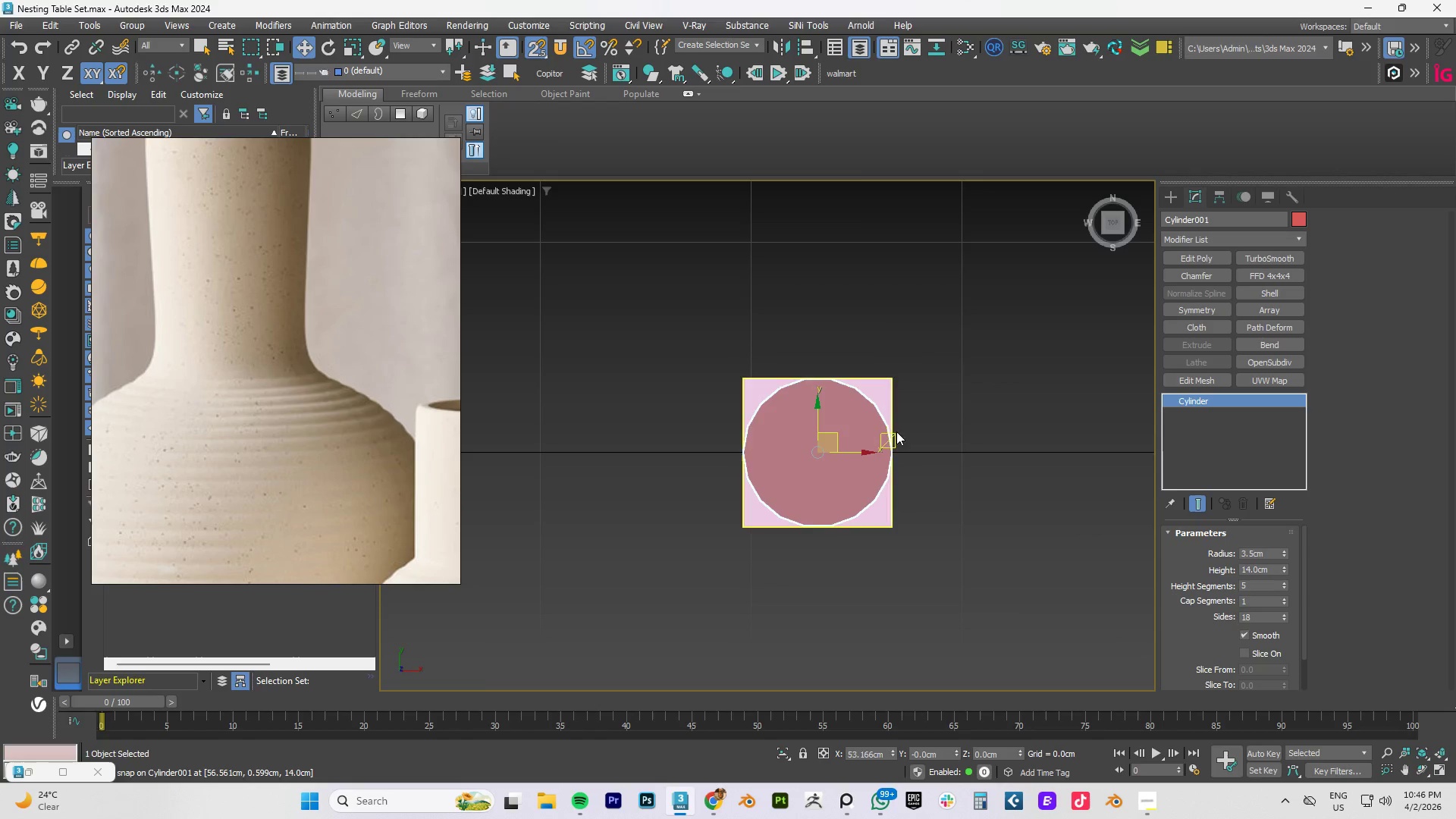 
key(Control+S)
 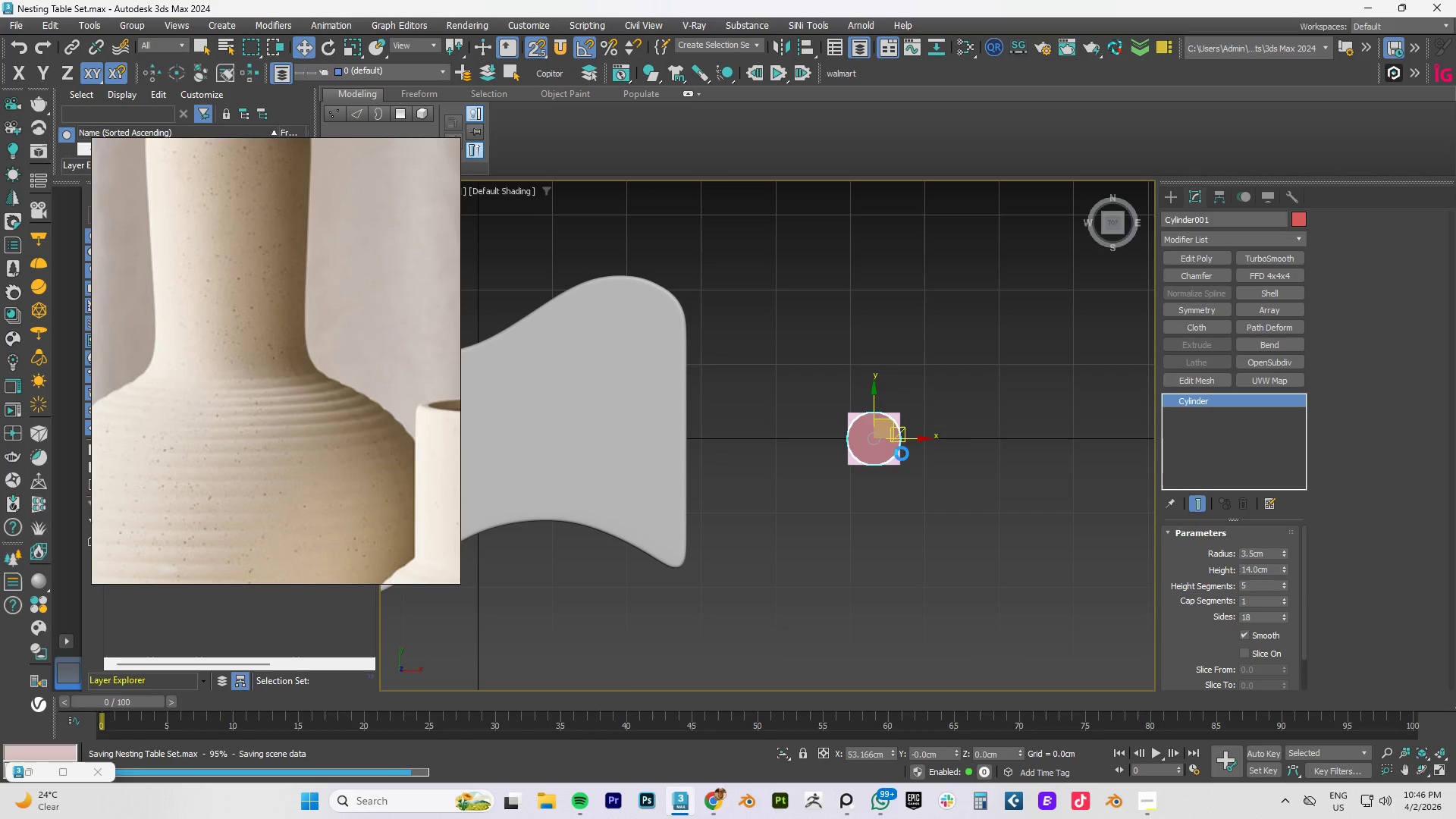 
scroll: coordinate [905, 431], scroll_direction: down, amount: 3.0
 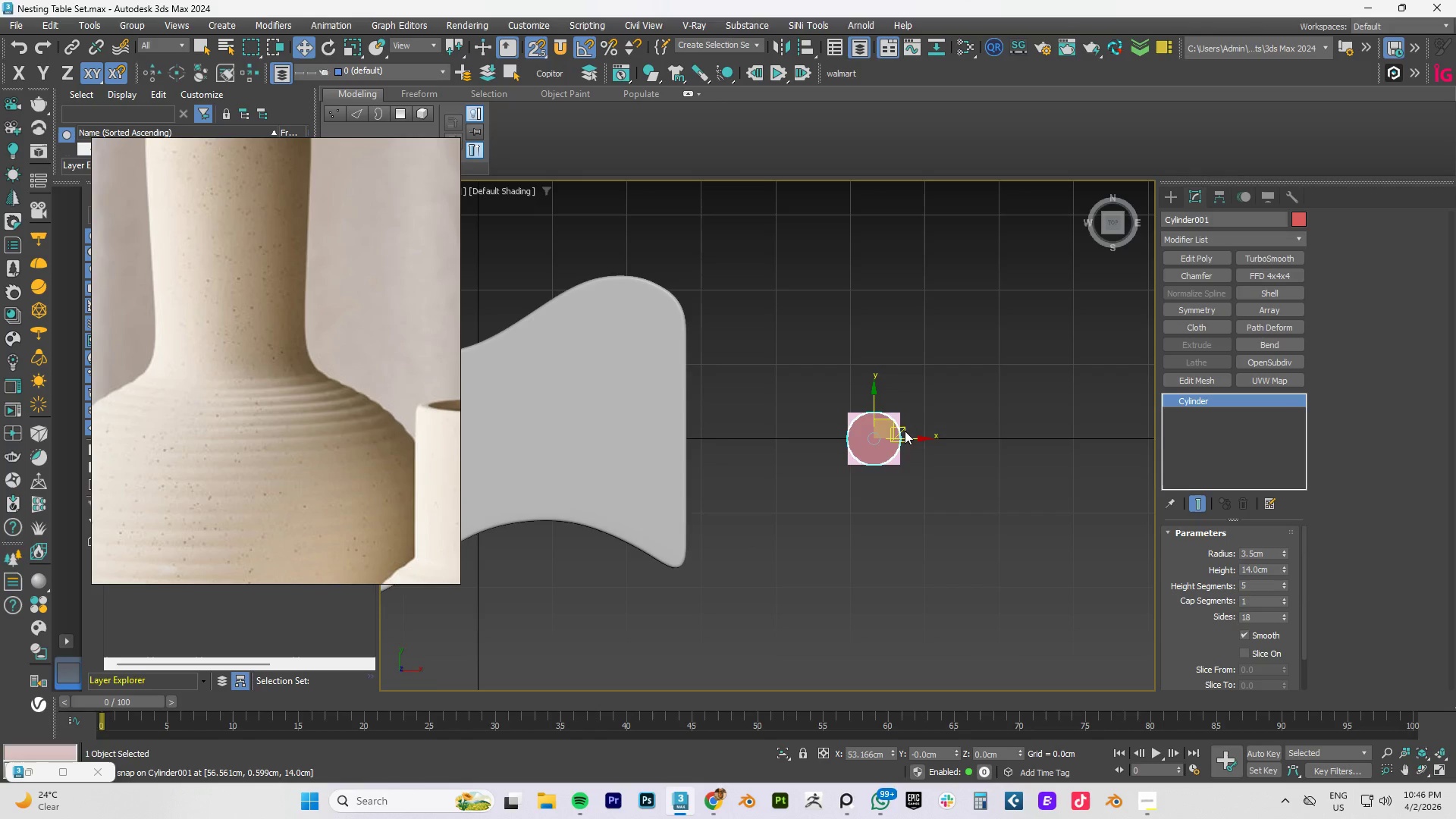 
scroll: coordinate [896, 433], scroll_direction: up, amount: 5.0
 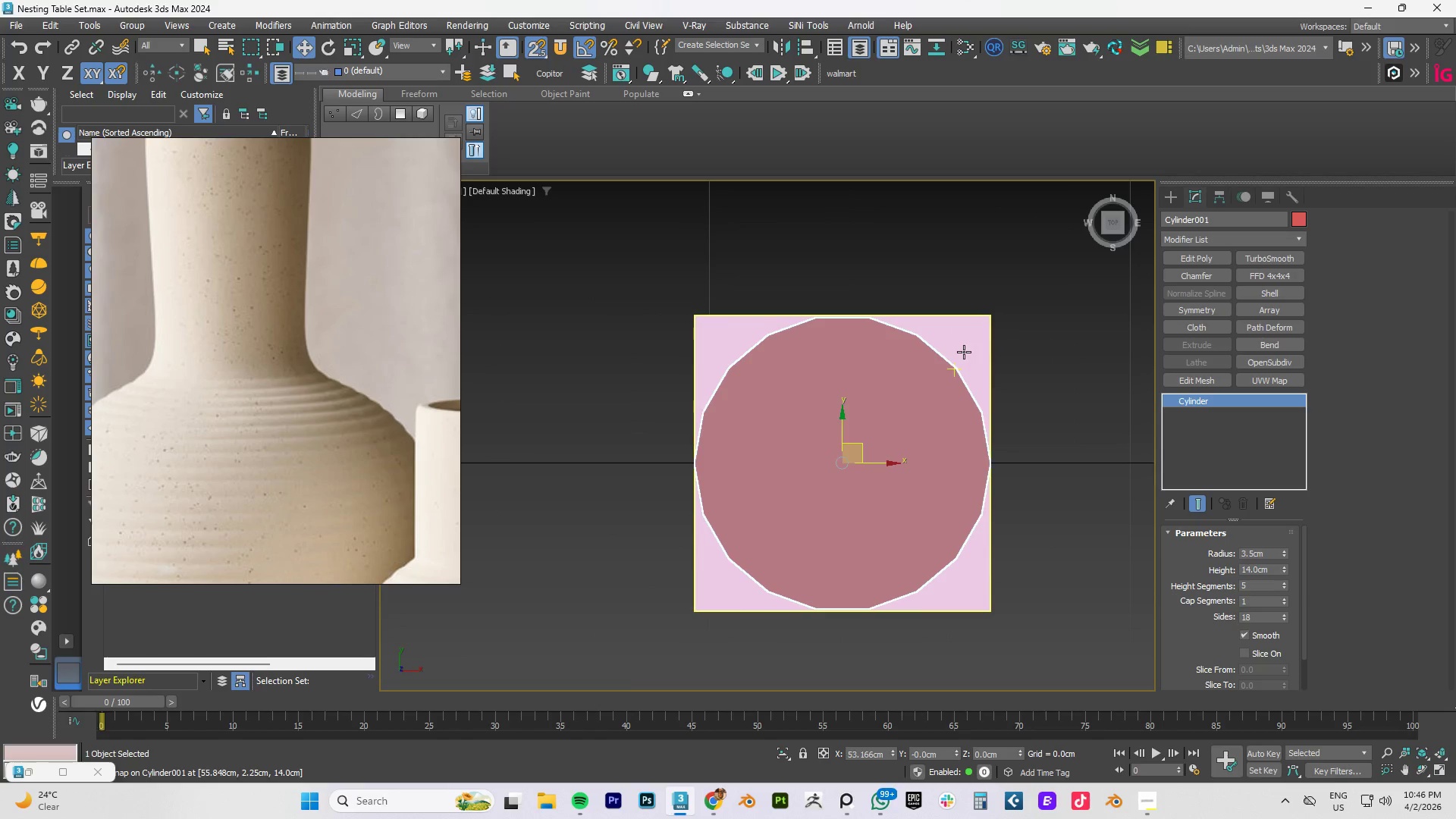 
type(fz)
 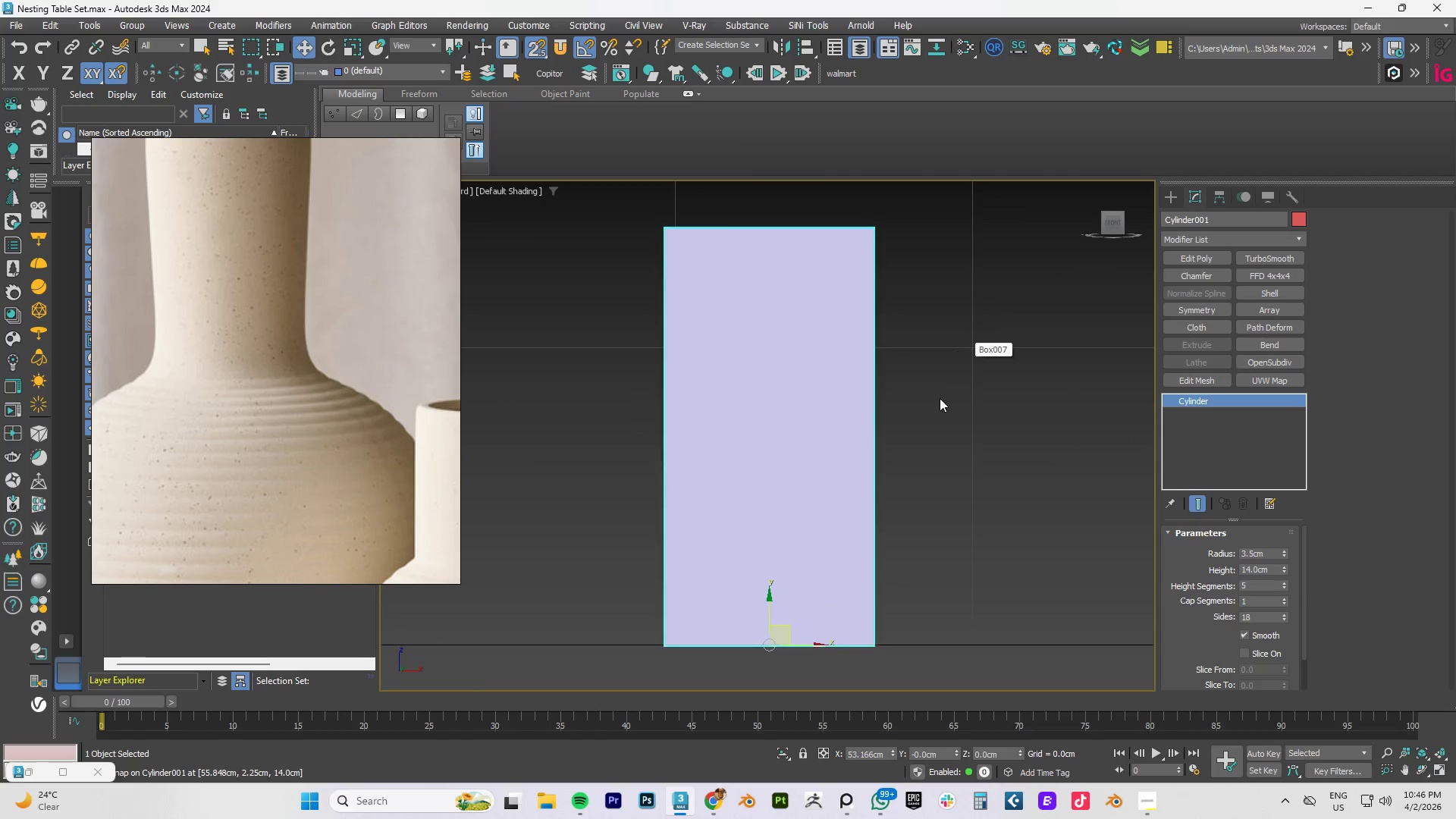 
scroll: coordinate [422, 410], scroll_direction: down, amount: 9.0
 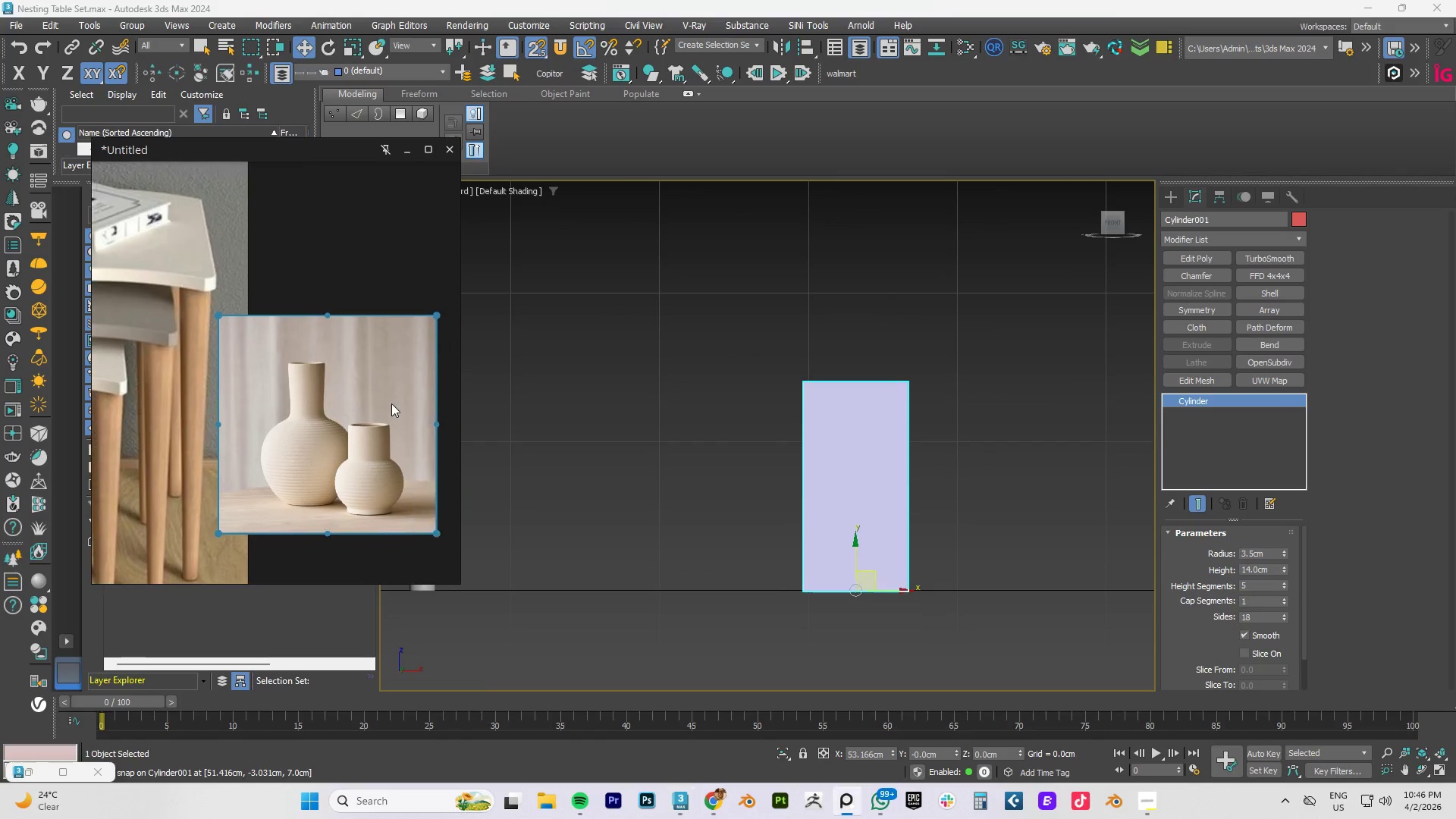 
scroll: coordinate [419, 435], scroll_direction: up, amount: 4.0
 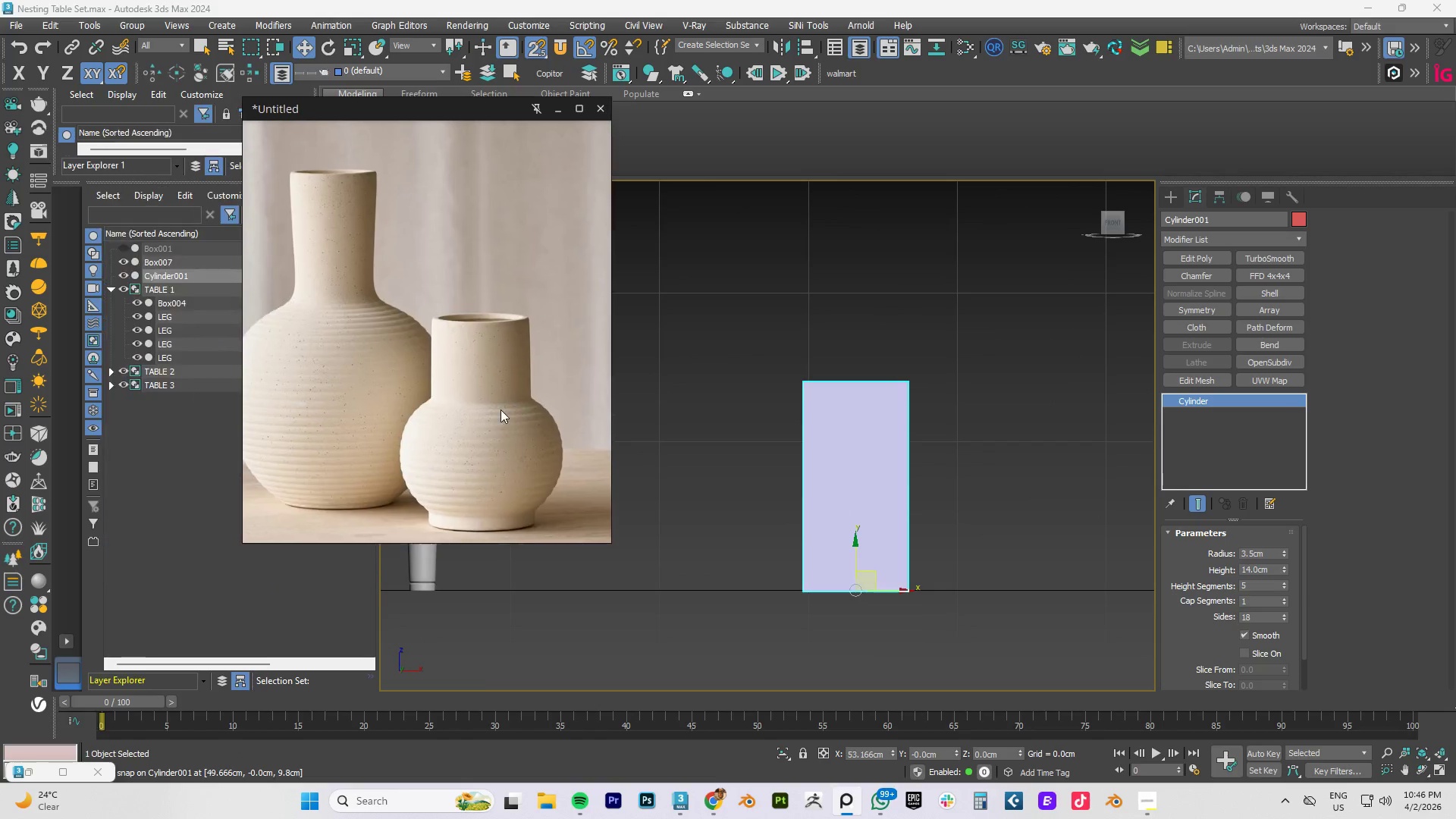 
scroll: coordinate [500, 410], scroll_direction: down, amount: 1.0
 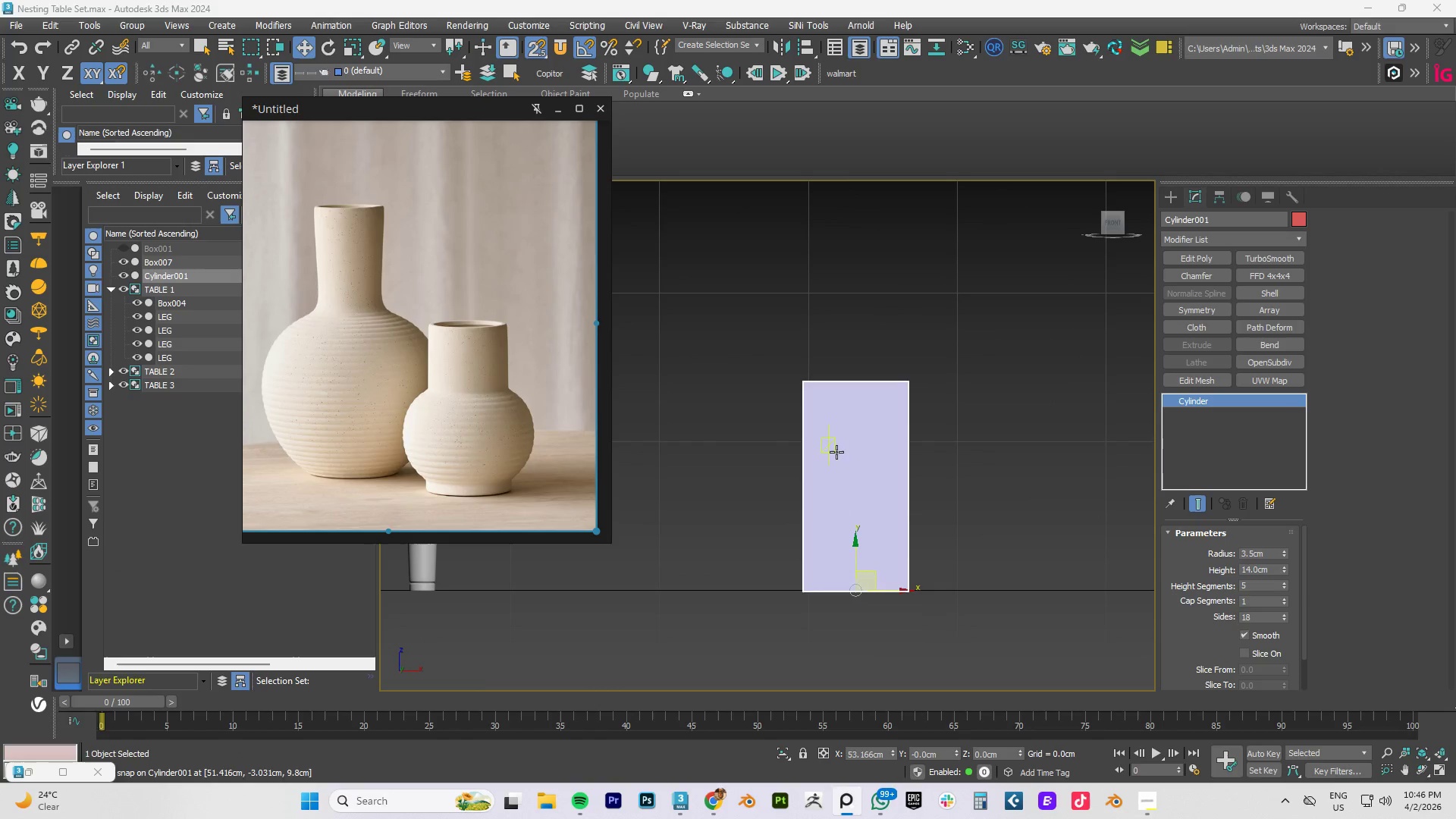 
left_click([845, 457])
 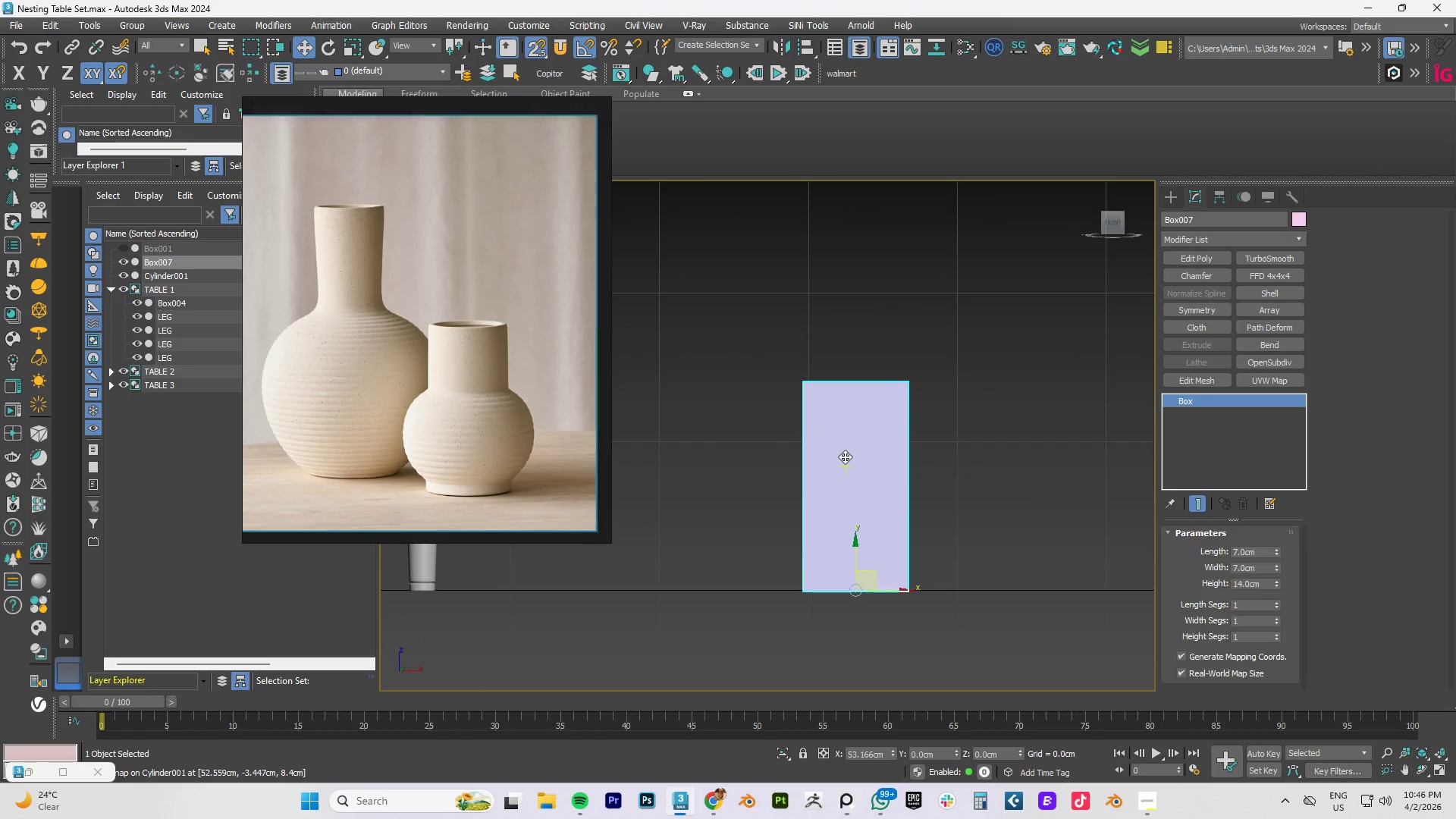 
right_click([845, 457])
 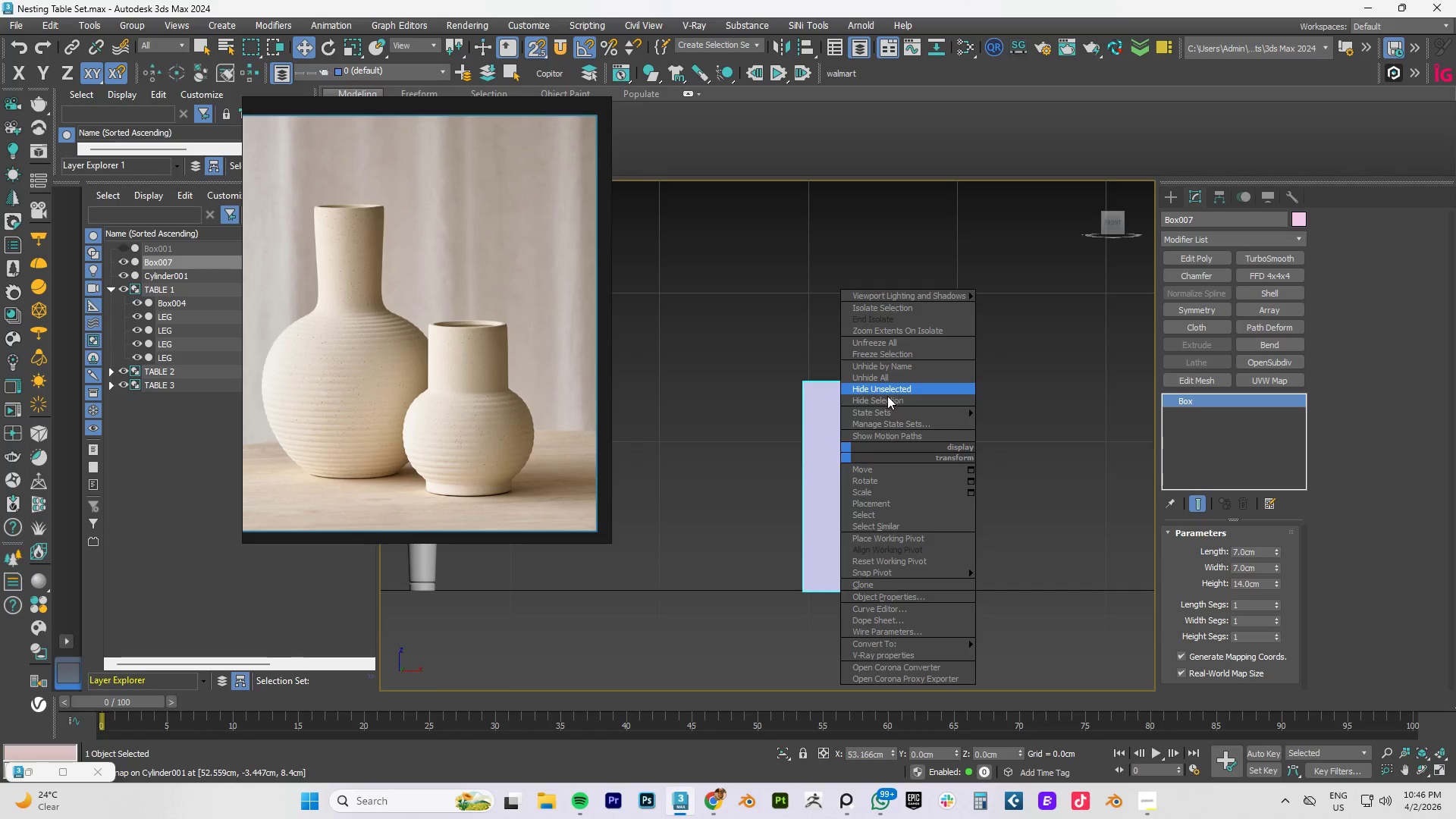 
left_click([885, 400])
 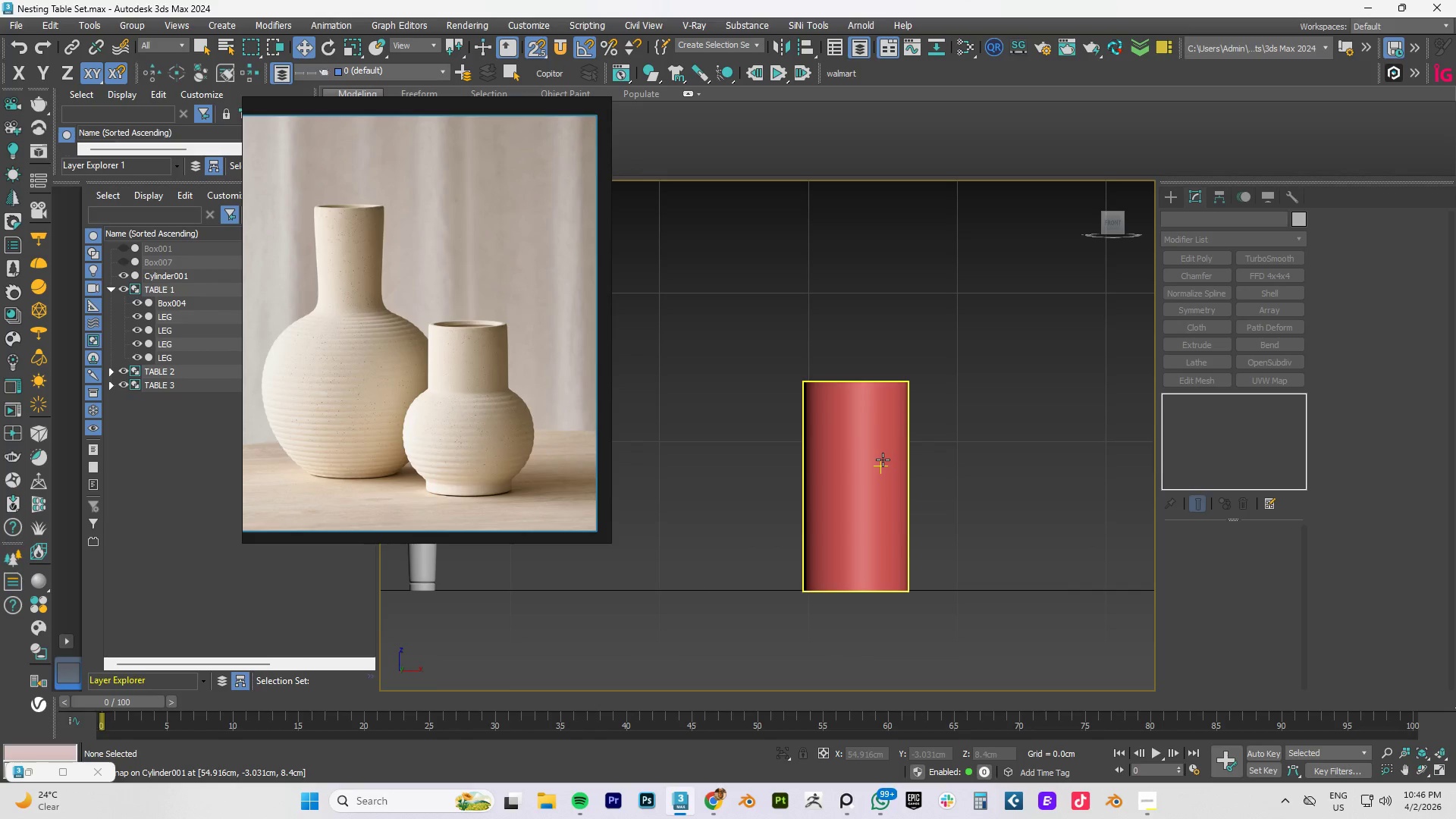 
middle_click([883, 460])
 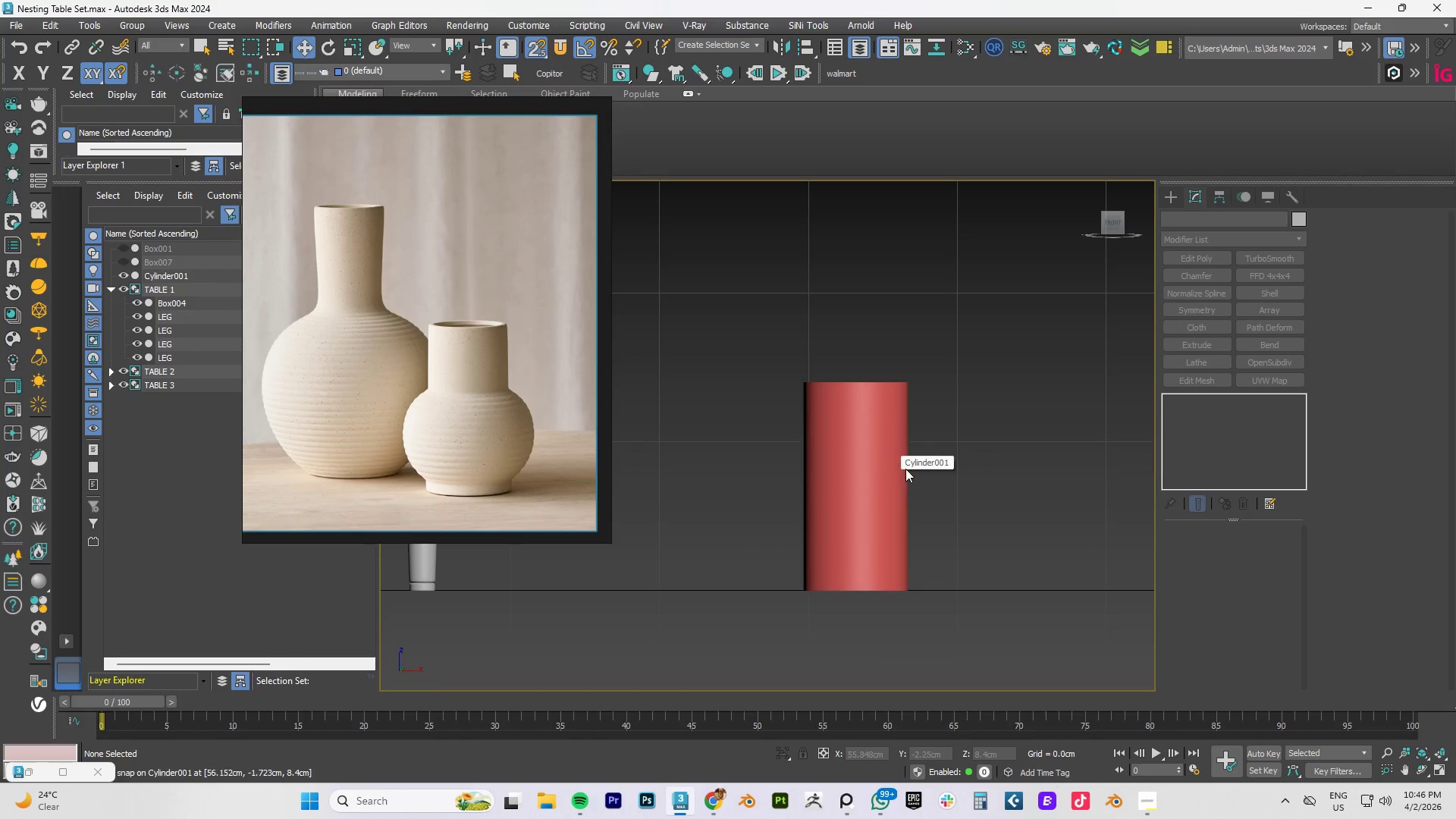 
key(F4)
 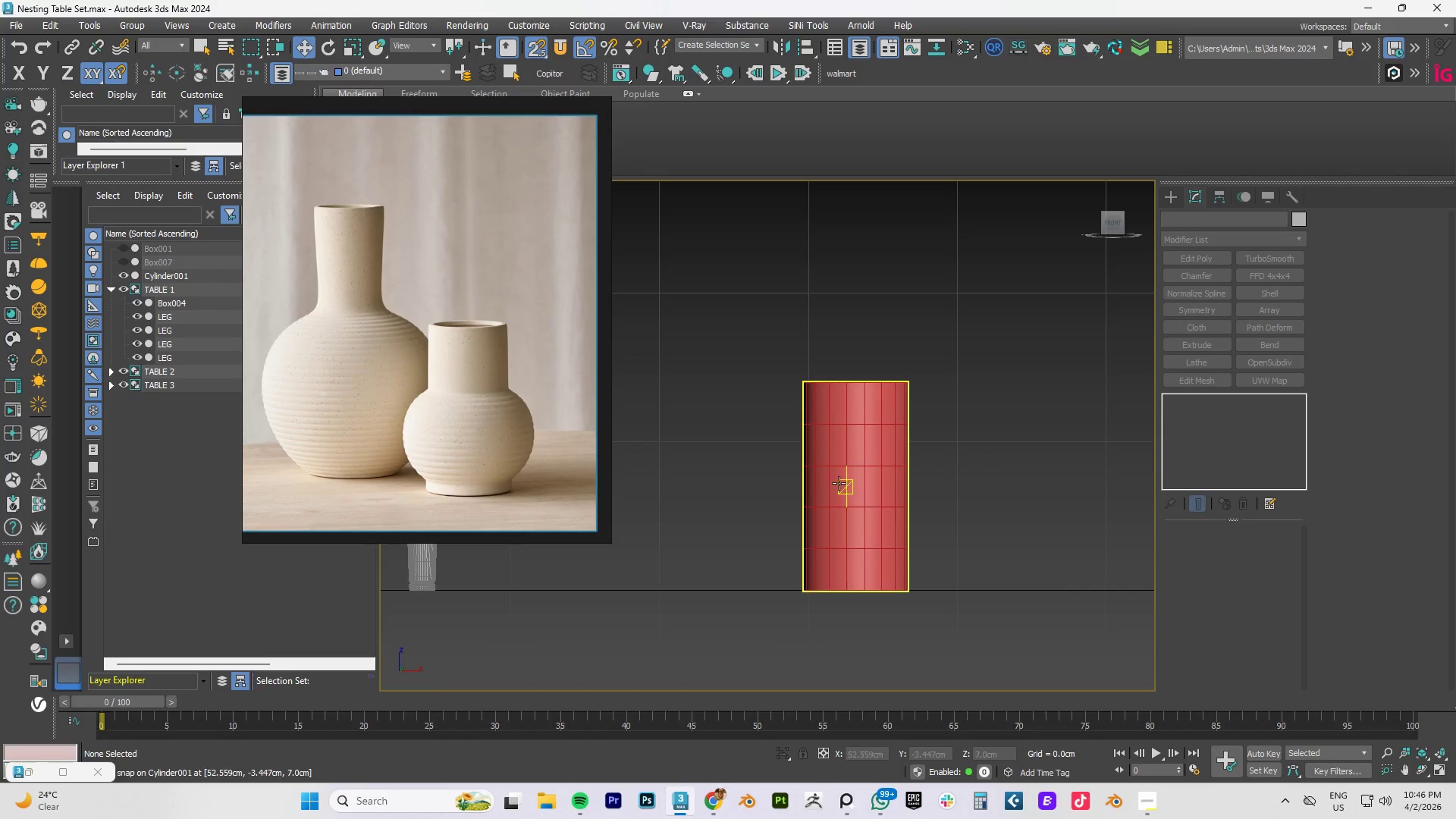 
scroll: coordinate [855, 454], scroll_direction: up, amount: 1.0
 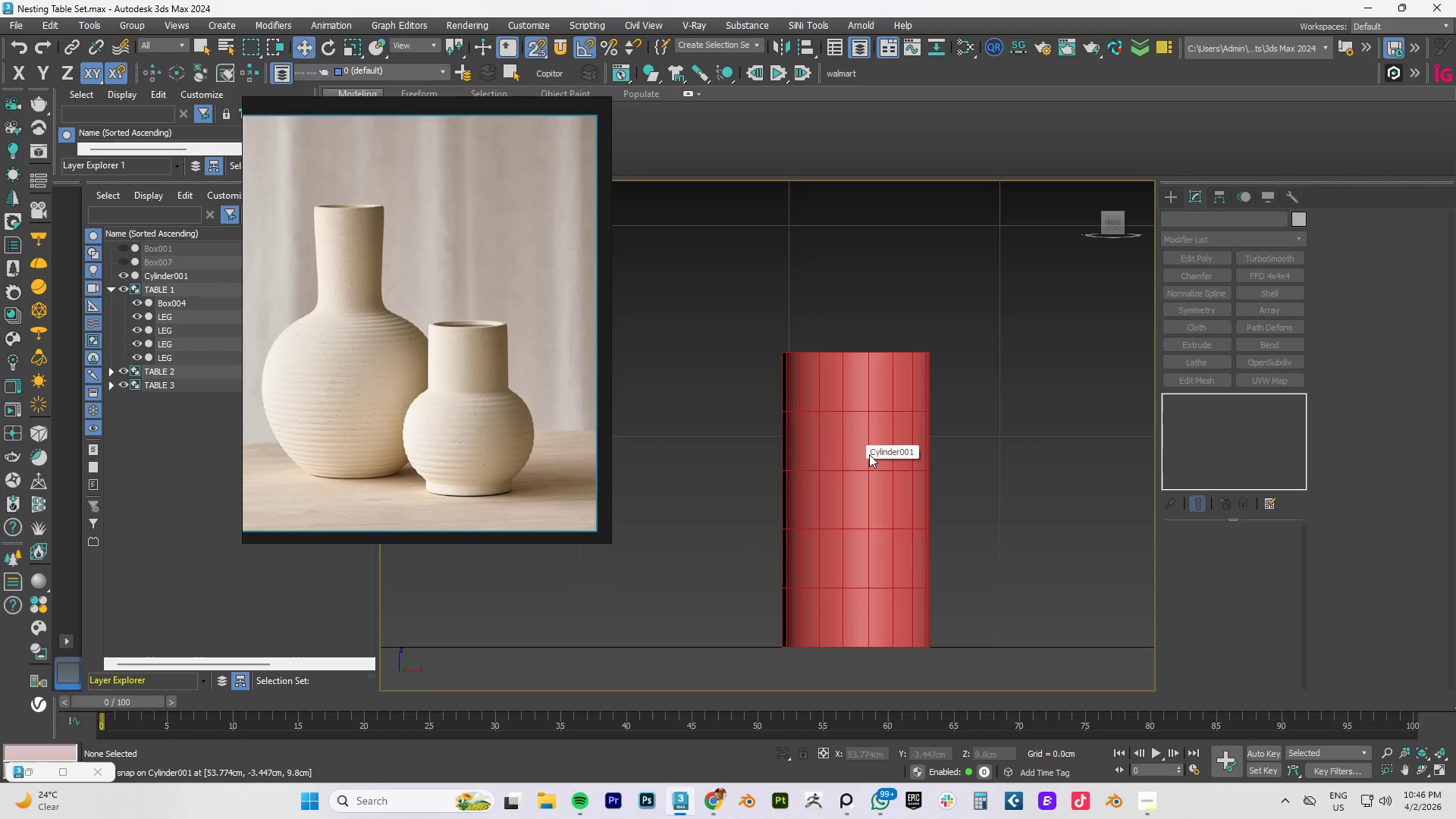 
hold_key(key=AltLeft, duration=0.75)
 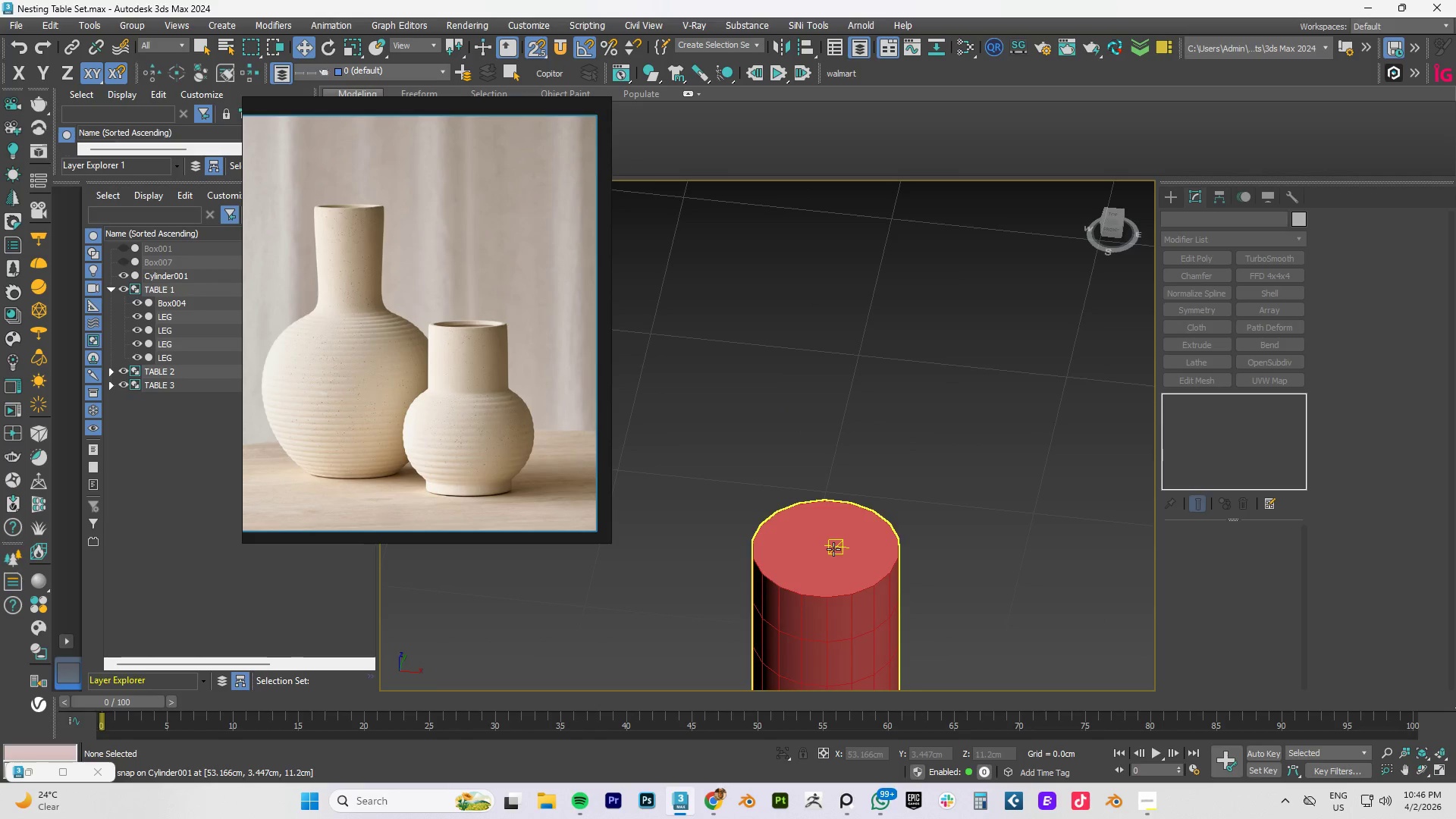 
left_click([833, 549])
 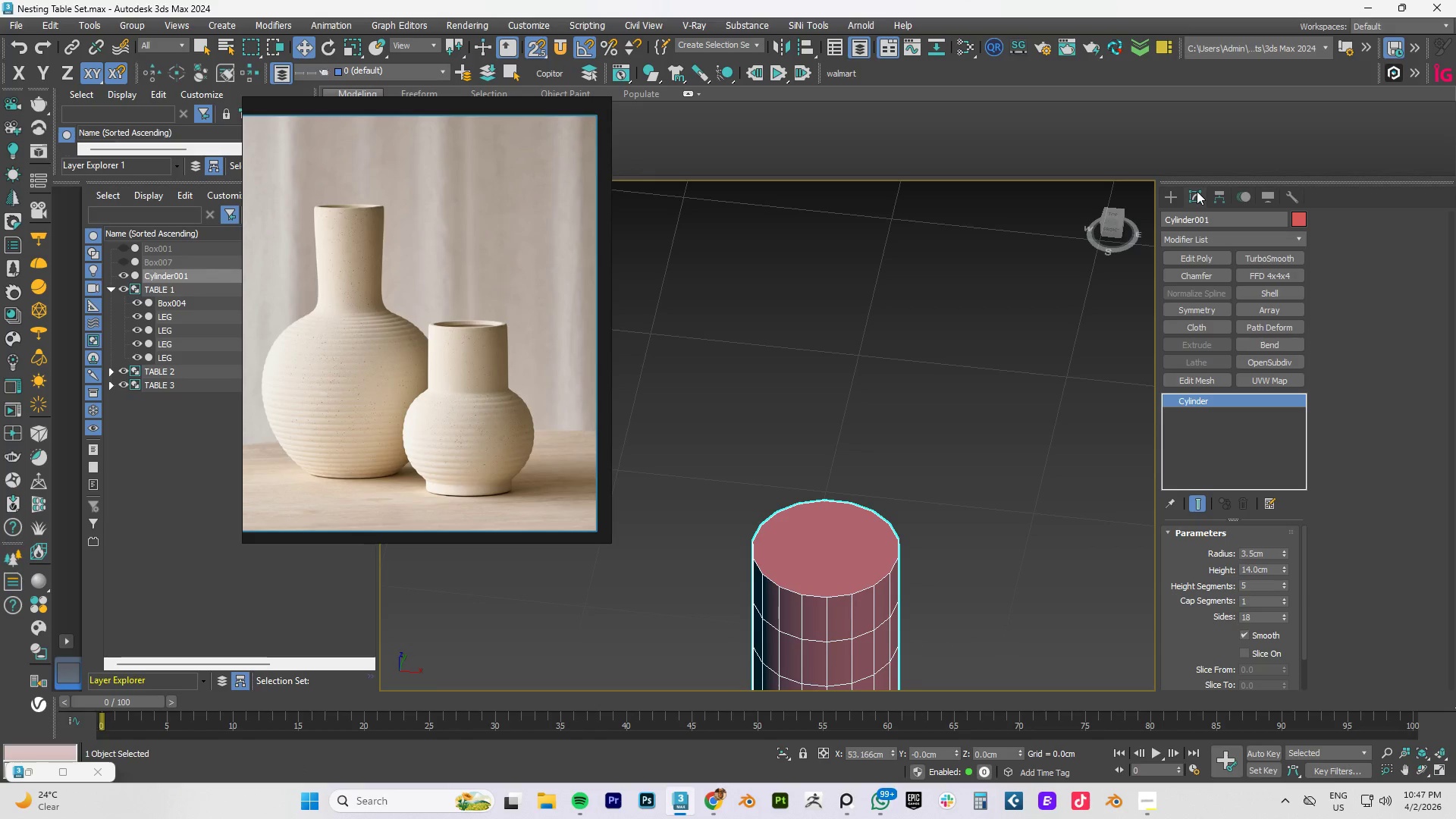 
wait(6.41)
 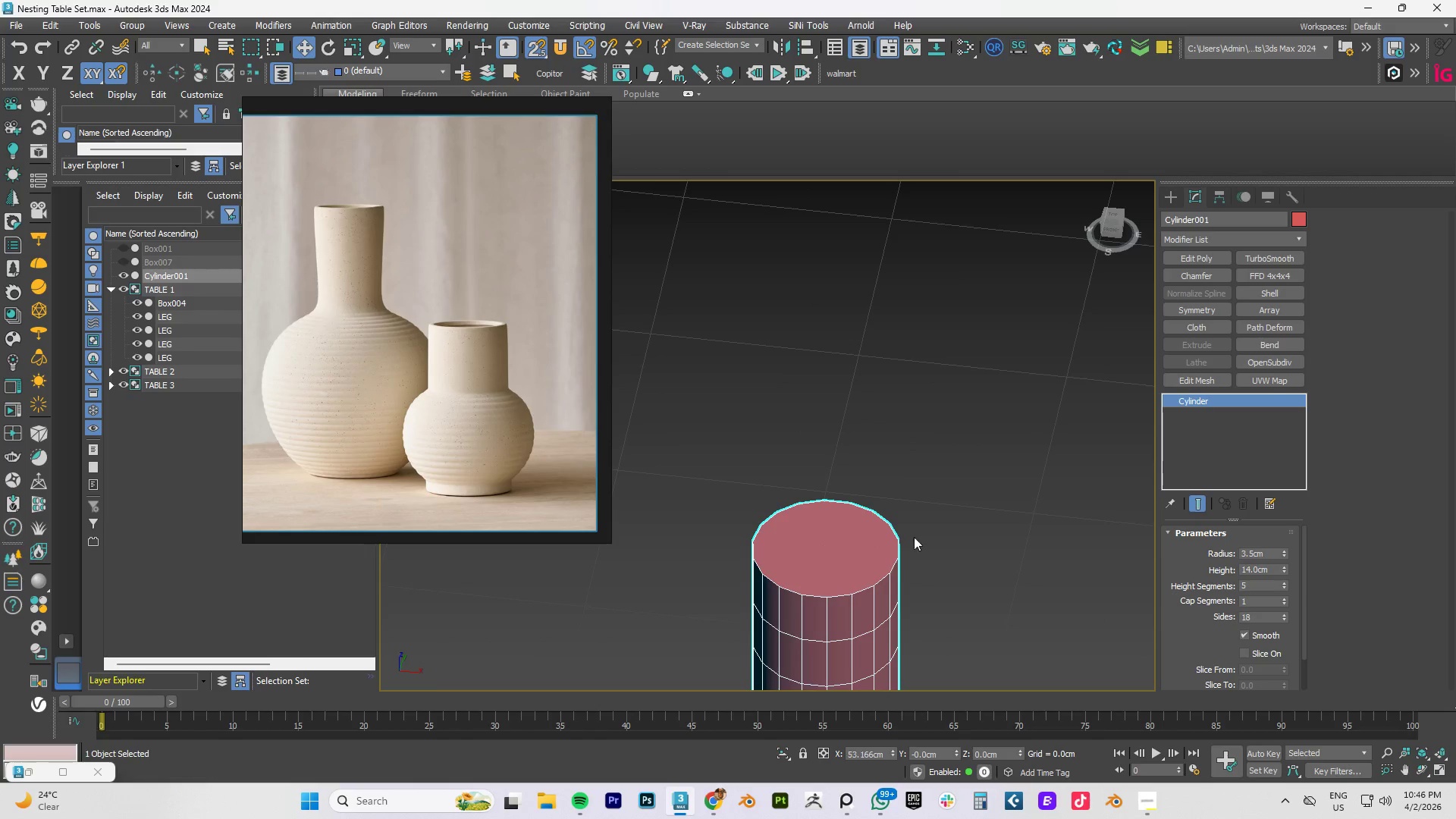 
left_click([1281, 598])
 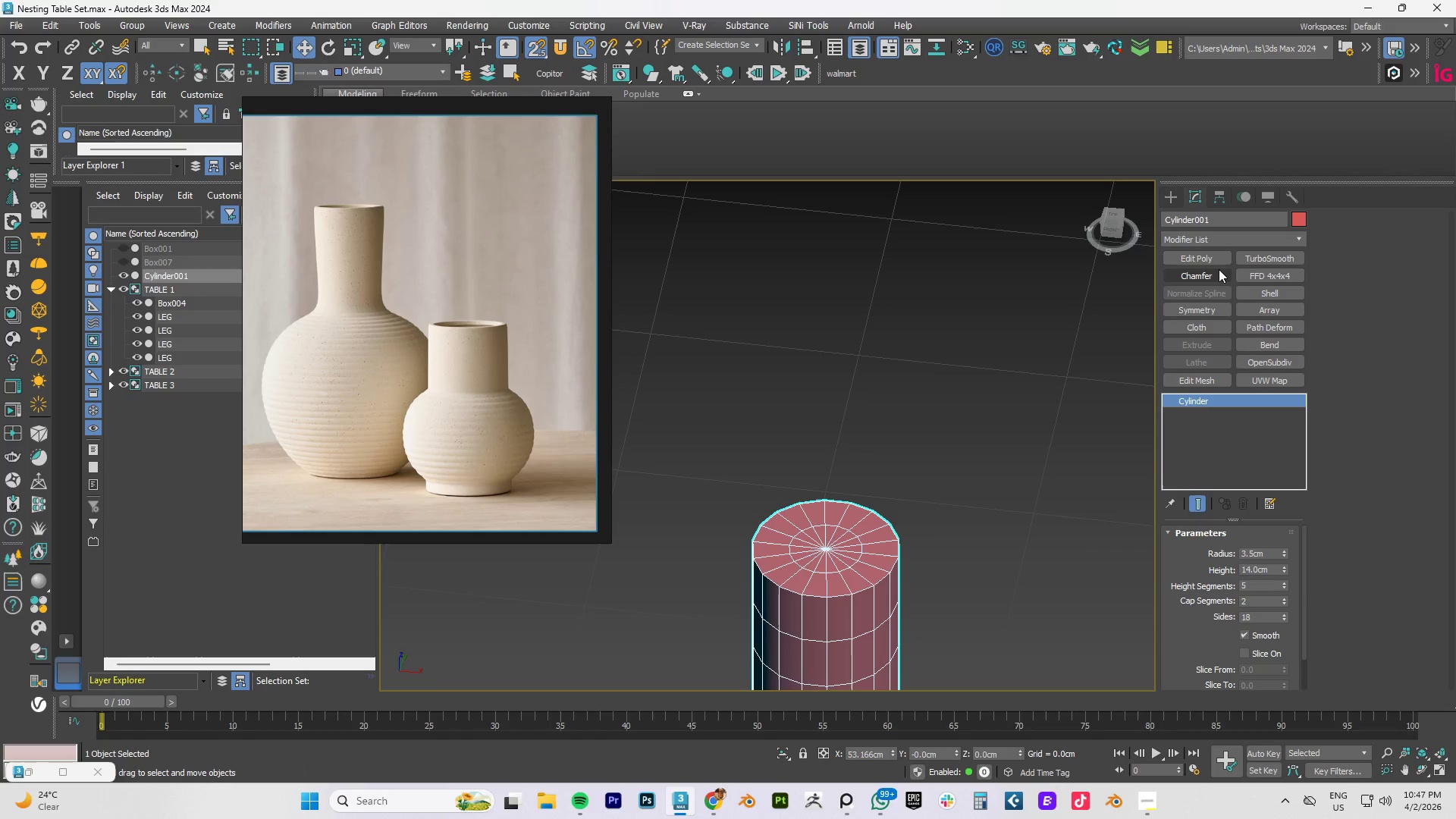 
key(Numpad1)
 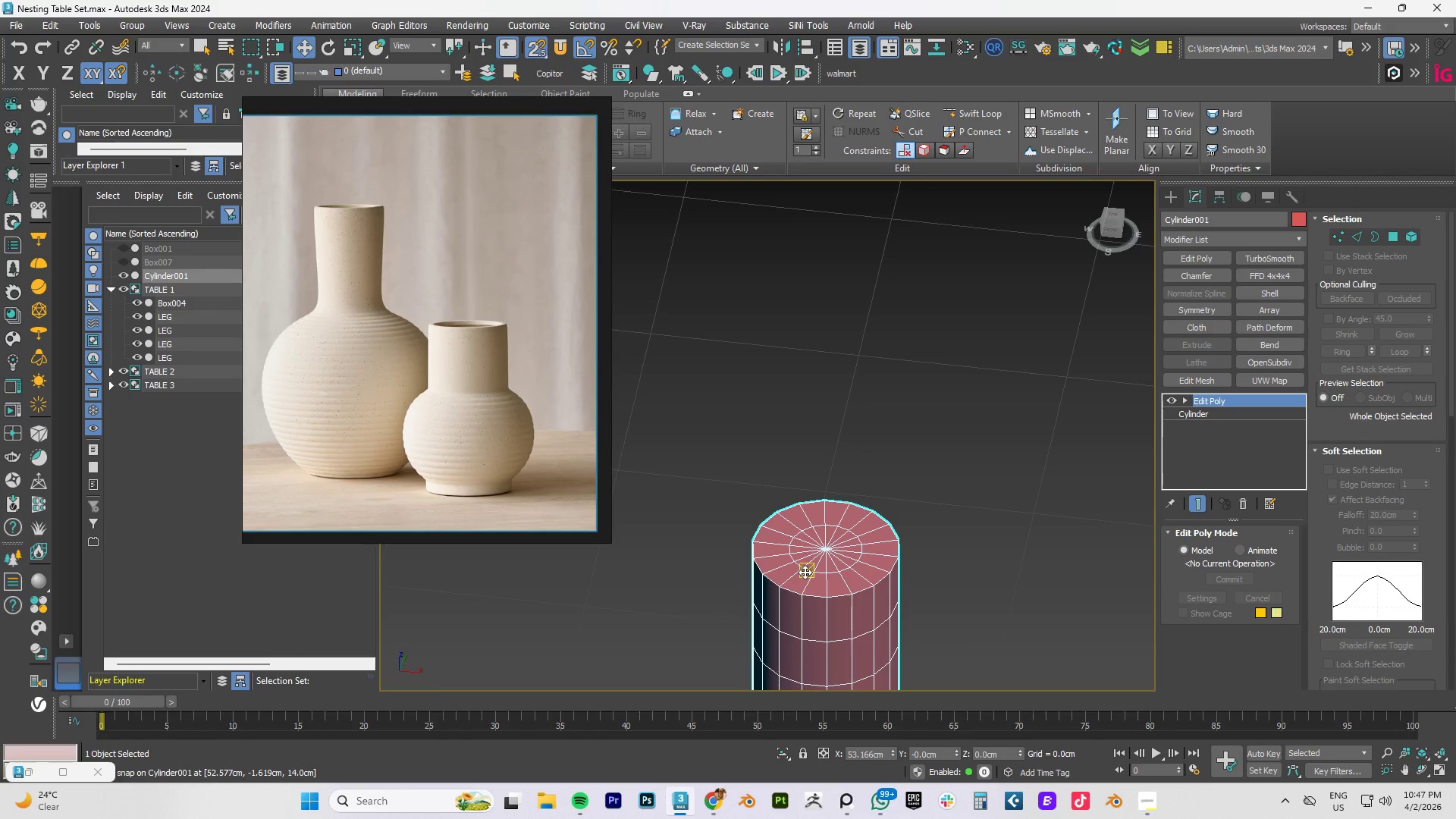 
key(2)
 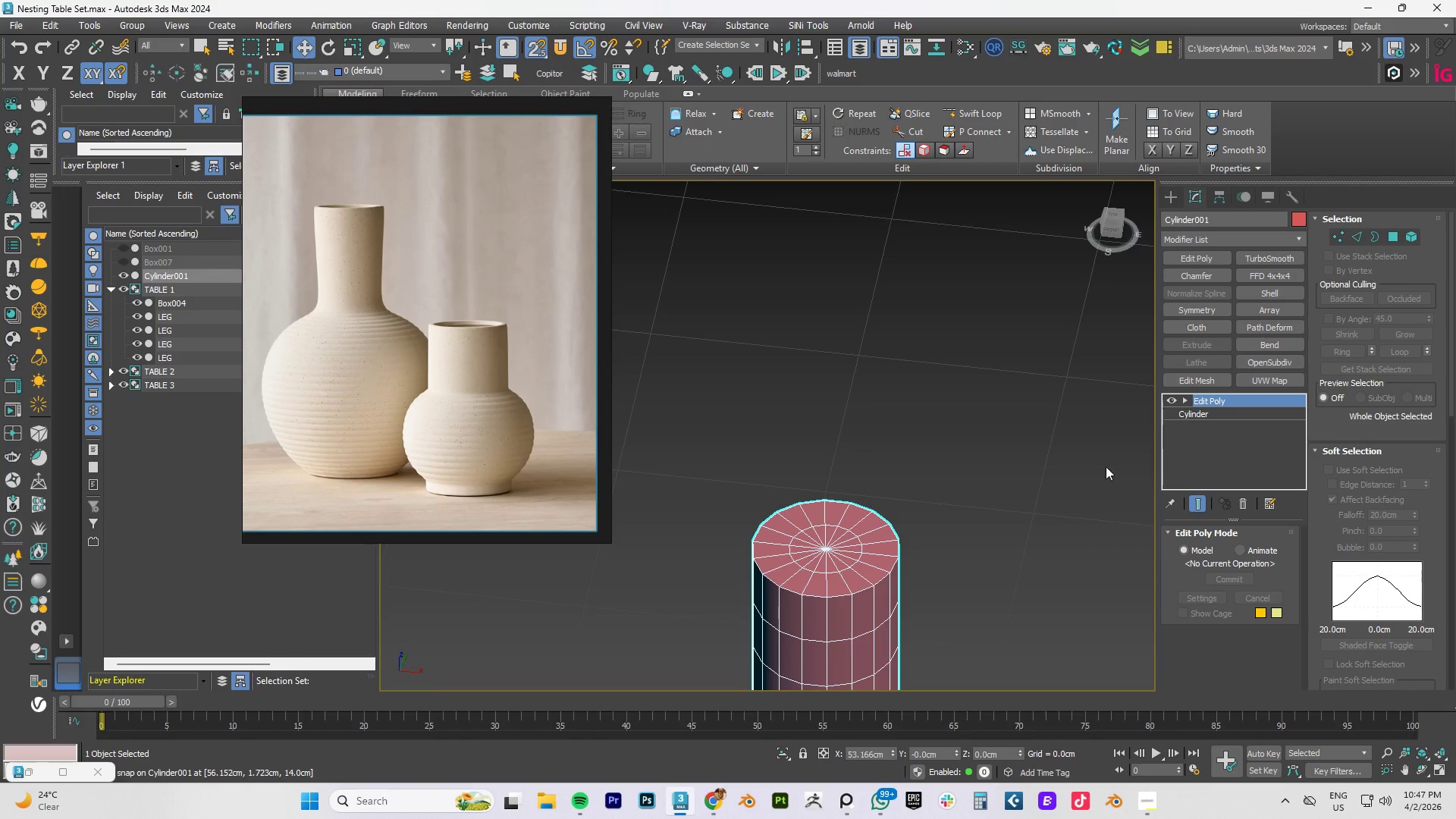 
left_click([1037, 464])
 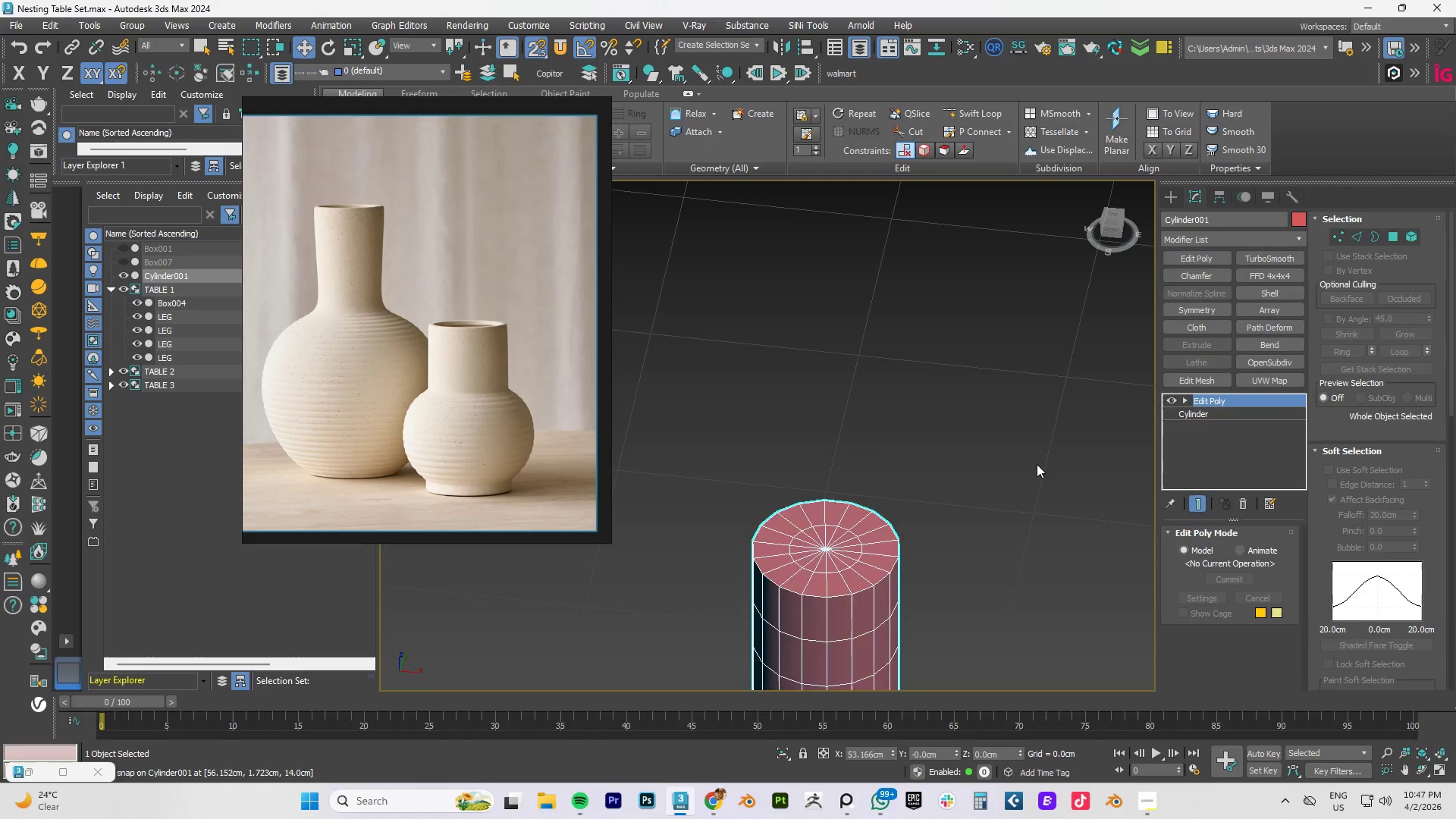 
key(2)
 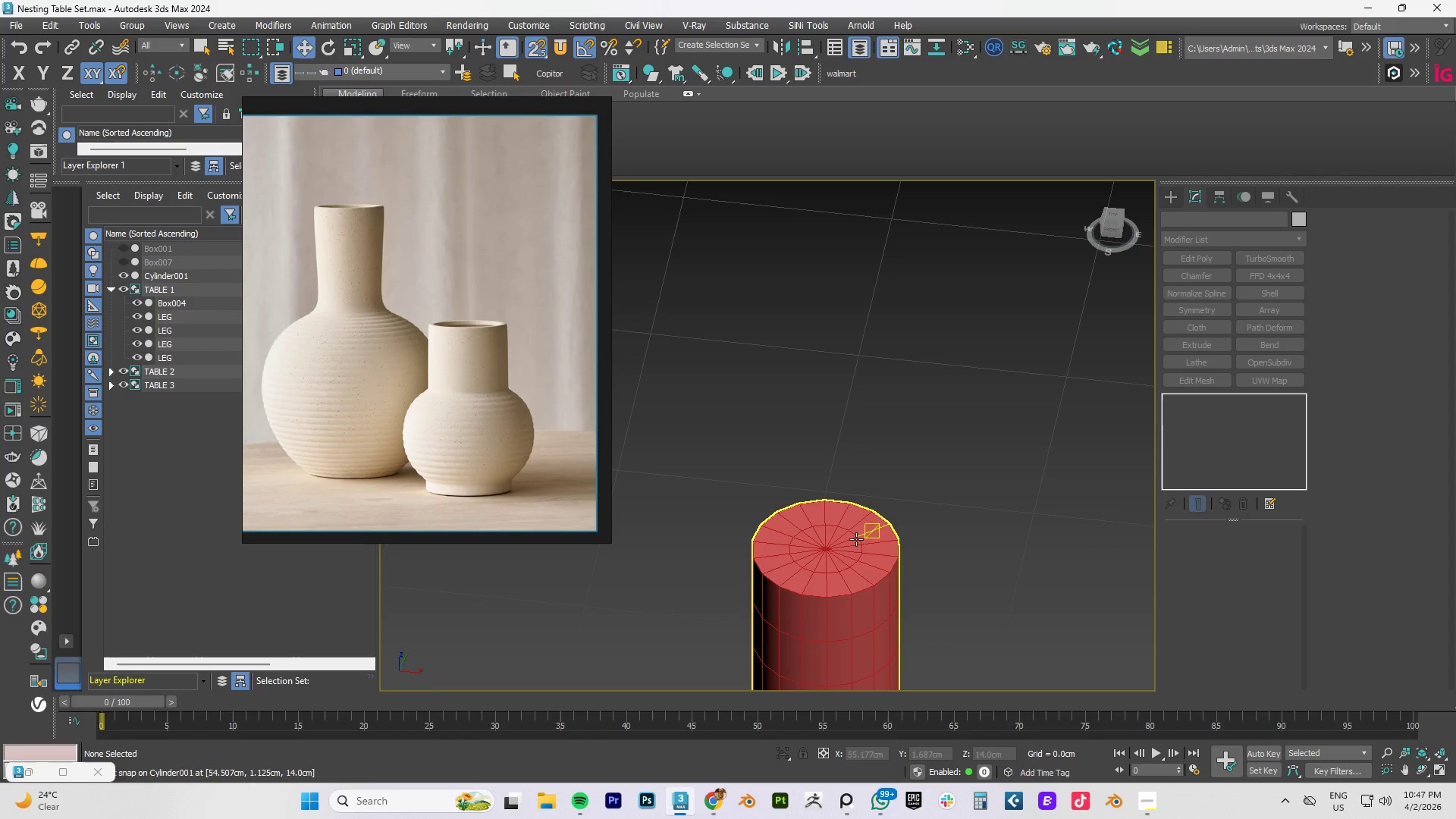 
left_click([832, 560])
 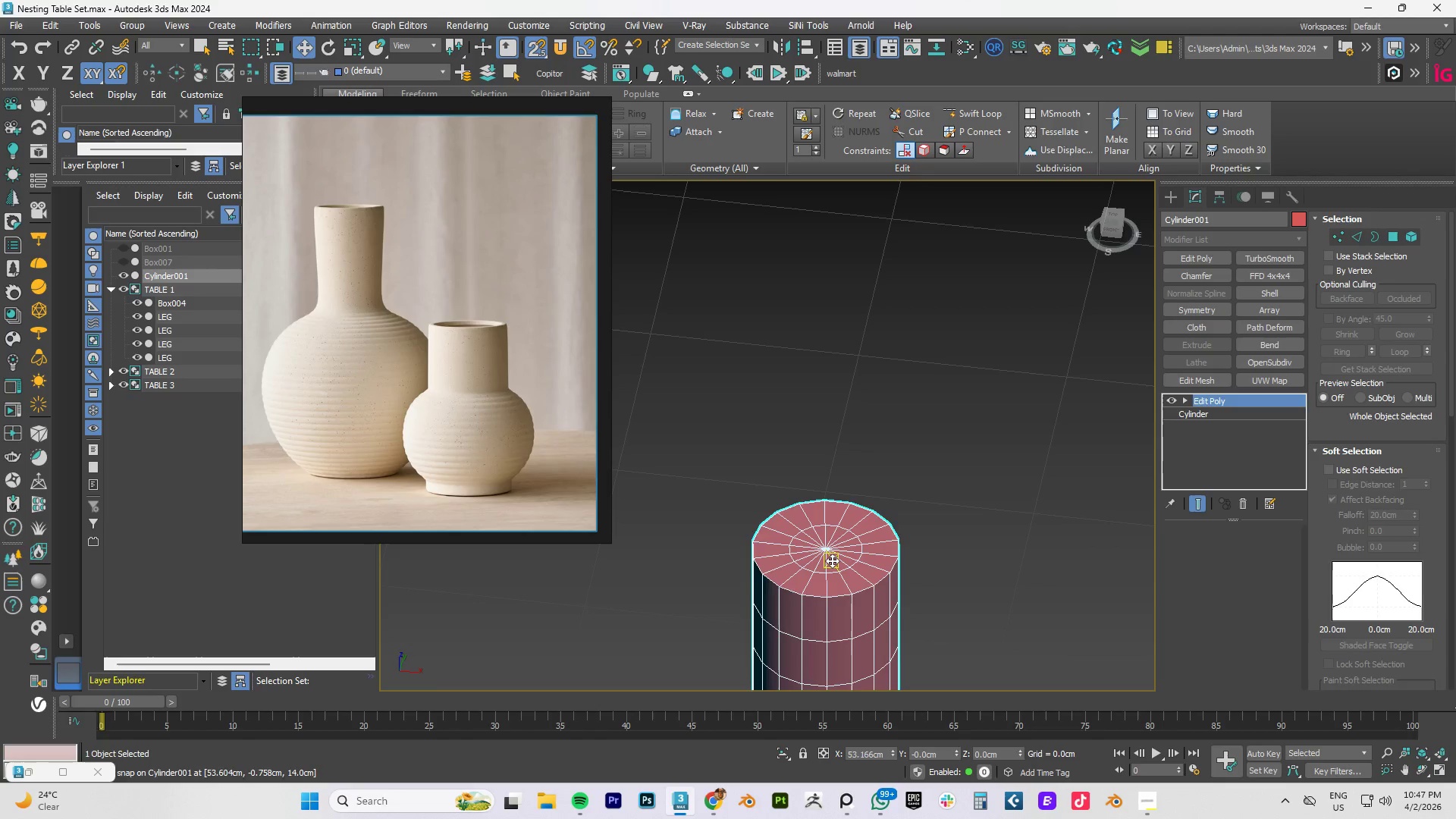 
type(24)
 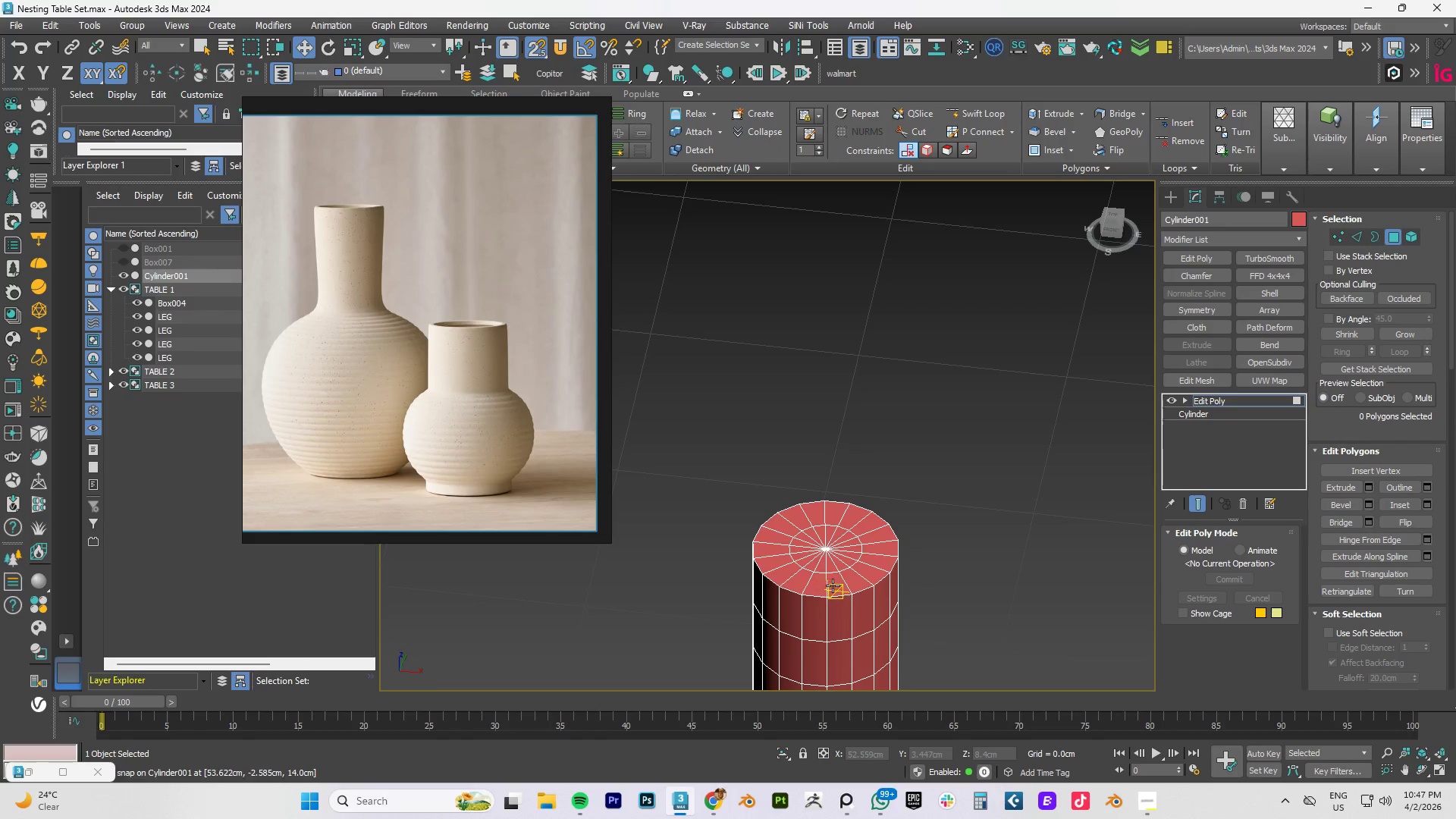 
left_click([837, 585])
 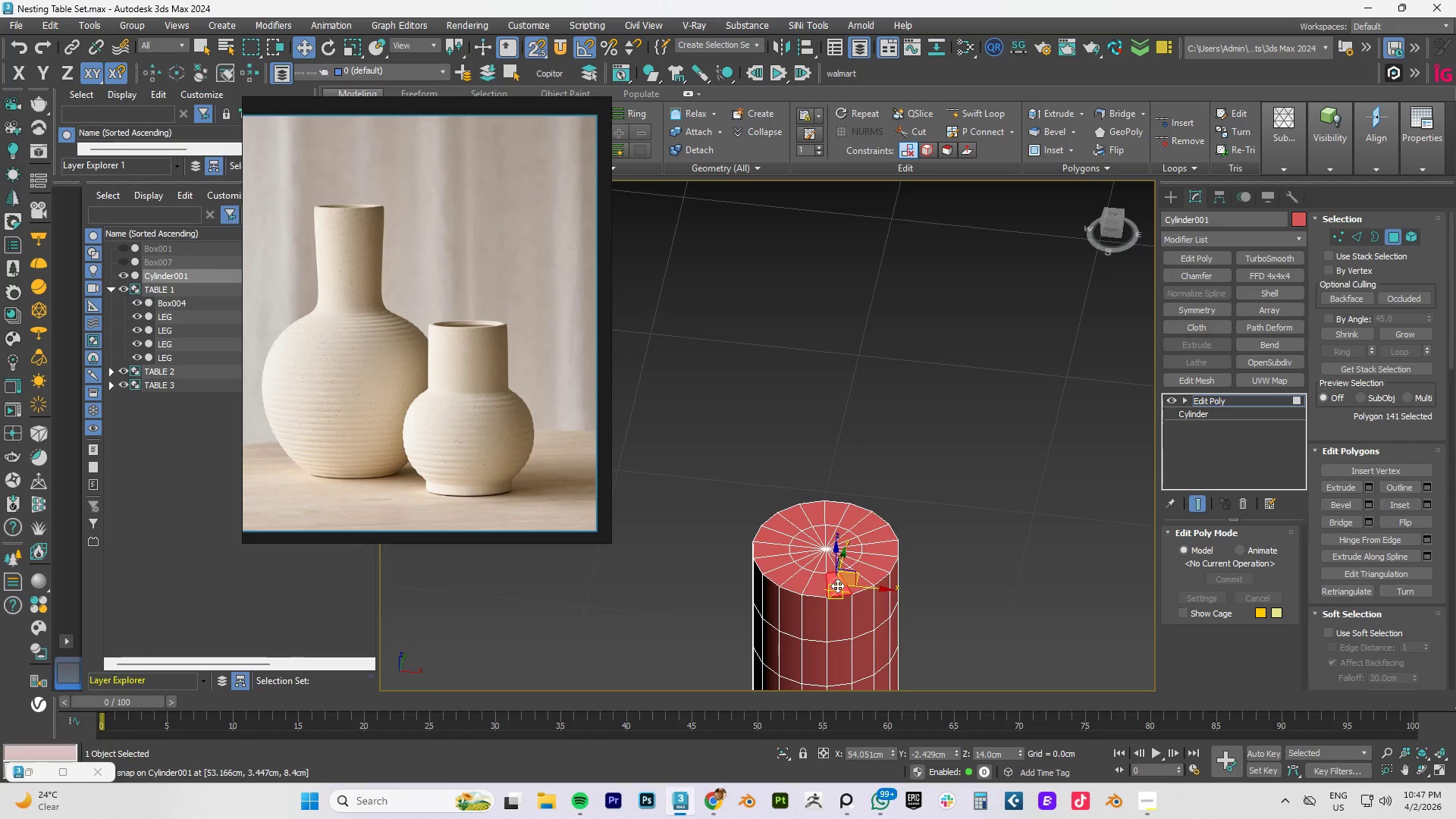 
hold_key(key=ControlLeft, duration=0.86)
double_click([862, 576])
 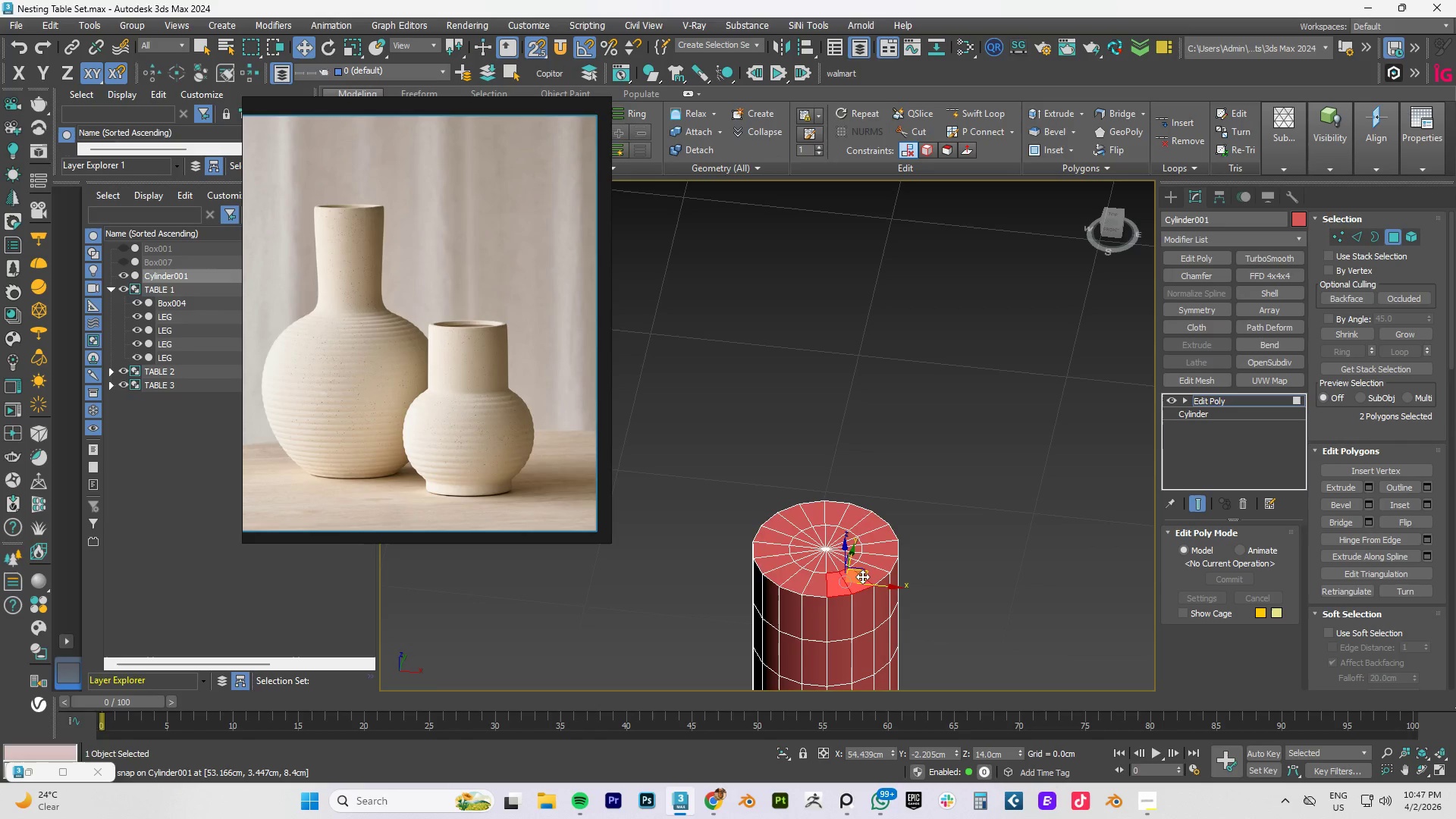 
triple_click([862, 576])
 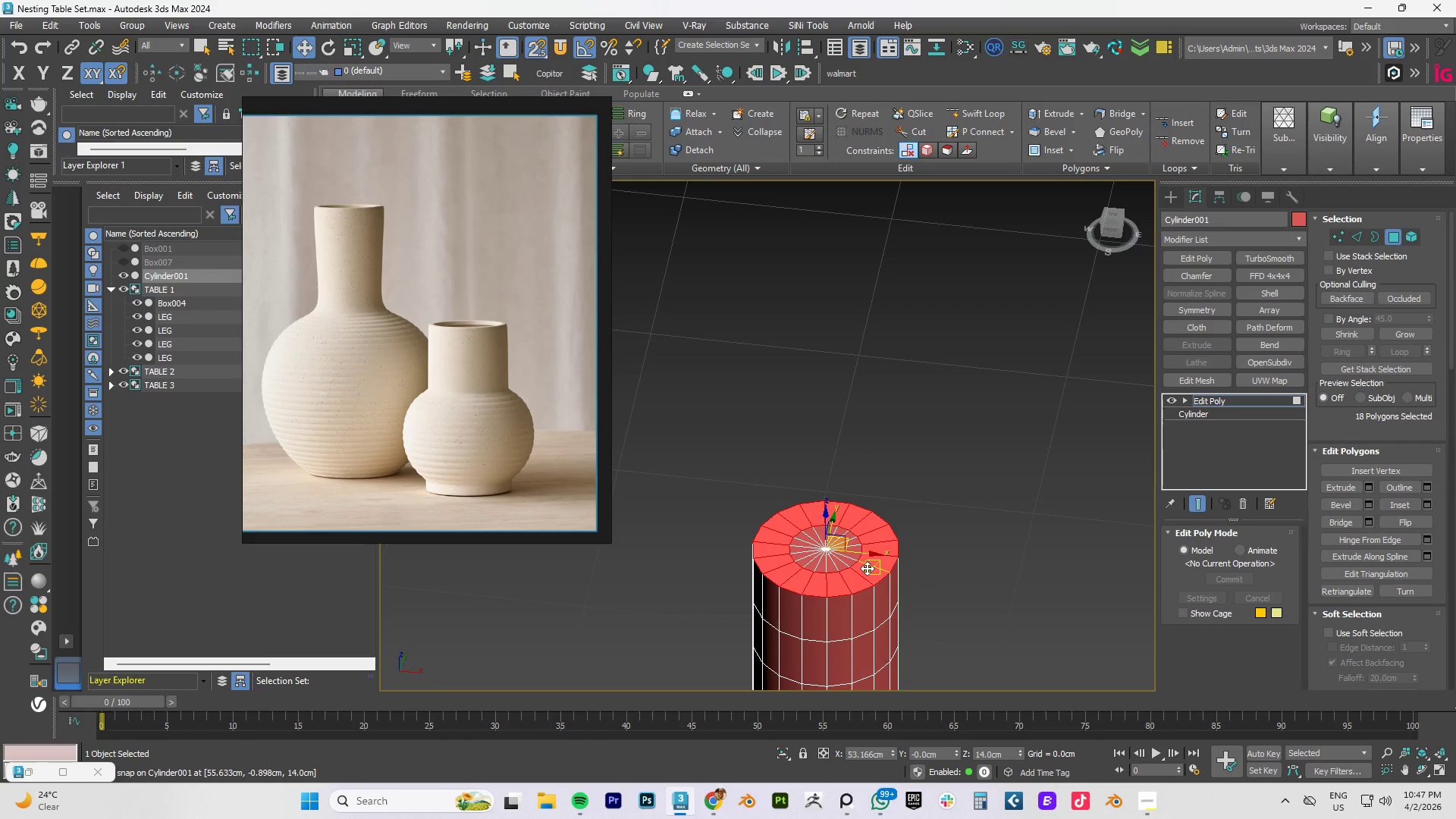 
key(Delete)
 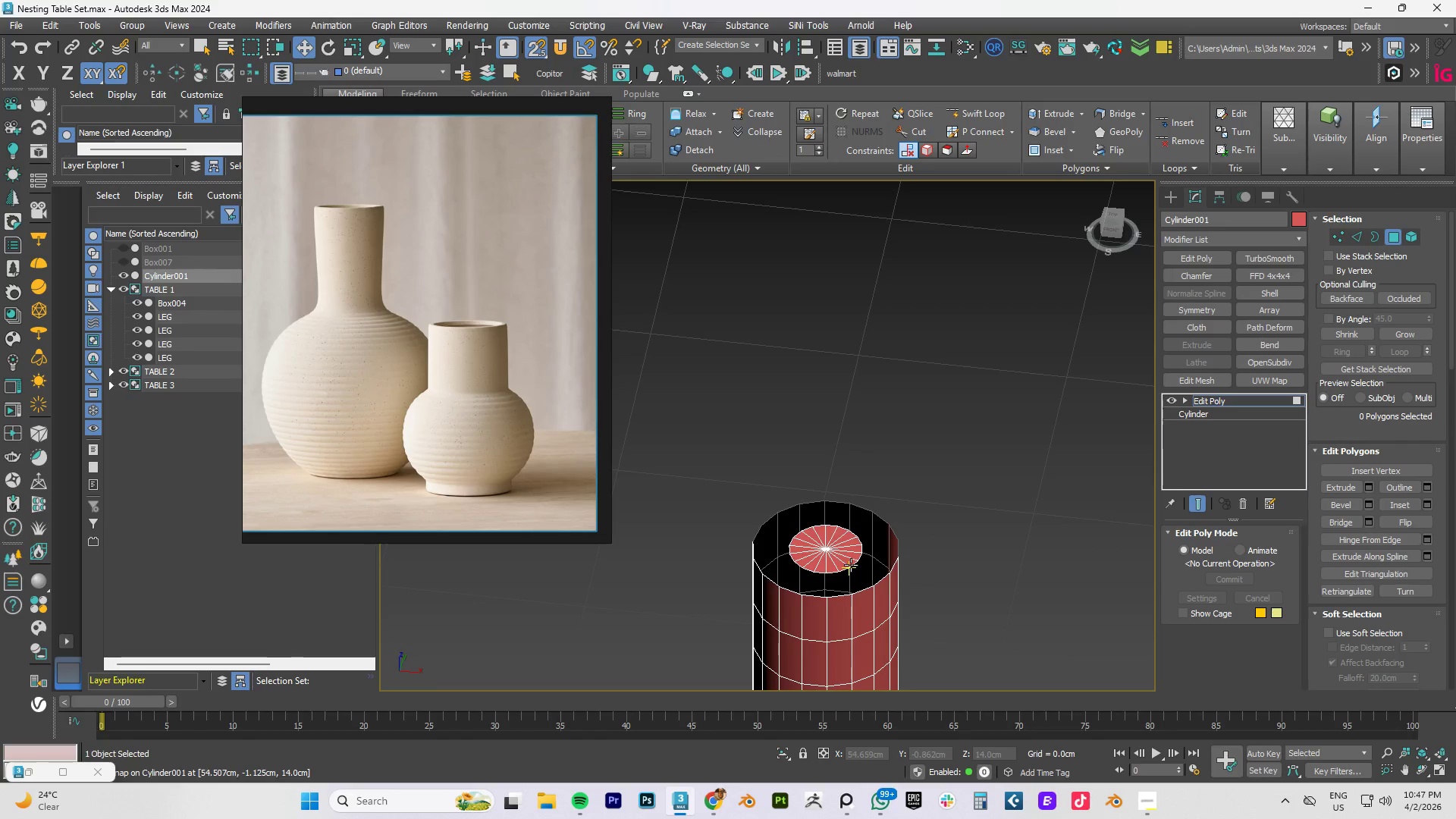 
key(4)
 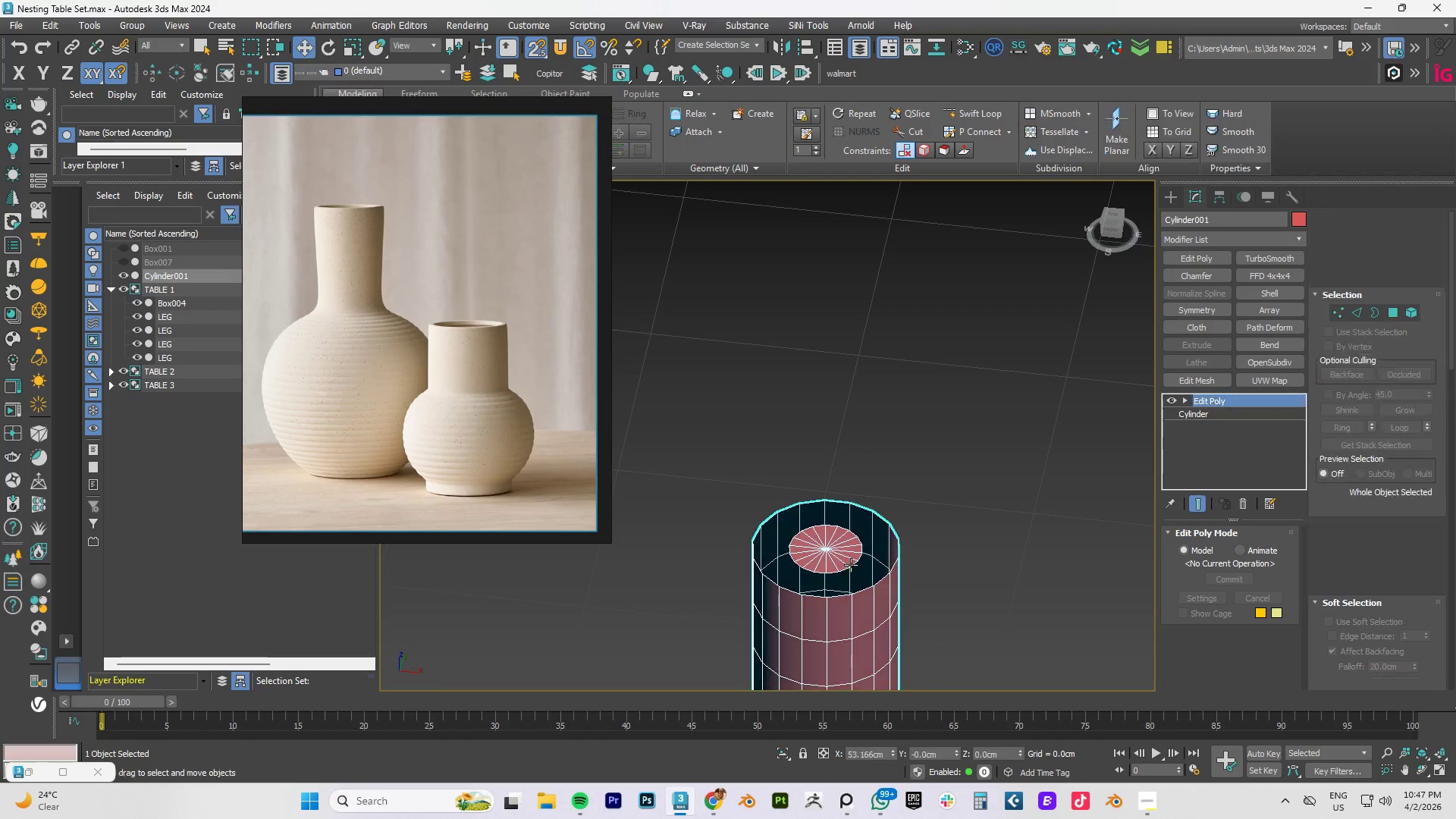 
left_click([851, 565])
 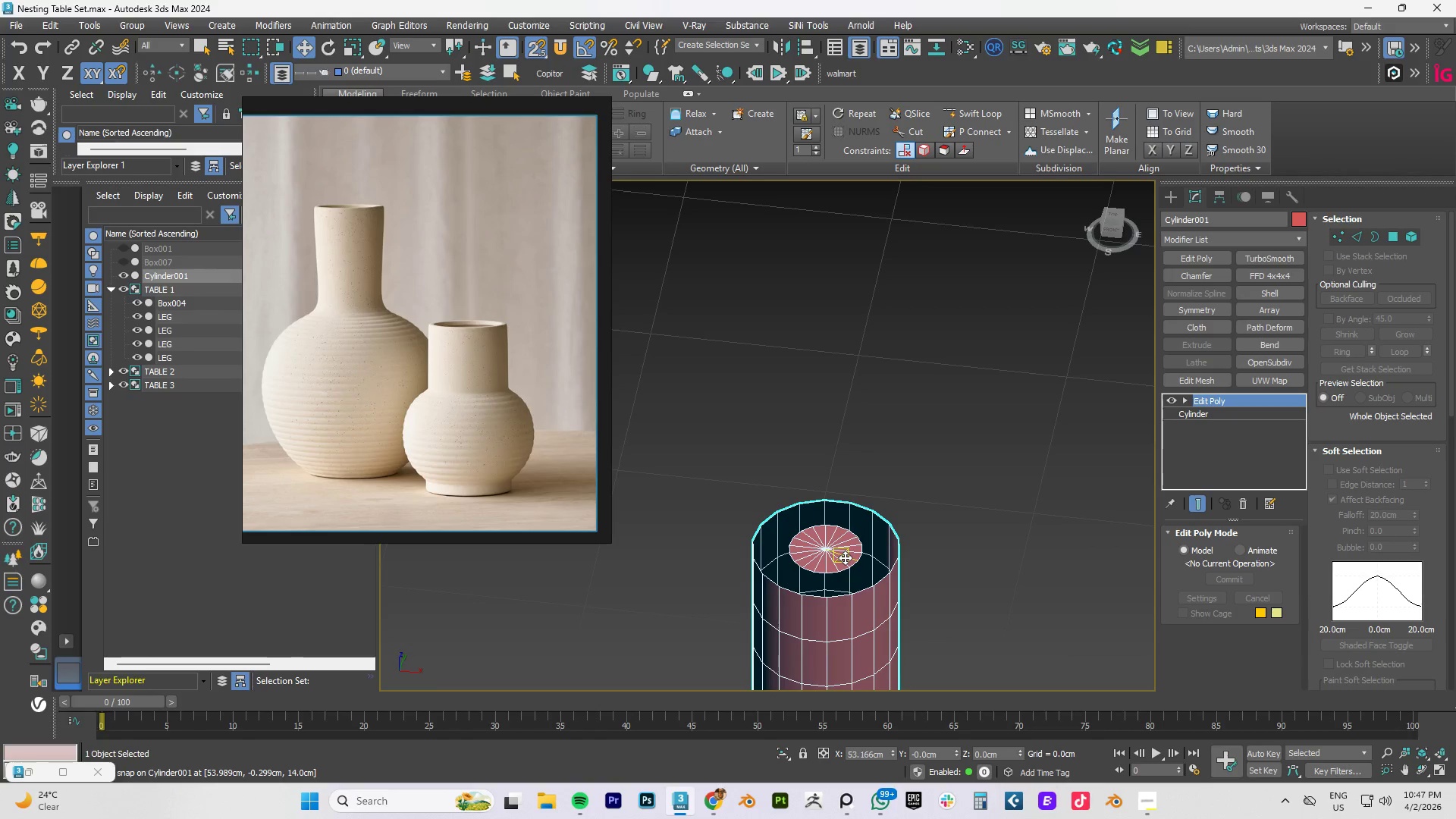 
key(5)
 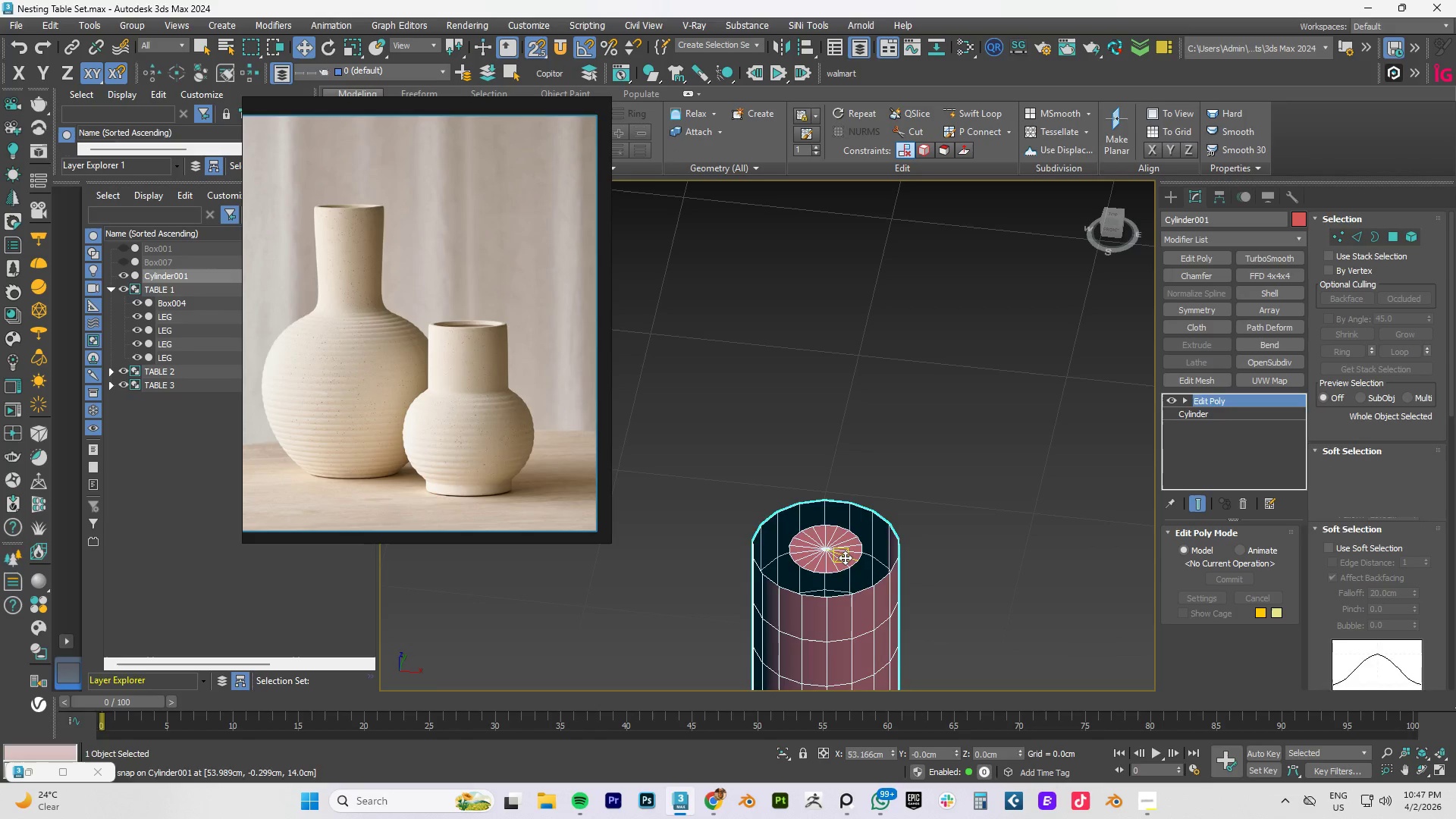 
left_click([845, 557])
 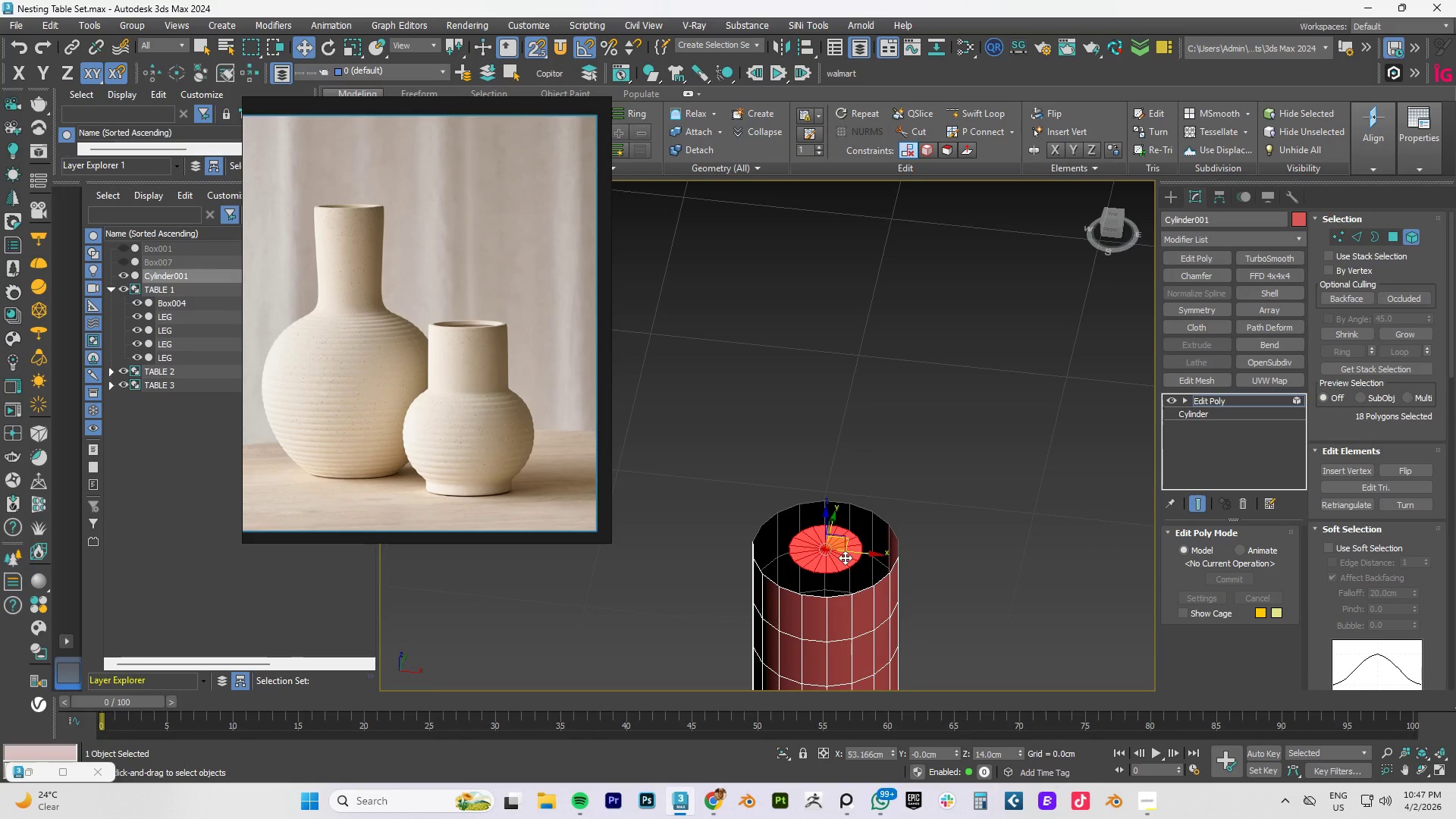 
type([Delete]fz)
 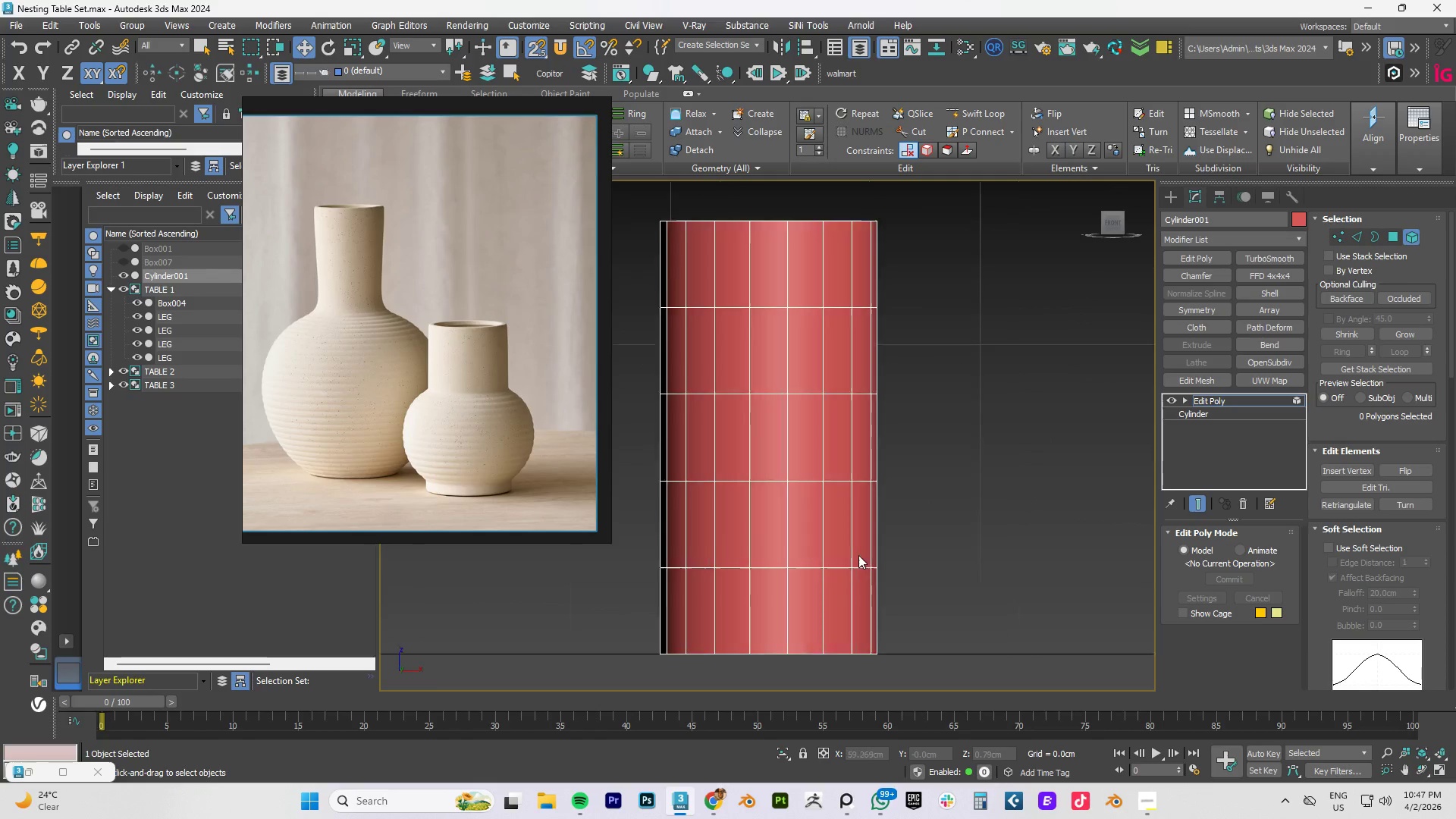 
scroll: coordinate [858, 555], scroll_direction: down, amount: 2.0
 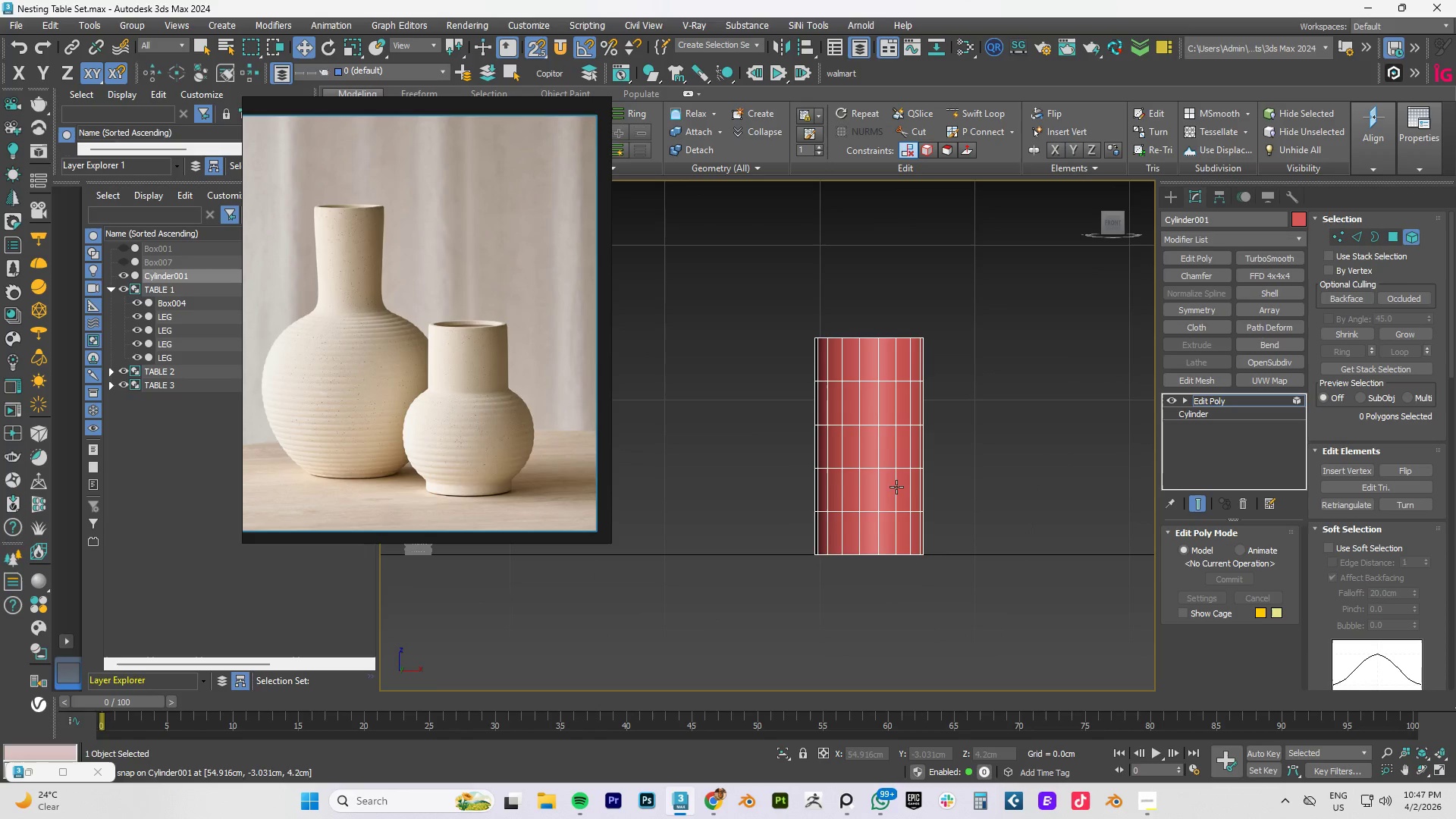 
hold_key(key=AltLeft, duration=1.08)
 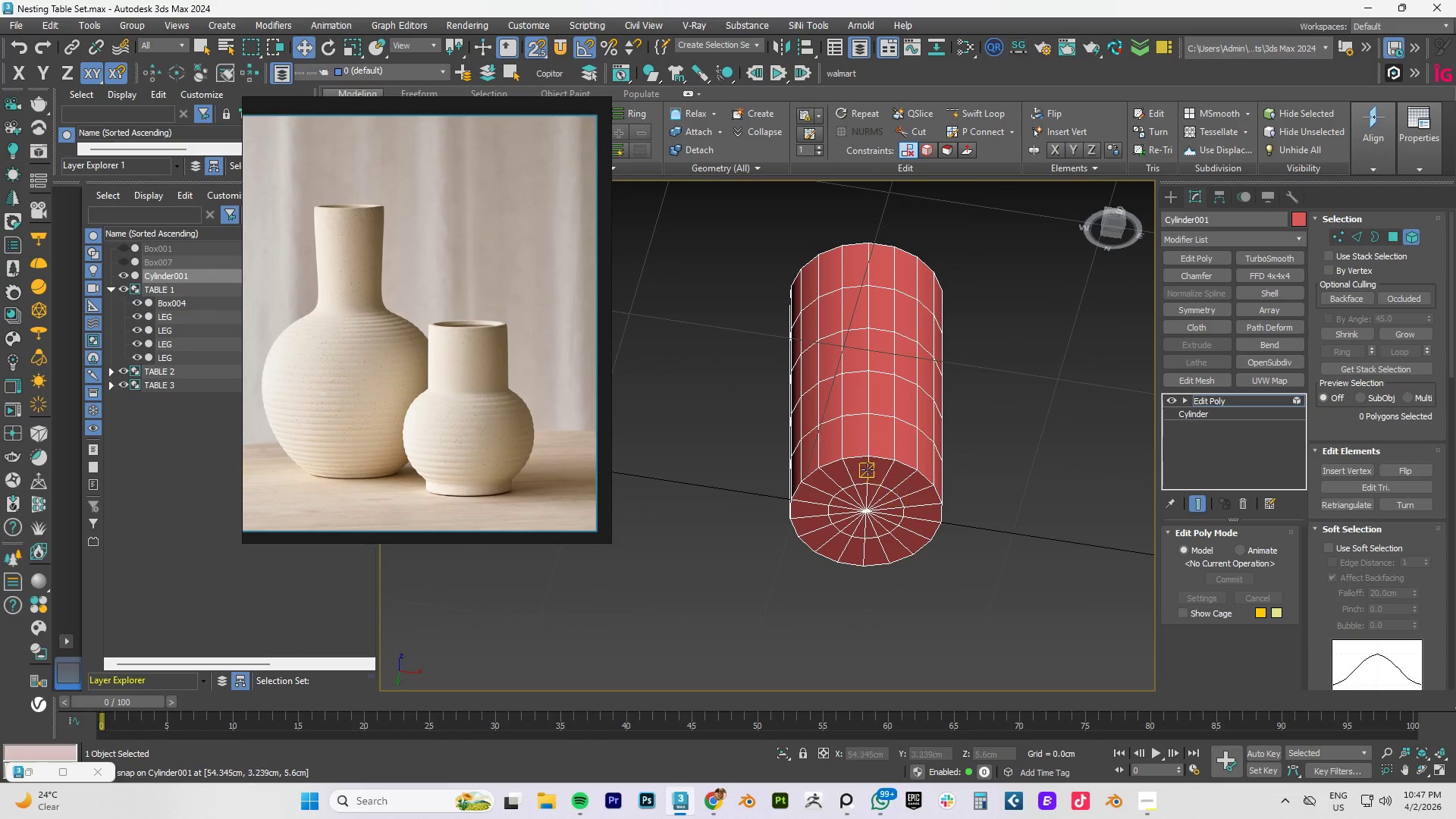 
scroll: coordinate [859, 460], scroll_direction: up, amount: 3.0
 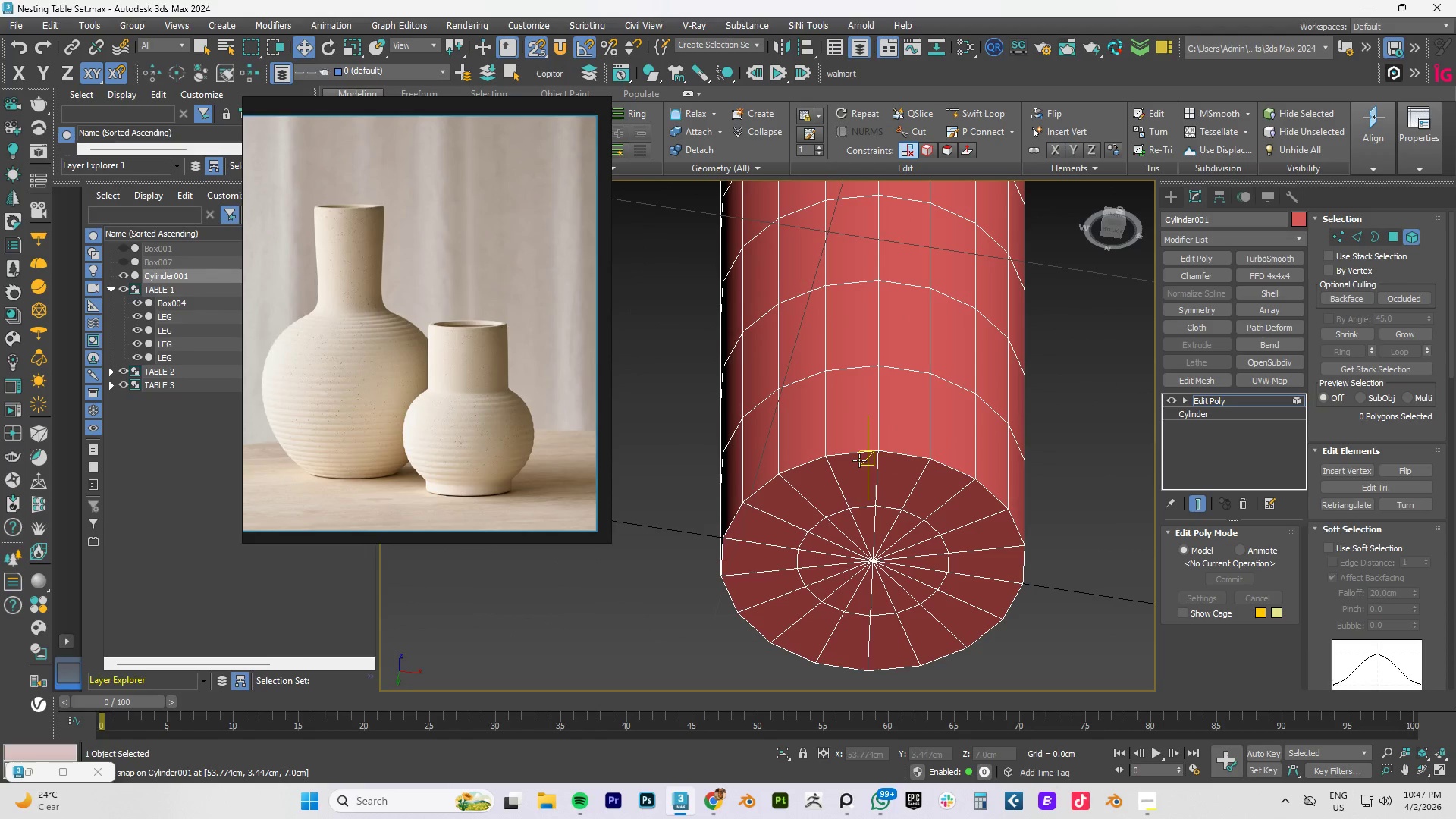 
key(2)
 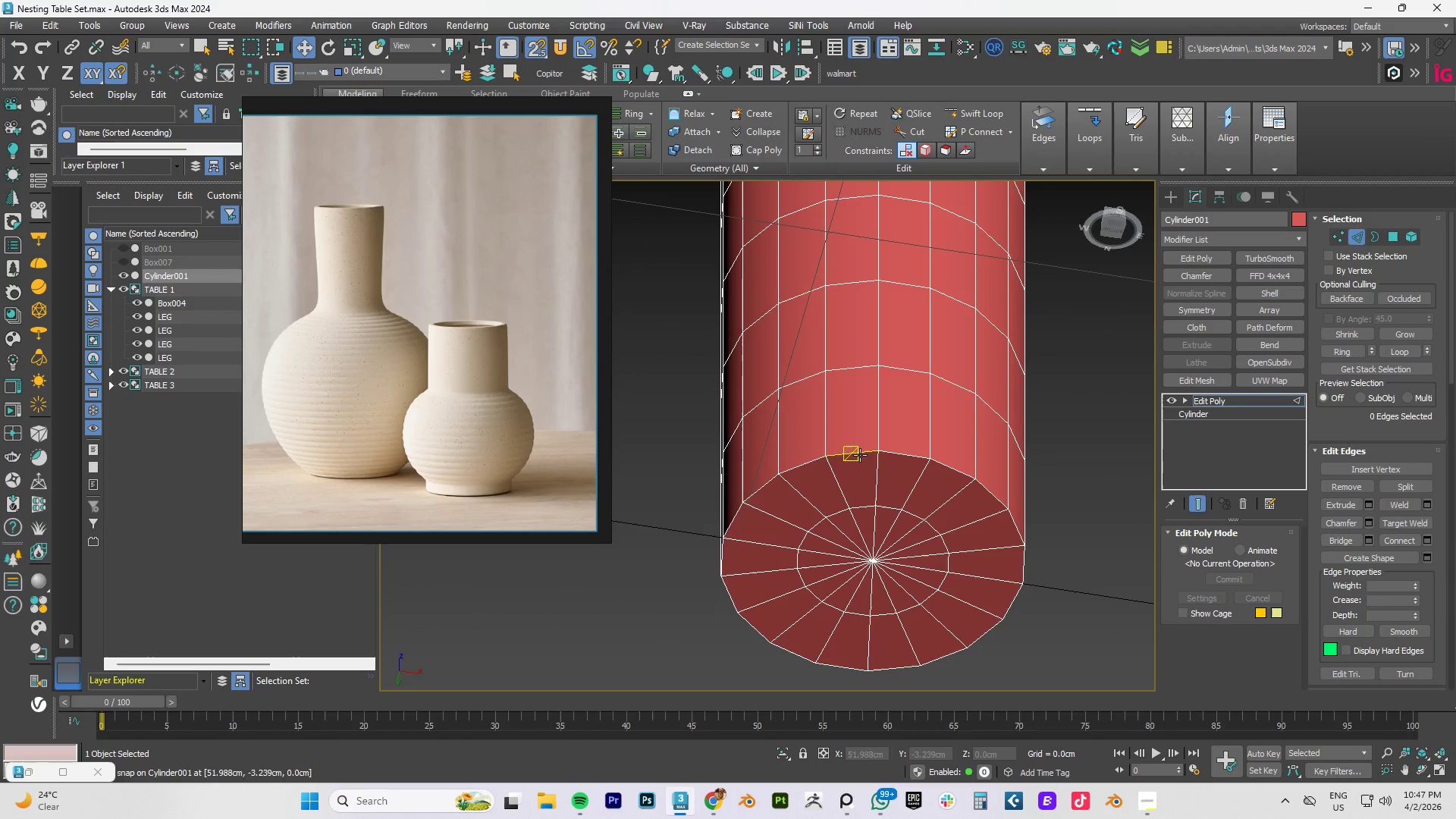 
double_click([860, 455])
 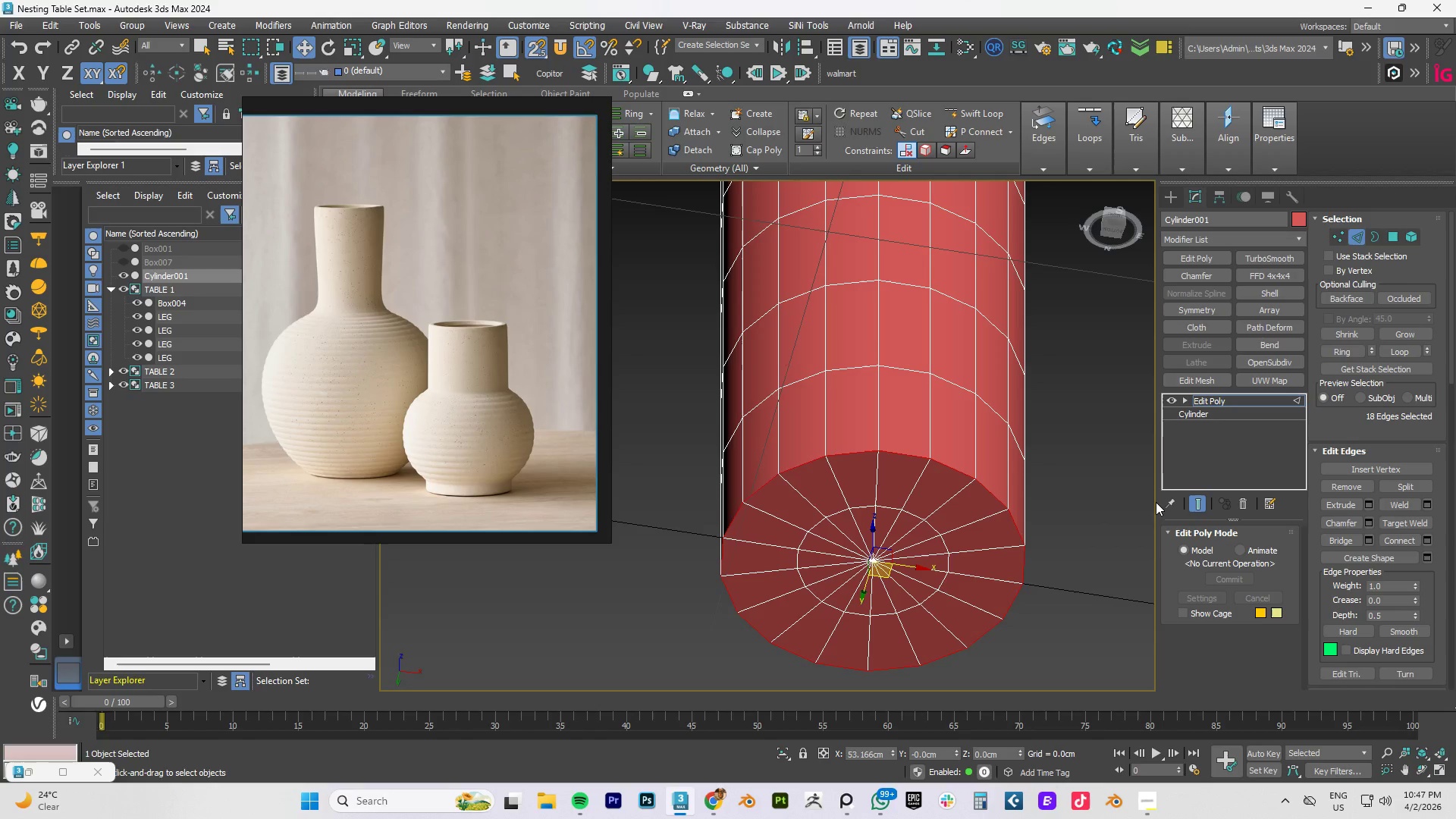 
wait(11.72)
 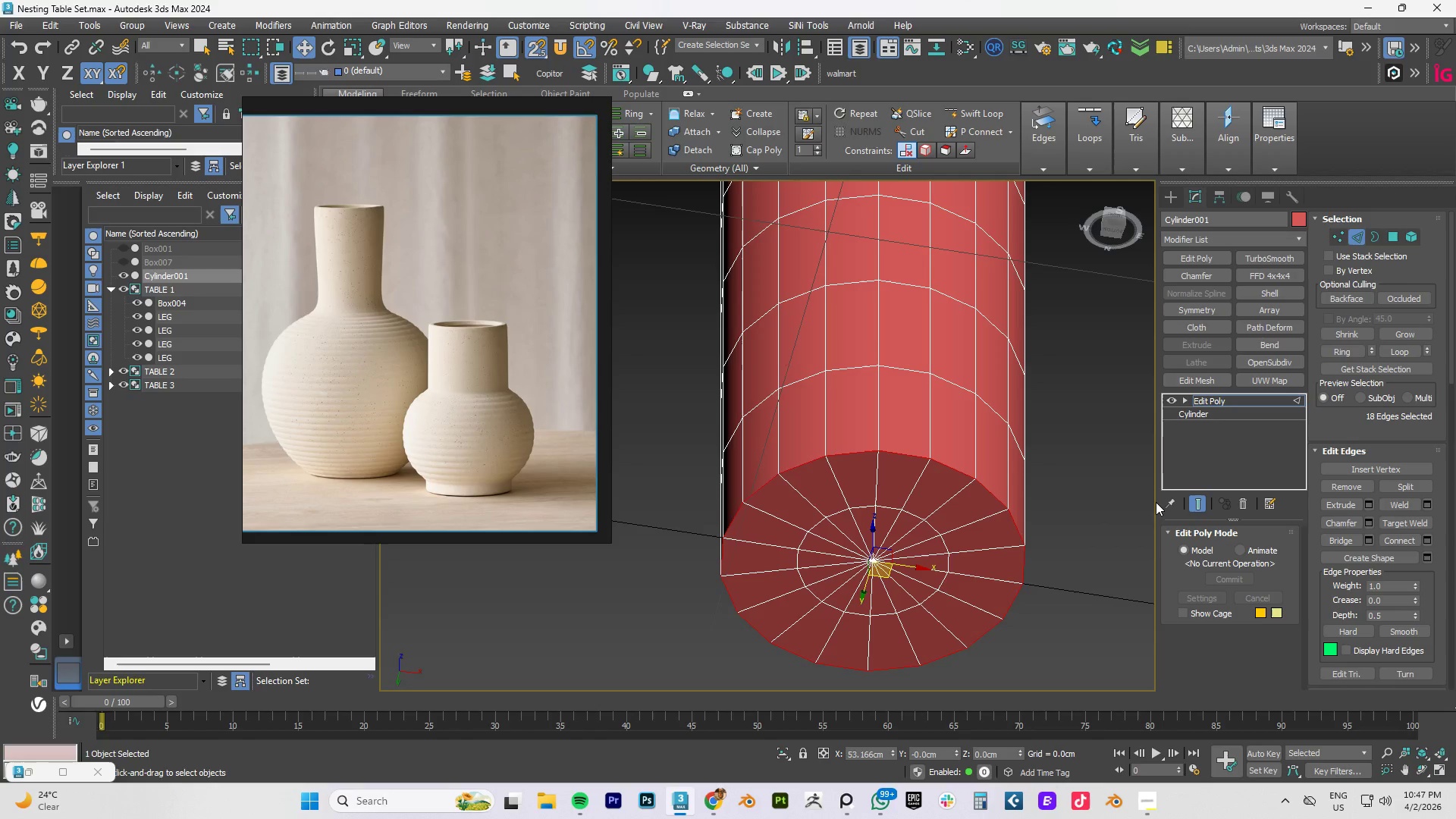 
left_click([1364, 523])
 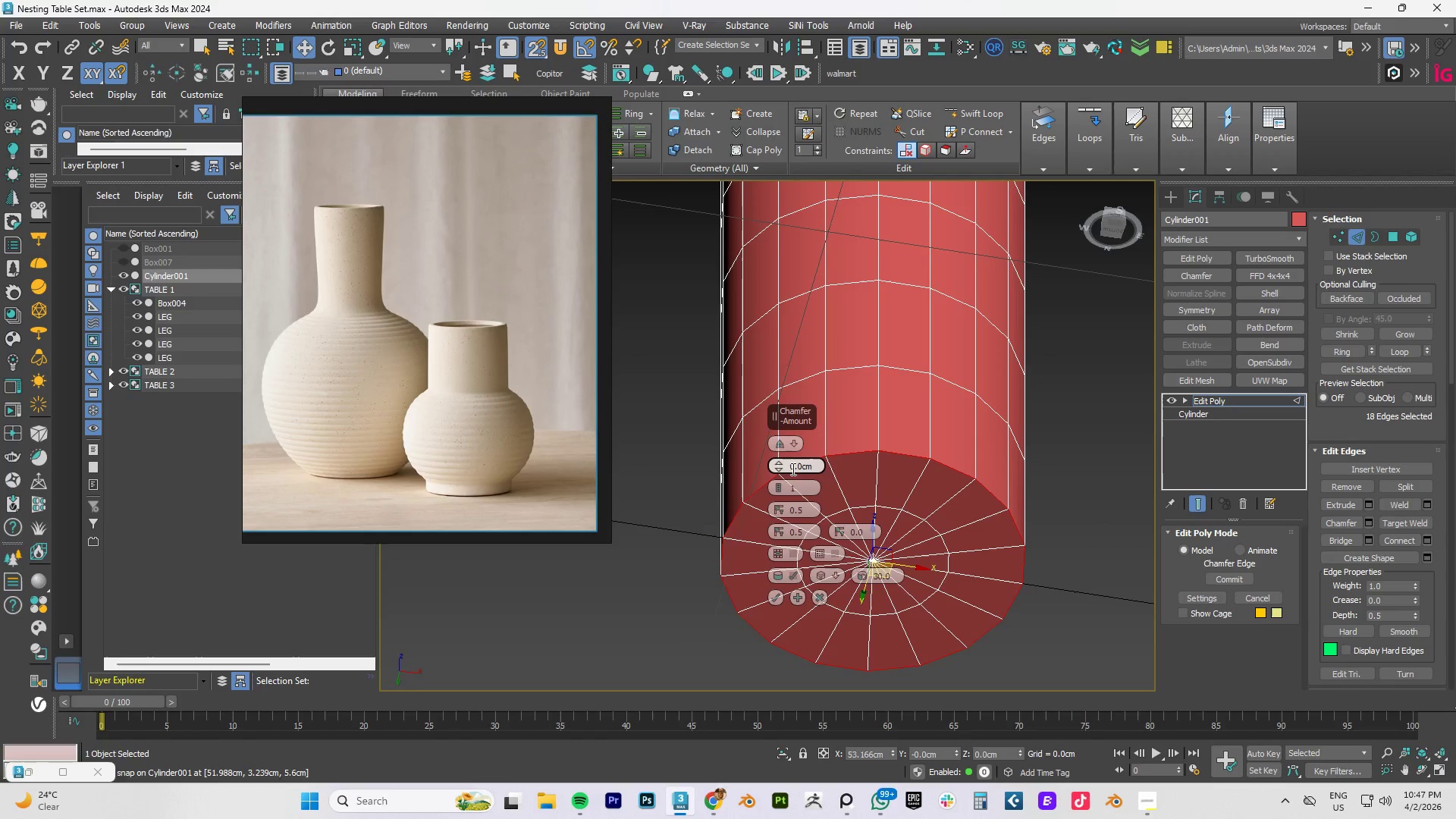 
left_click_drag(start_coordinate=[780, 461], to_coordinate=[781, 452])
 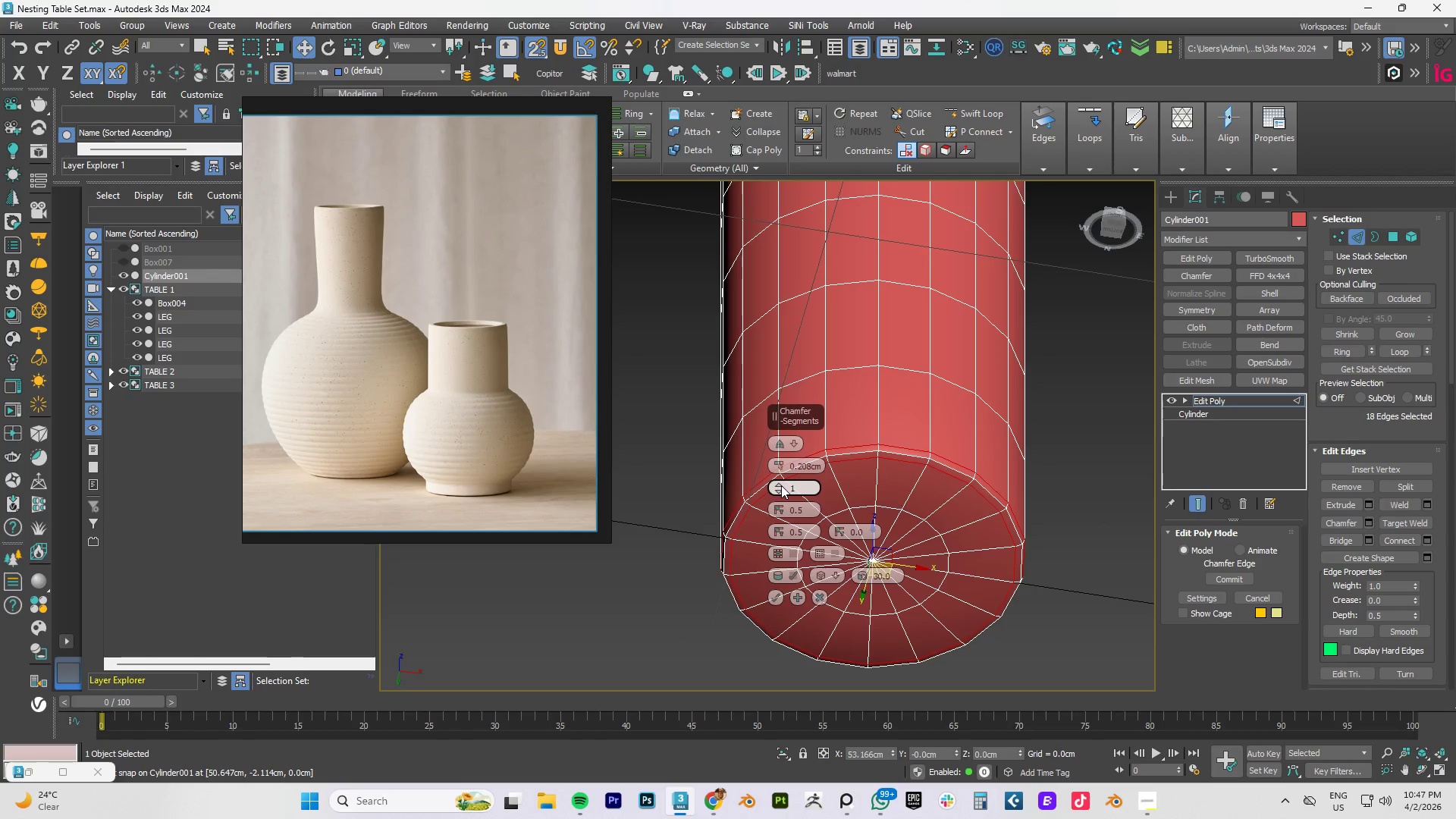 
left_click([781, 485])
 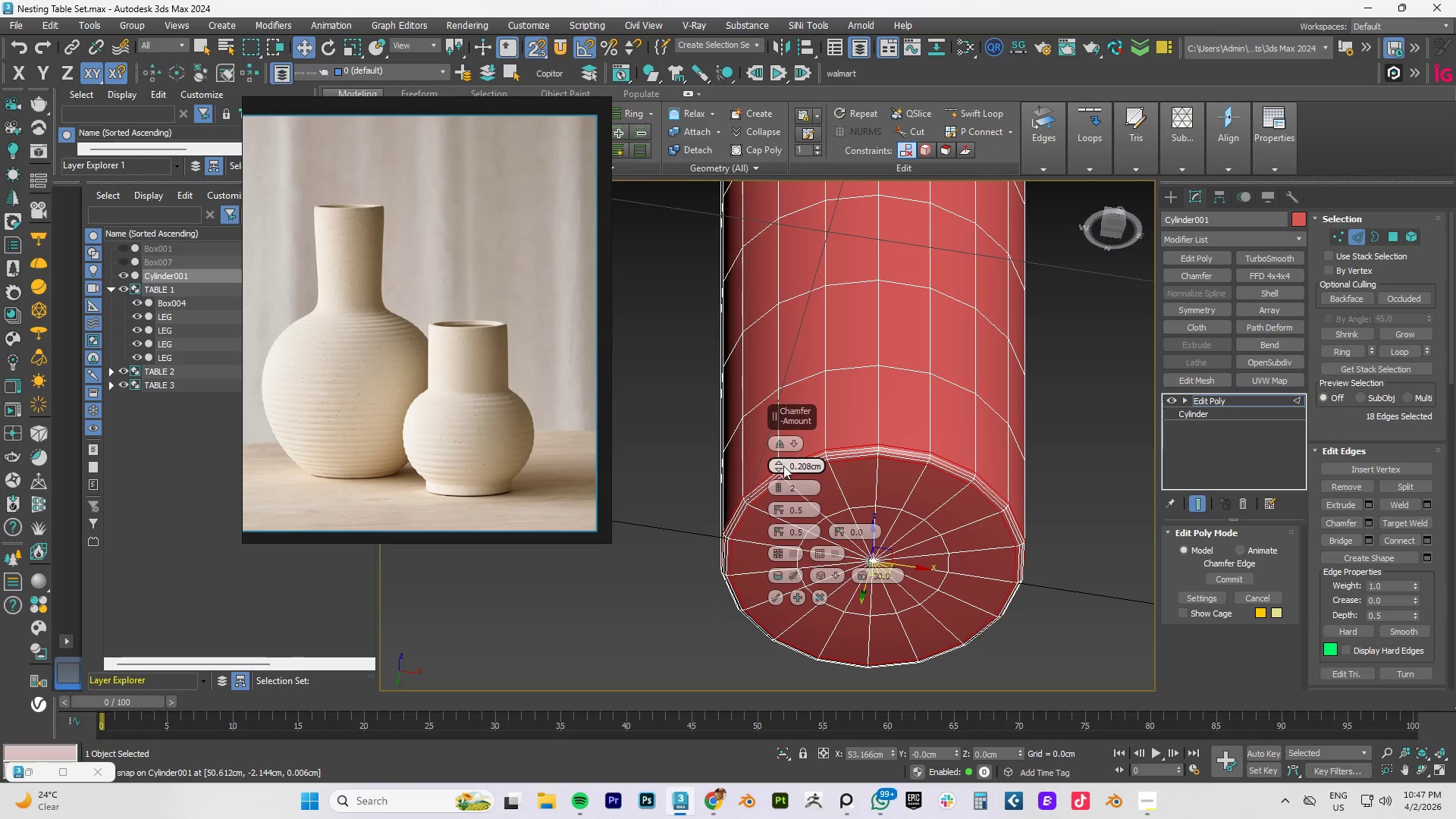 
left_click_drag(start_coordinate=[780, 465], to_coordinate=[781, 469])
 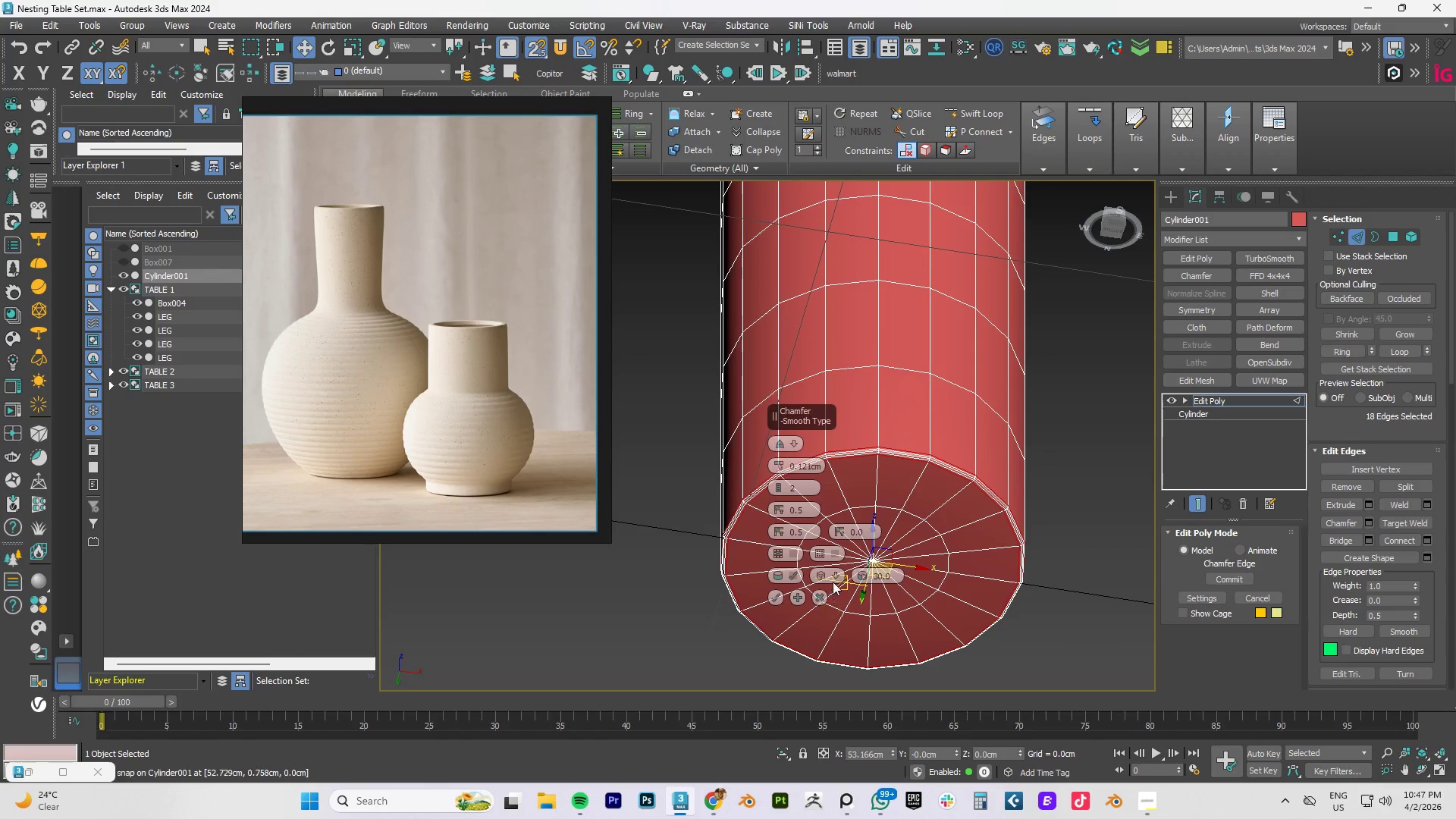 
left_click([839, 575])
 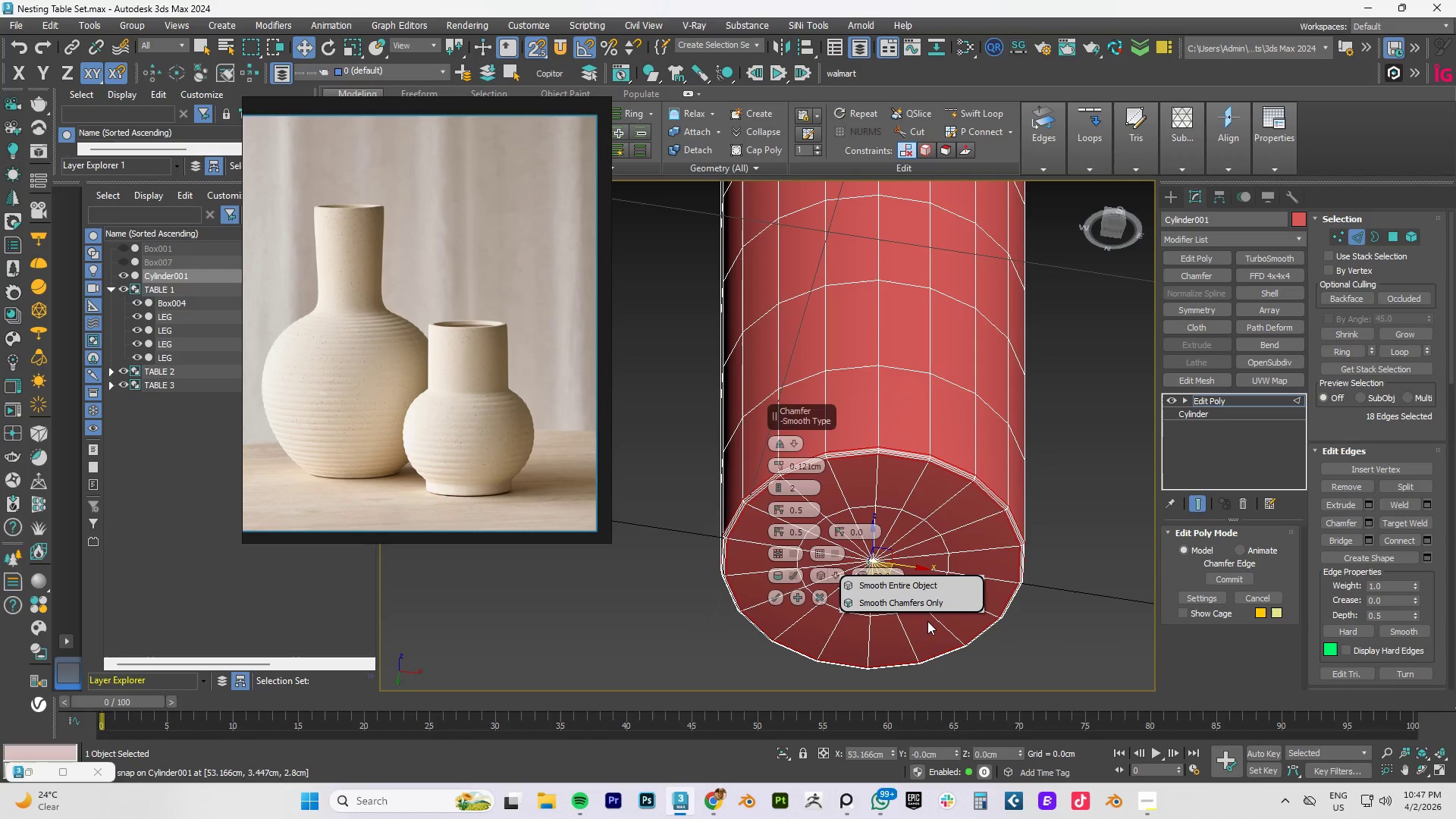 
left_click([906, 602])
 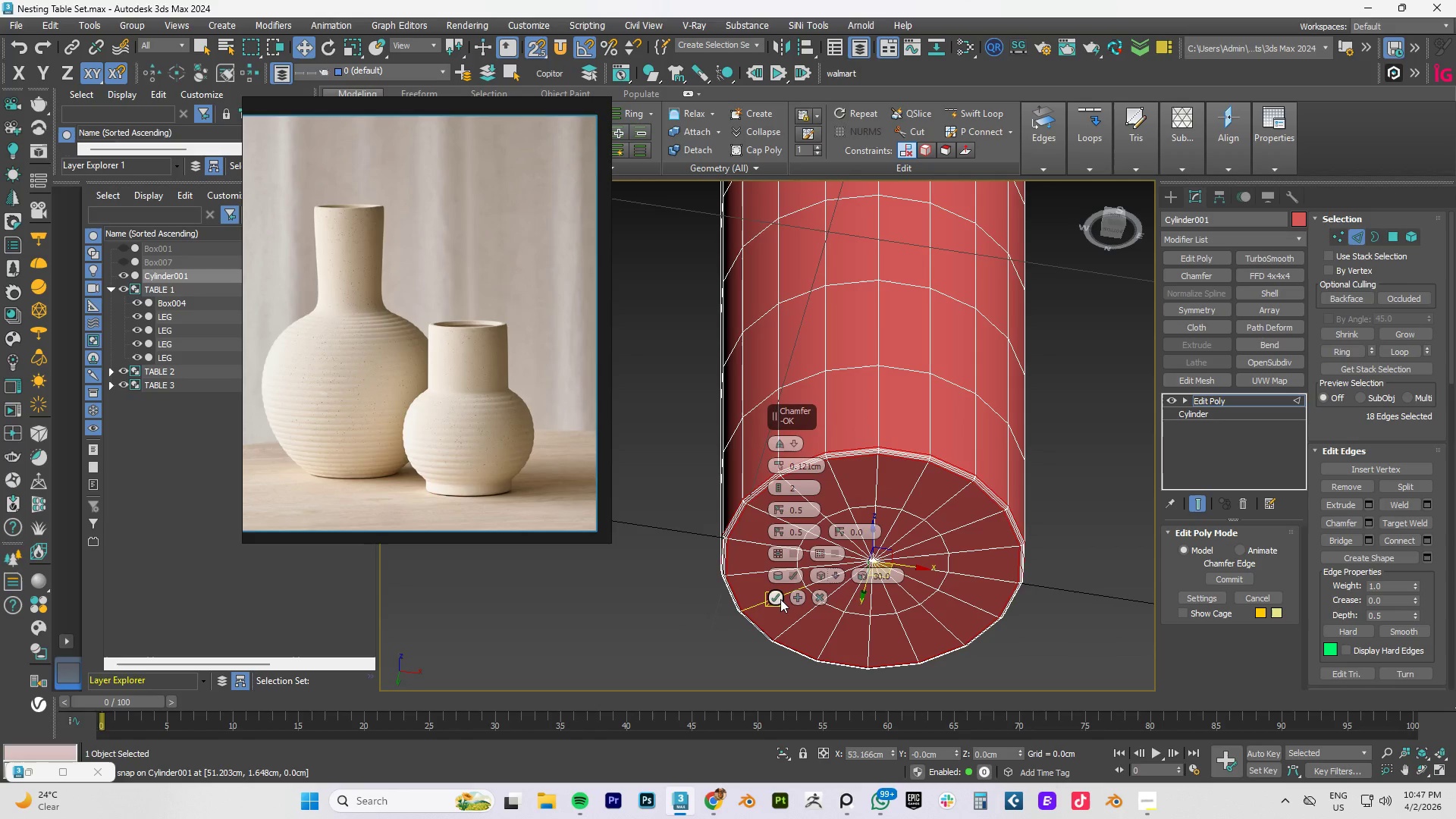 
left_click([780, 598])
 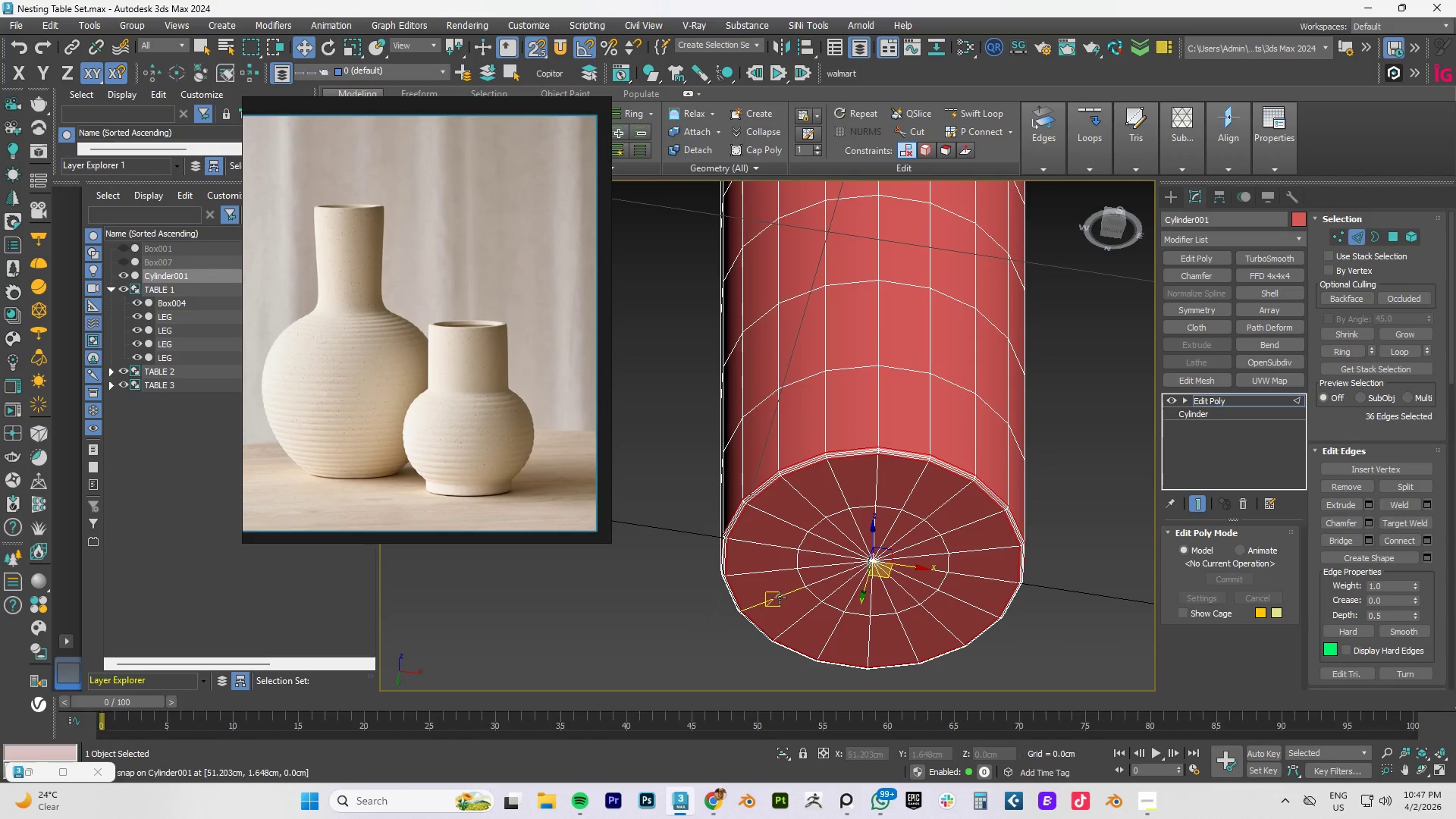 
type(fz)
 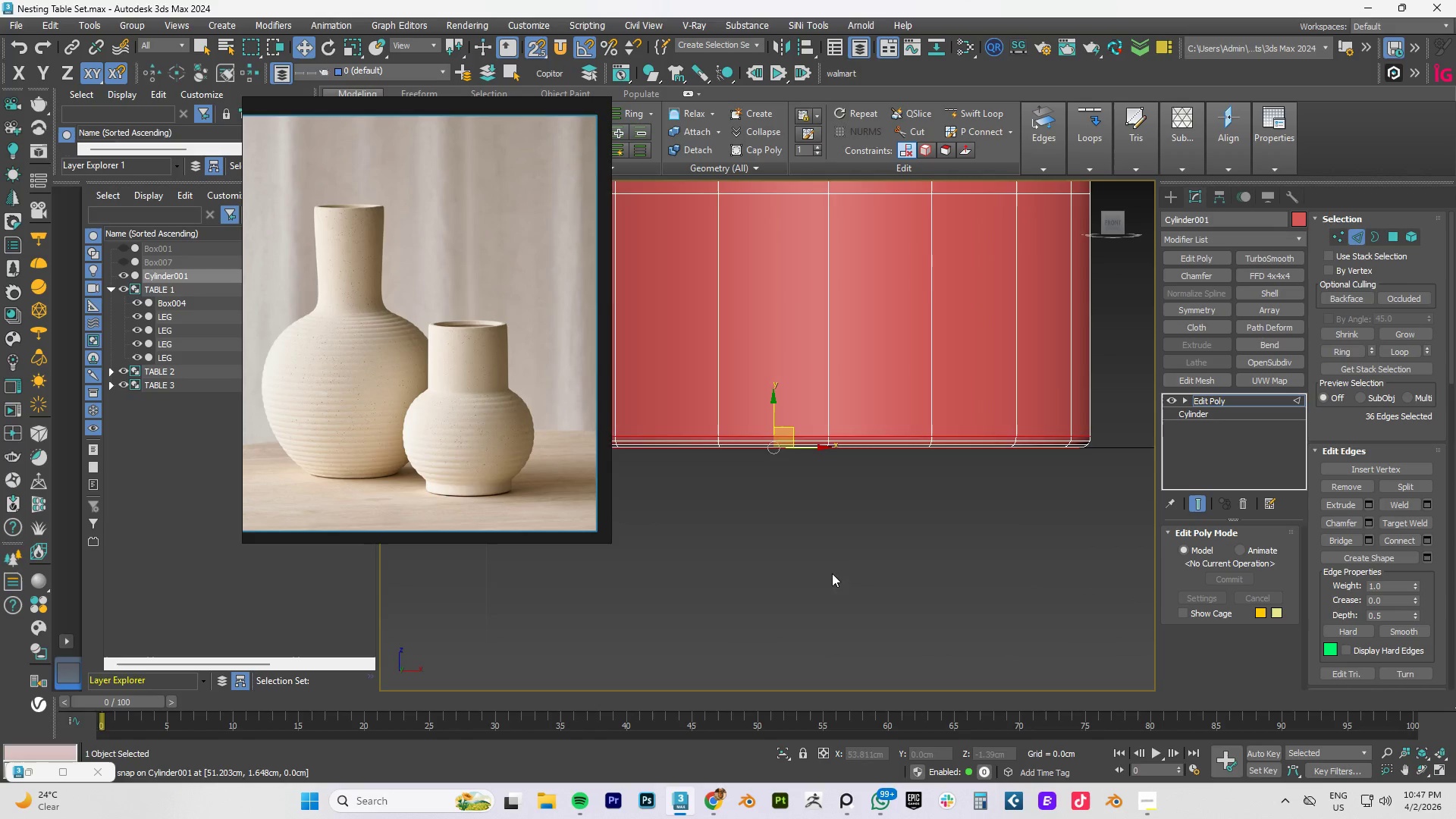 
scroll: coordinate [811, 493], scroll_direction: down, amount: 4.0
 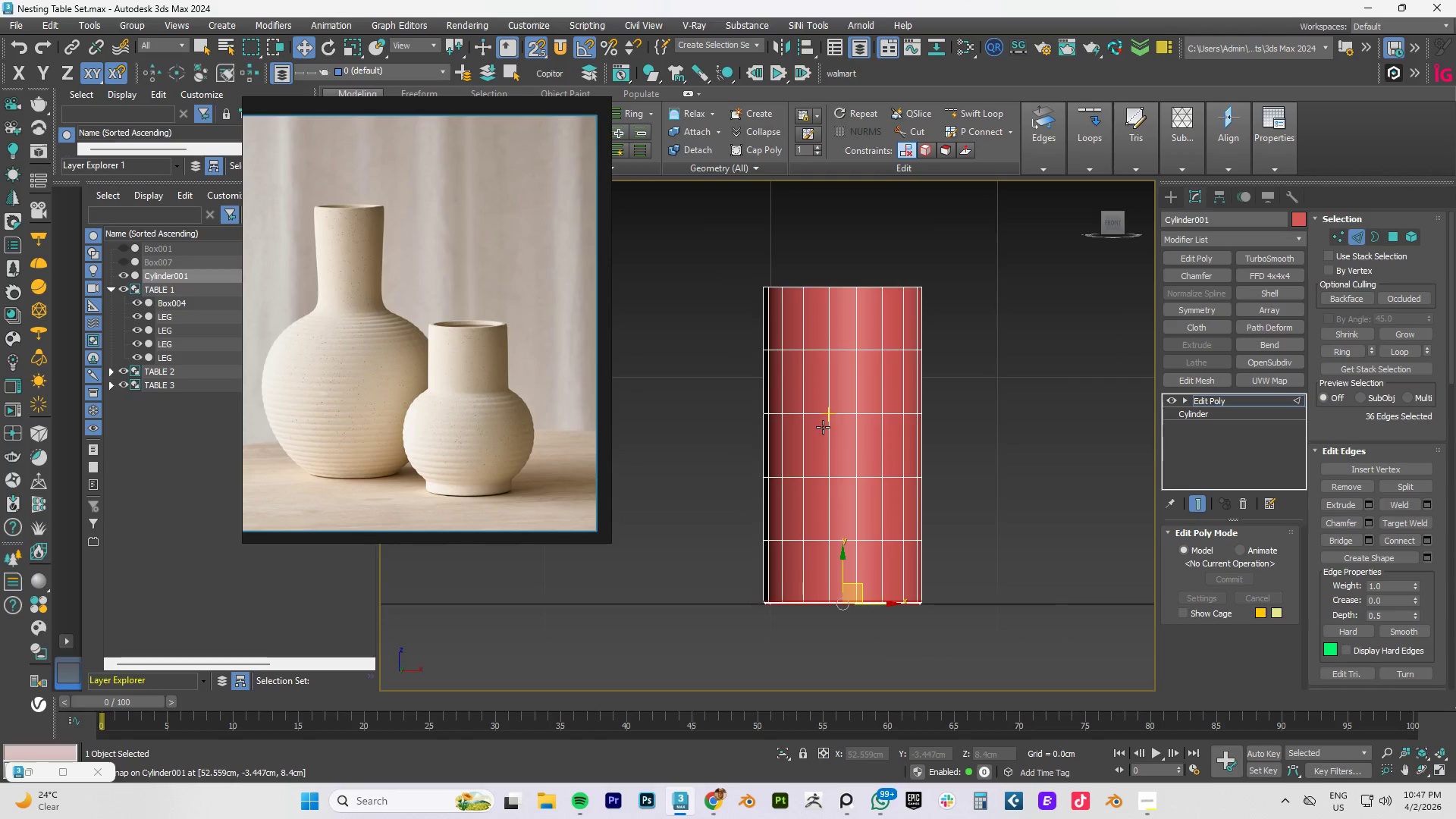 
key(1)
 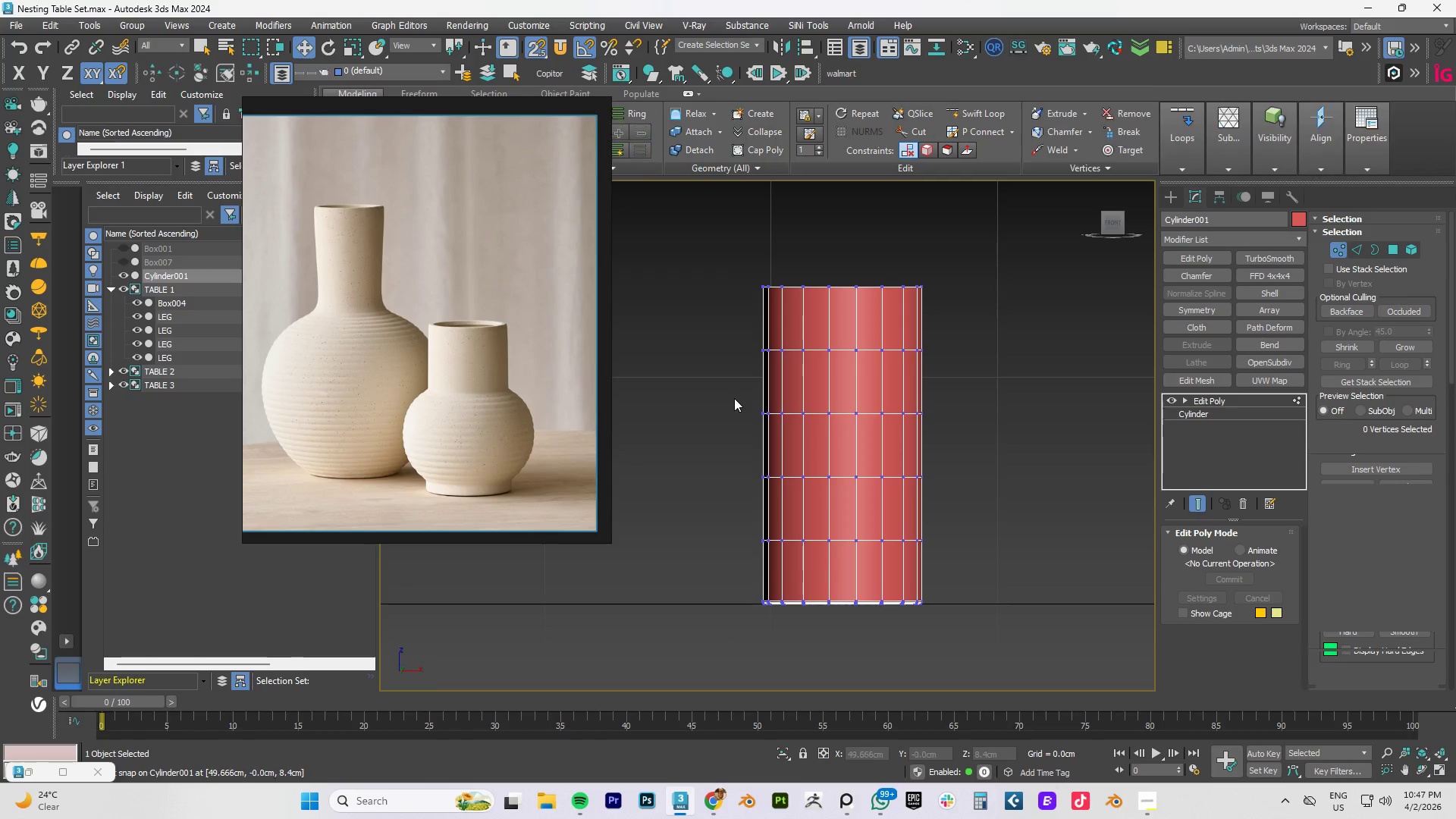 
left_click_drag(start_coordinate=[733, 398], to_coordinate=[1000, 441])
 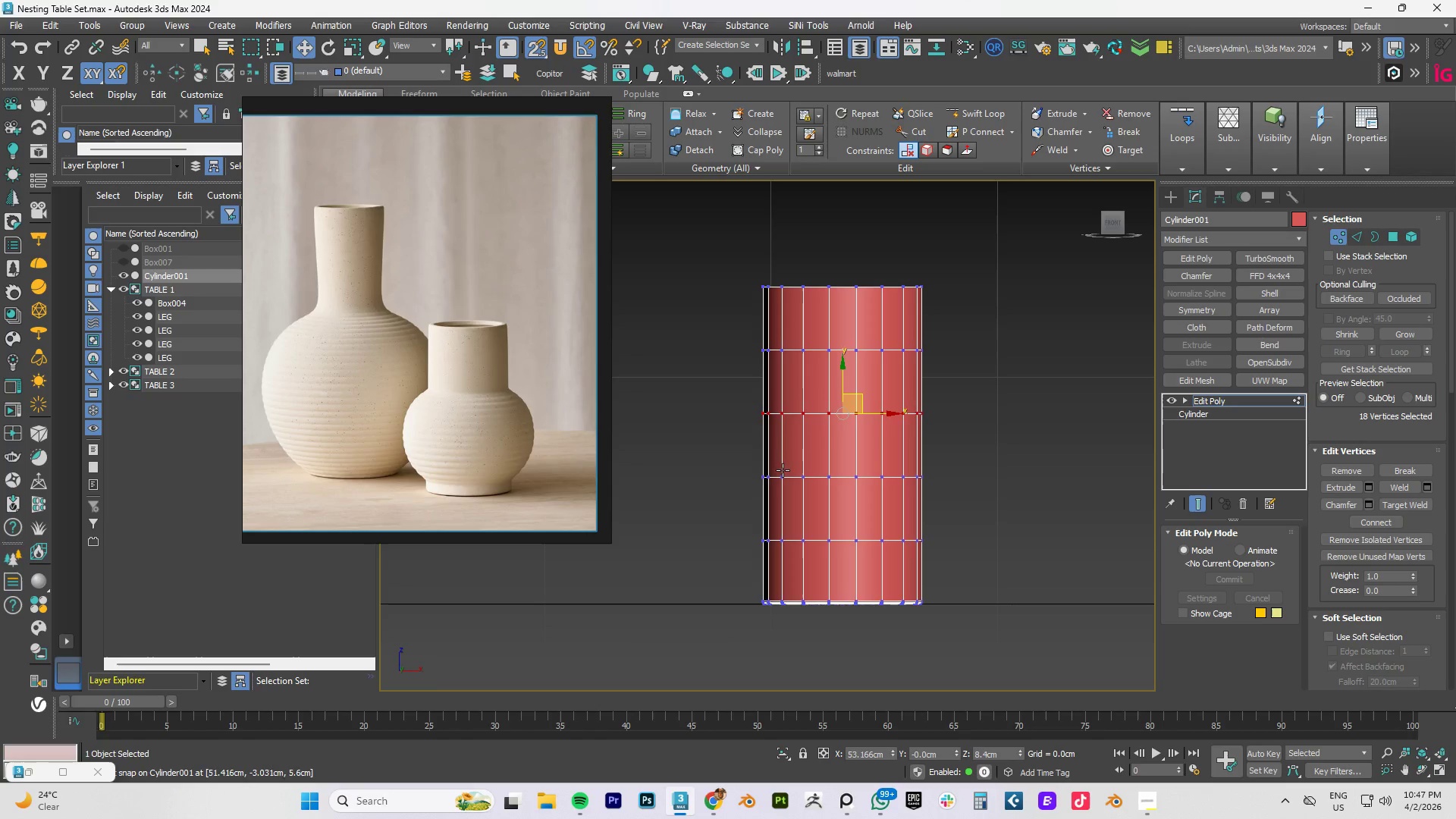 
hold_key(key=ControlLeft, duration=0.94)
left_click_drag(start_coordinate=[714, 461], to_coordinate=[949, 510])
 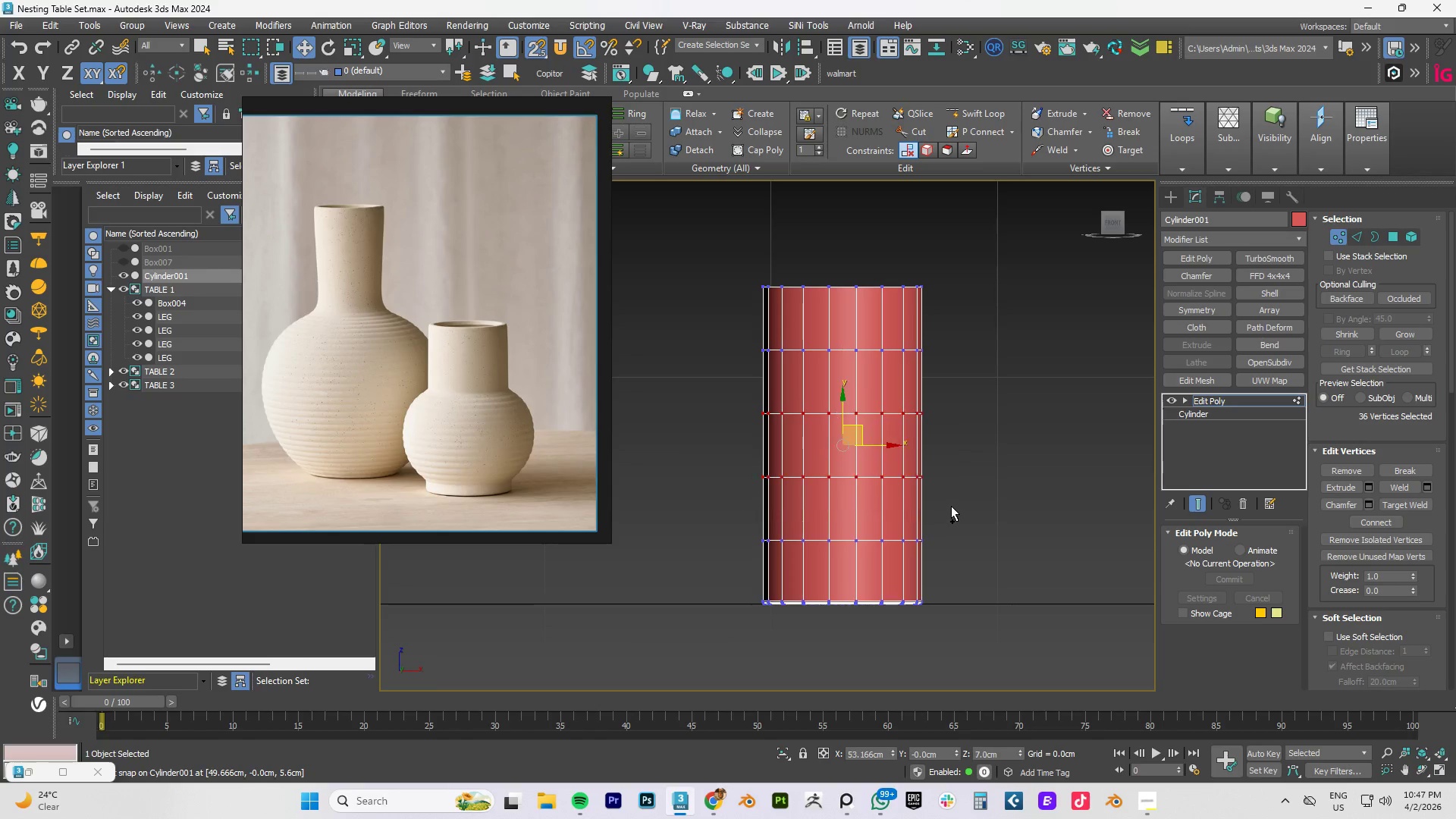 
hold_key(key=ControlLeft, duration=0.94)
left_click_drag(start_coordinate=[732, 507], to_coordinate=[947, 558])
 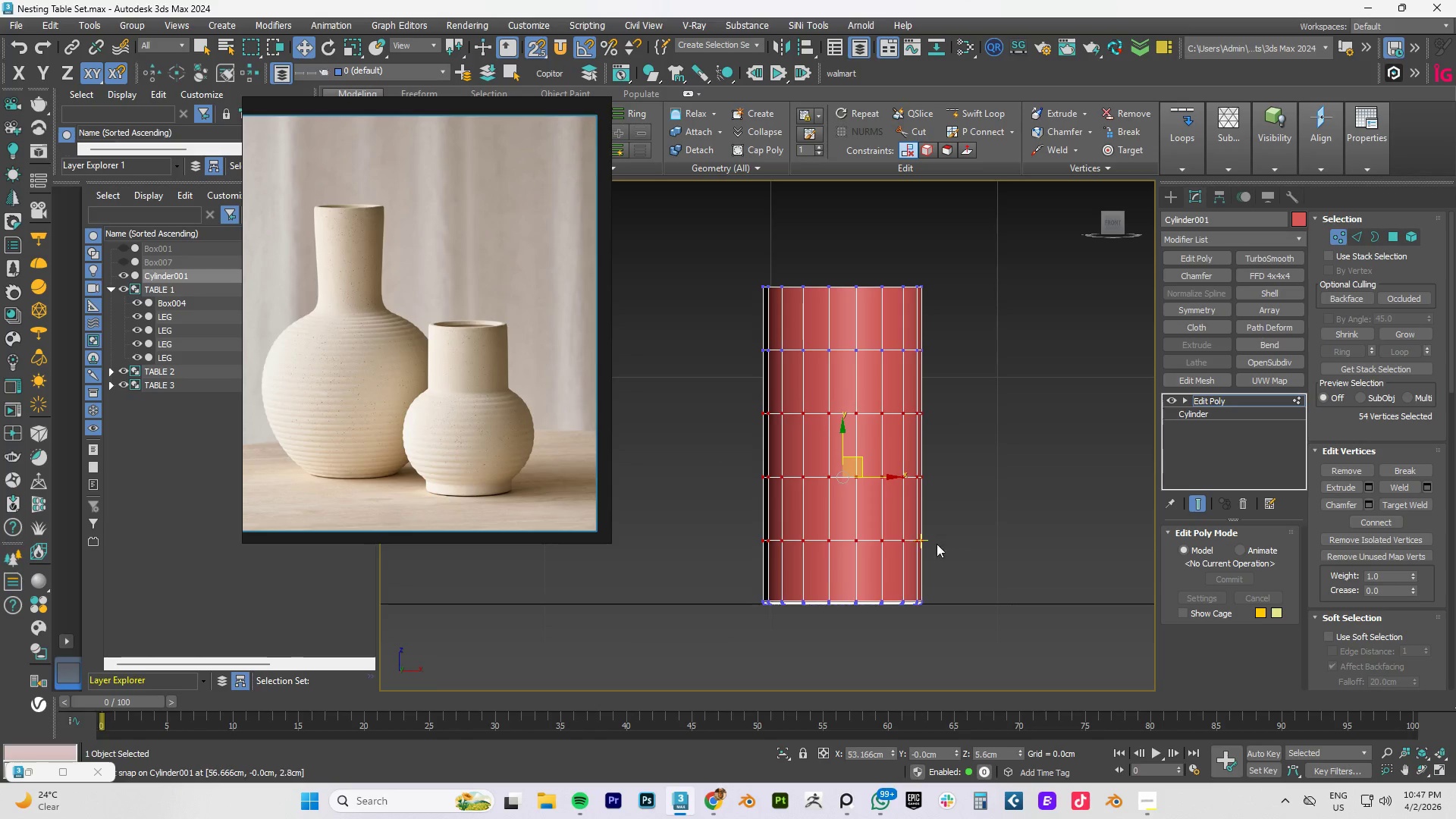 
key(R)
 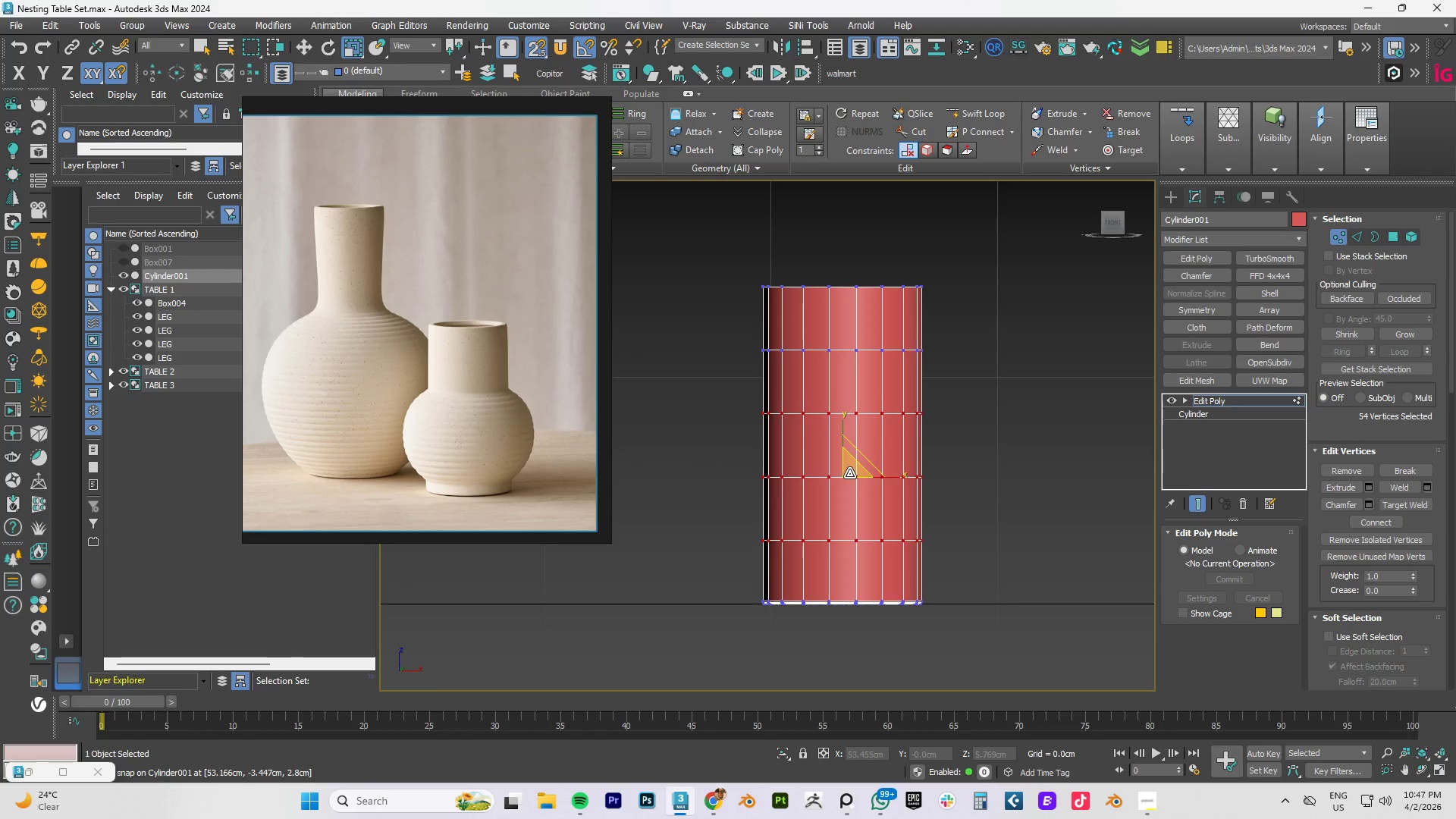 
left_click_drag(start_coordinate=[852, 470], to_coordinate=[873, 443])
 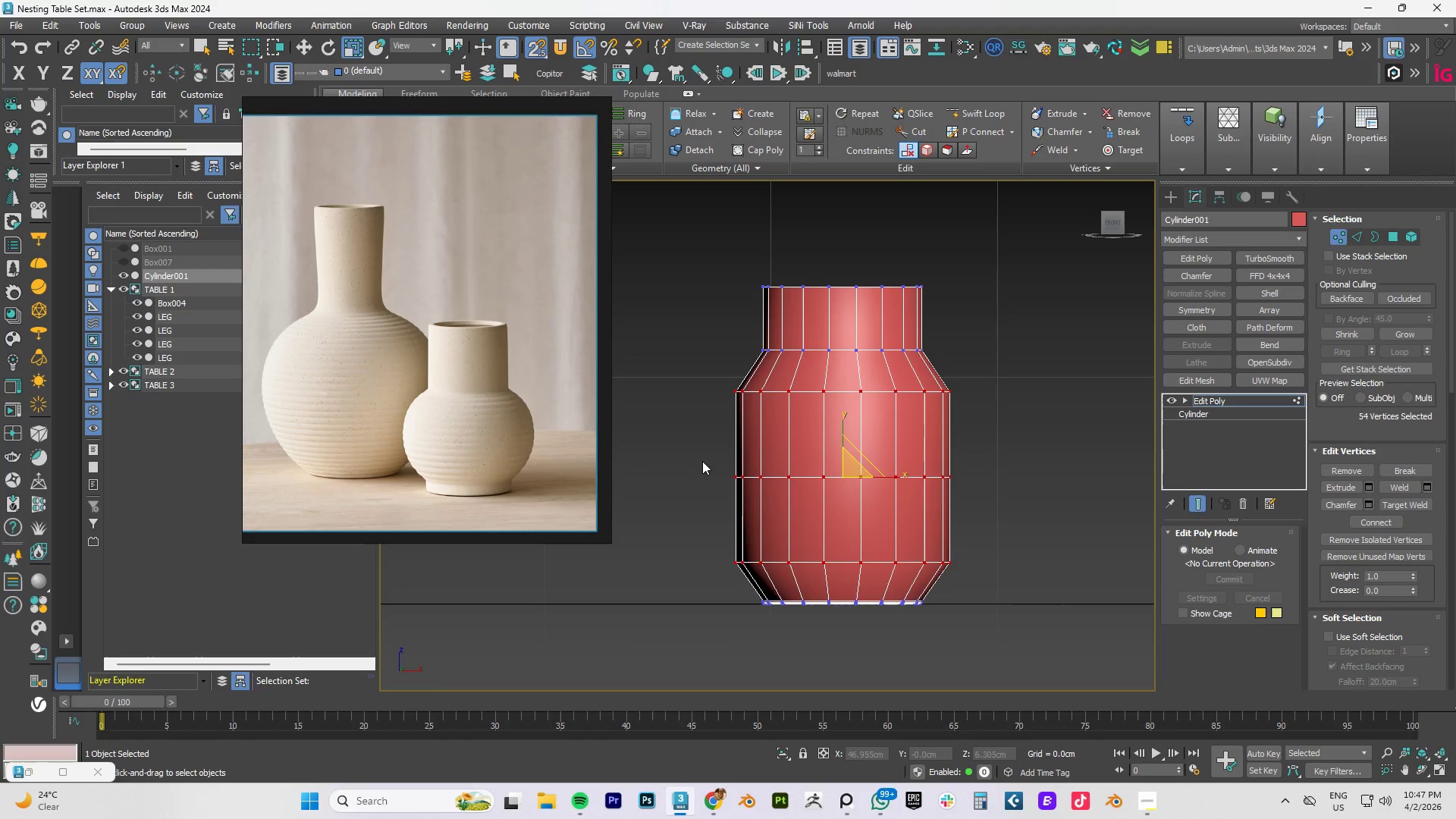 
left_click_drag(start_coordinate=[701, 460], to_coordinate=[1072, 504])
 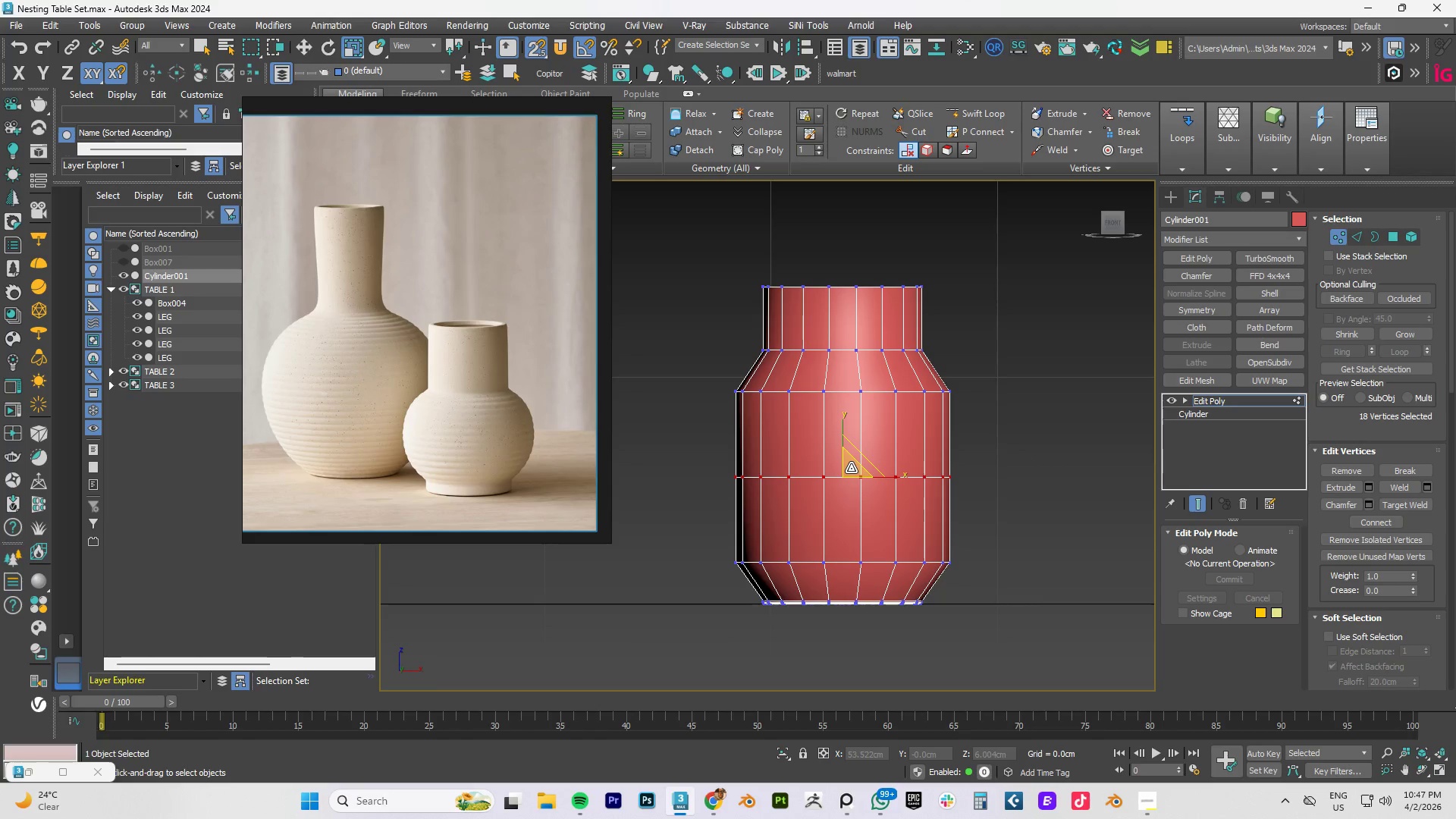 
left_click_drag(start_coordinate=[852, 471], to_coordinate=[884, 458])
 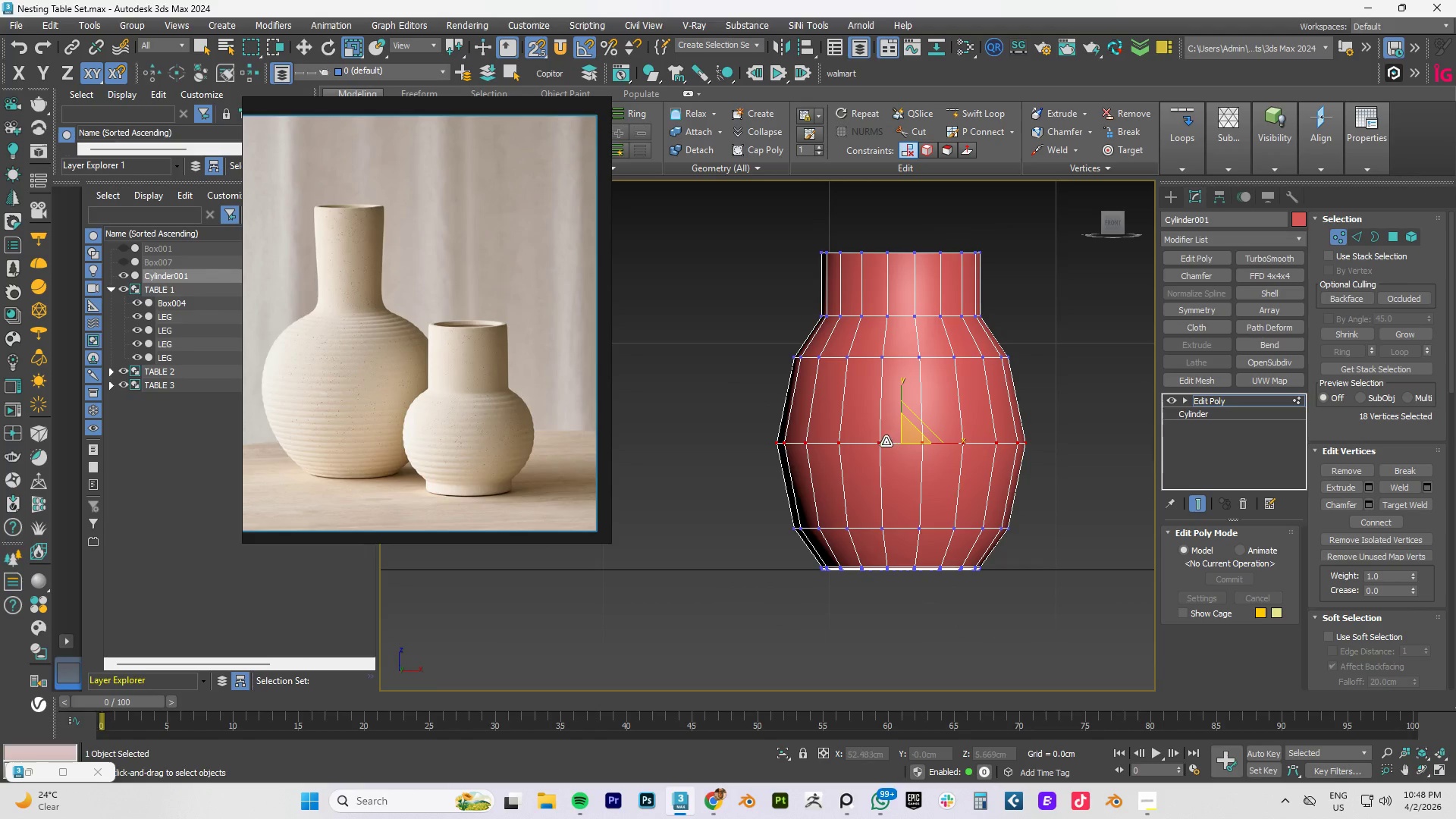 
left_click_drag(start_coordinate=[908, 436], to_coordinate=[911, 432])
 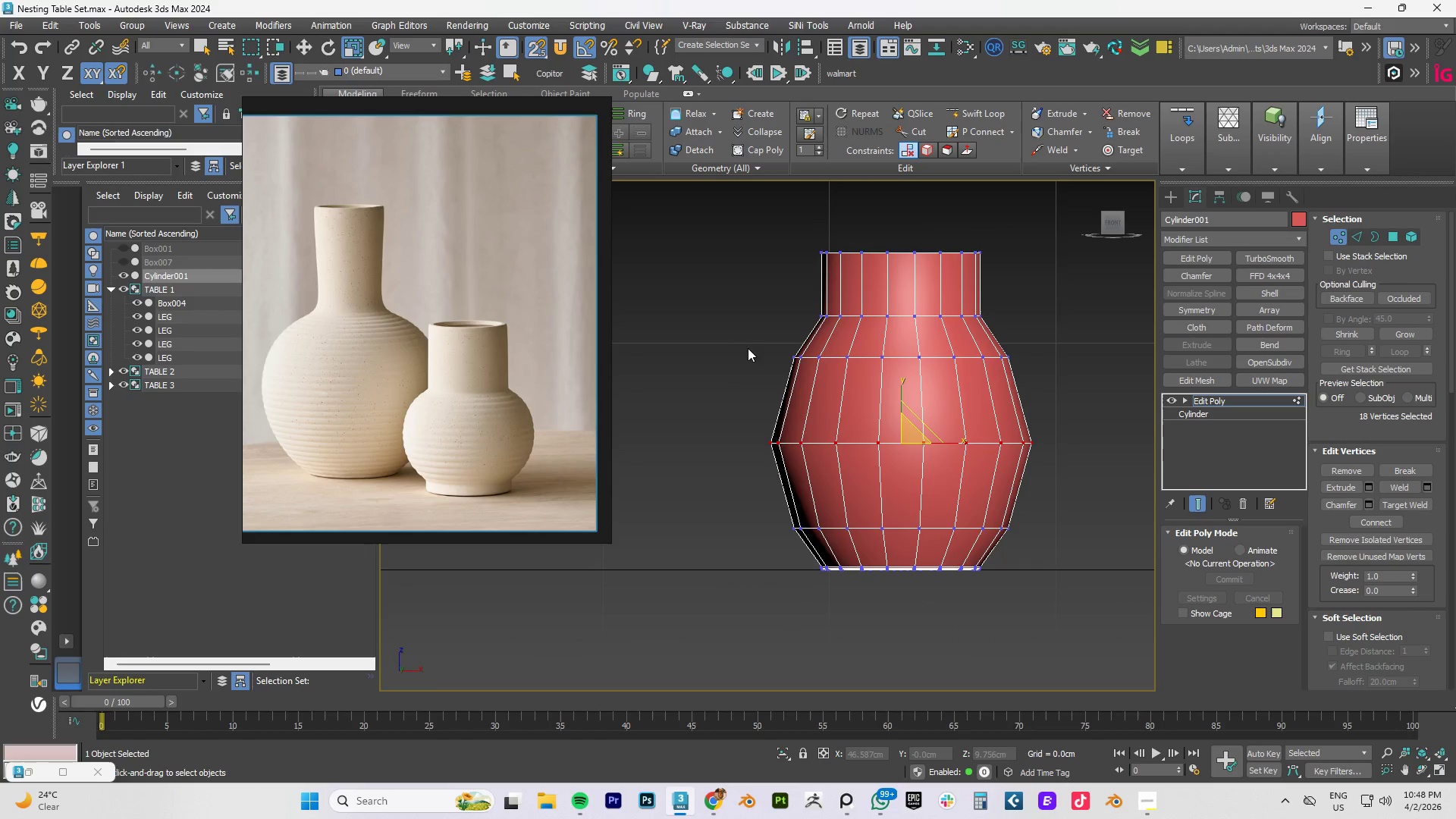 
left_click_drag(start_coordinate=[733, 338], to_coordinate=[1116, 392])
 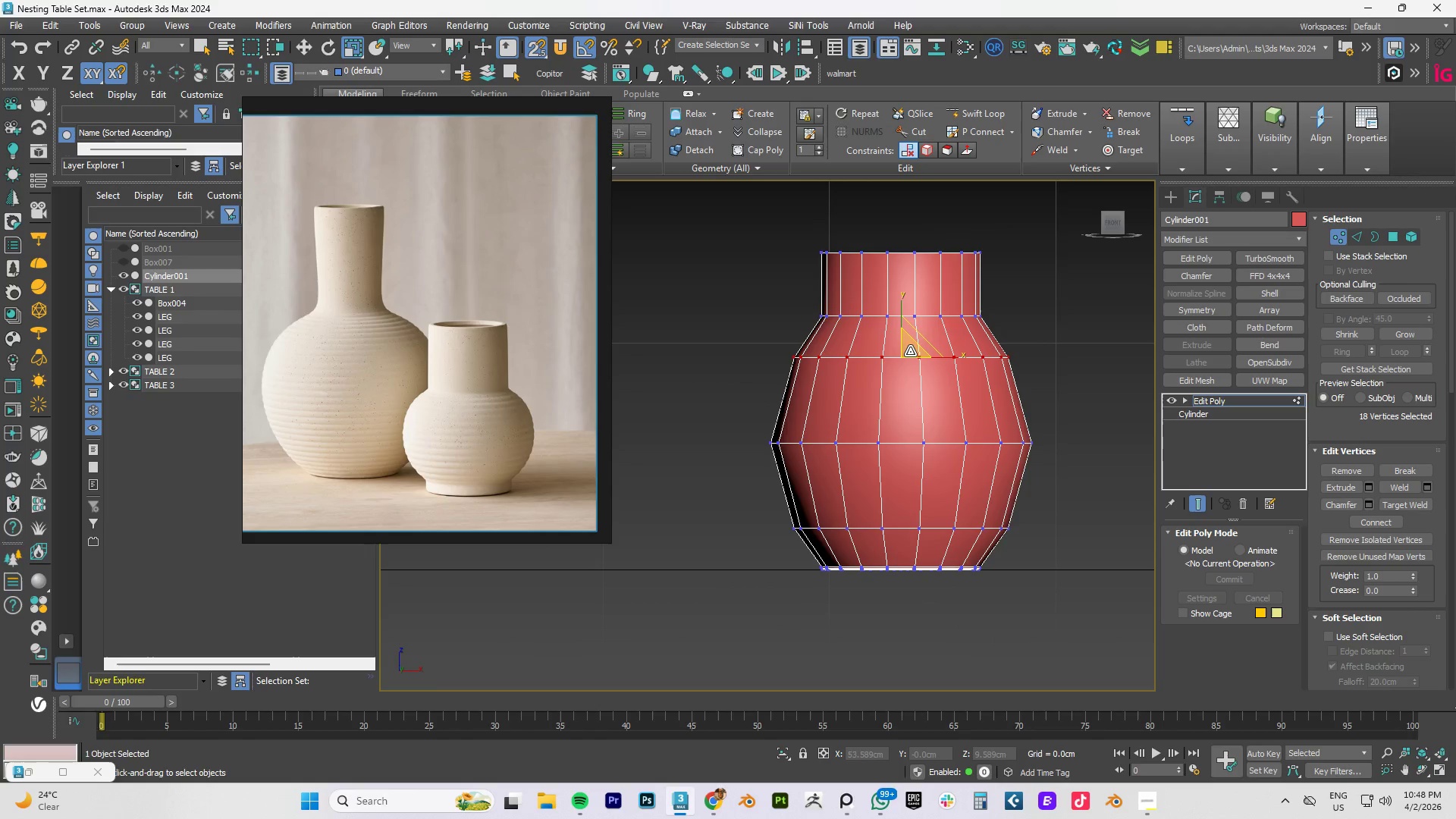 
left_click_drag(start_coordinate=[910, 351], to_coordinate=[919, 347])
 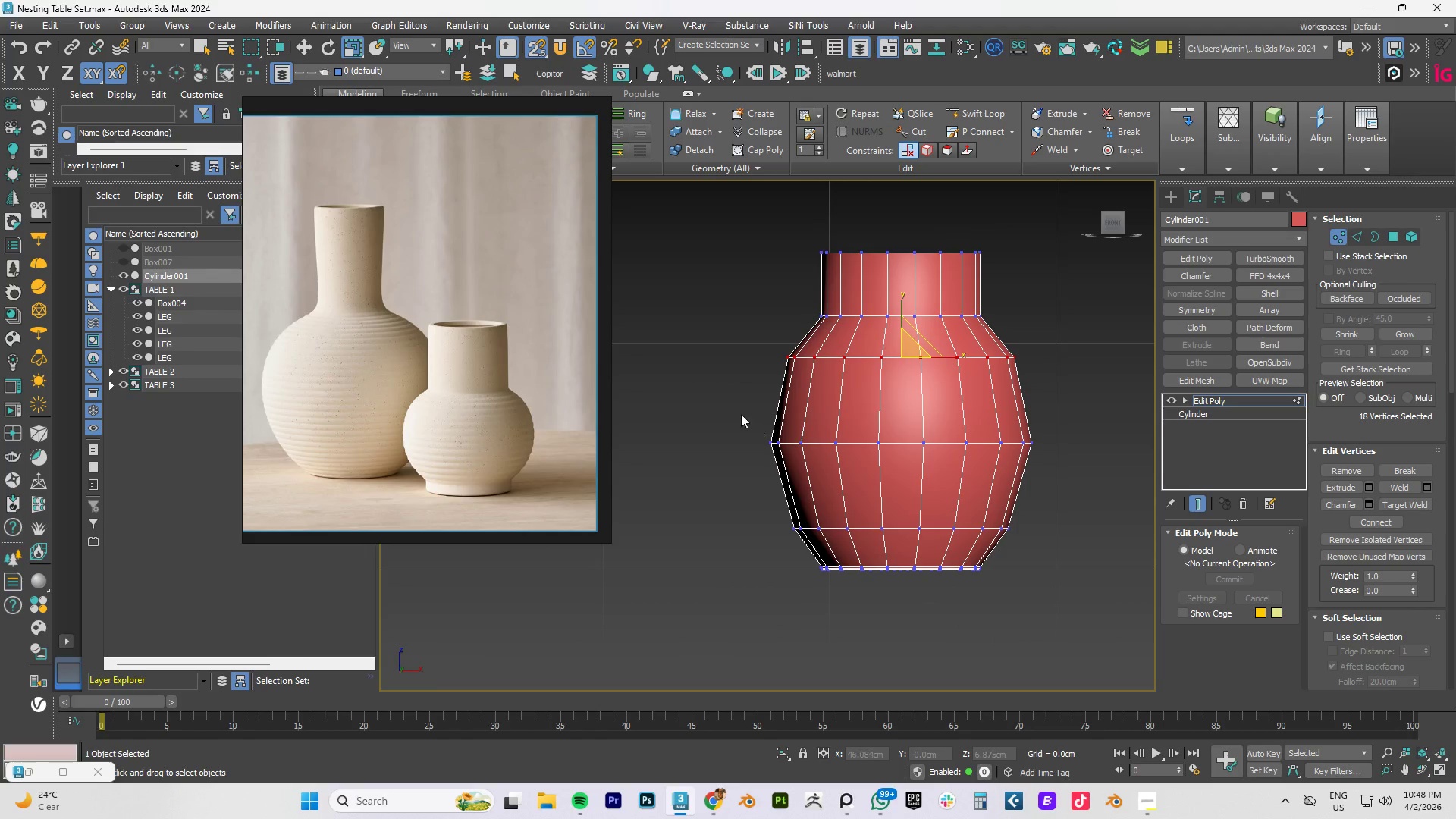 
left_click_drag(start_coordinate=[738, 412], to_coordinate=[1119, 471])
 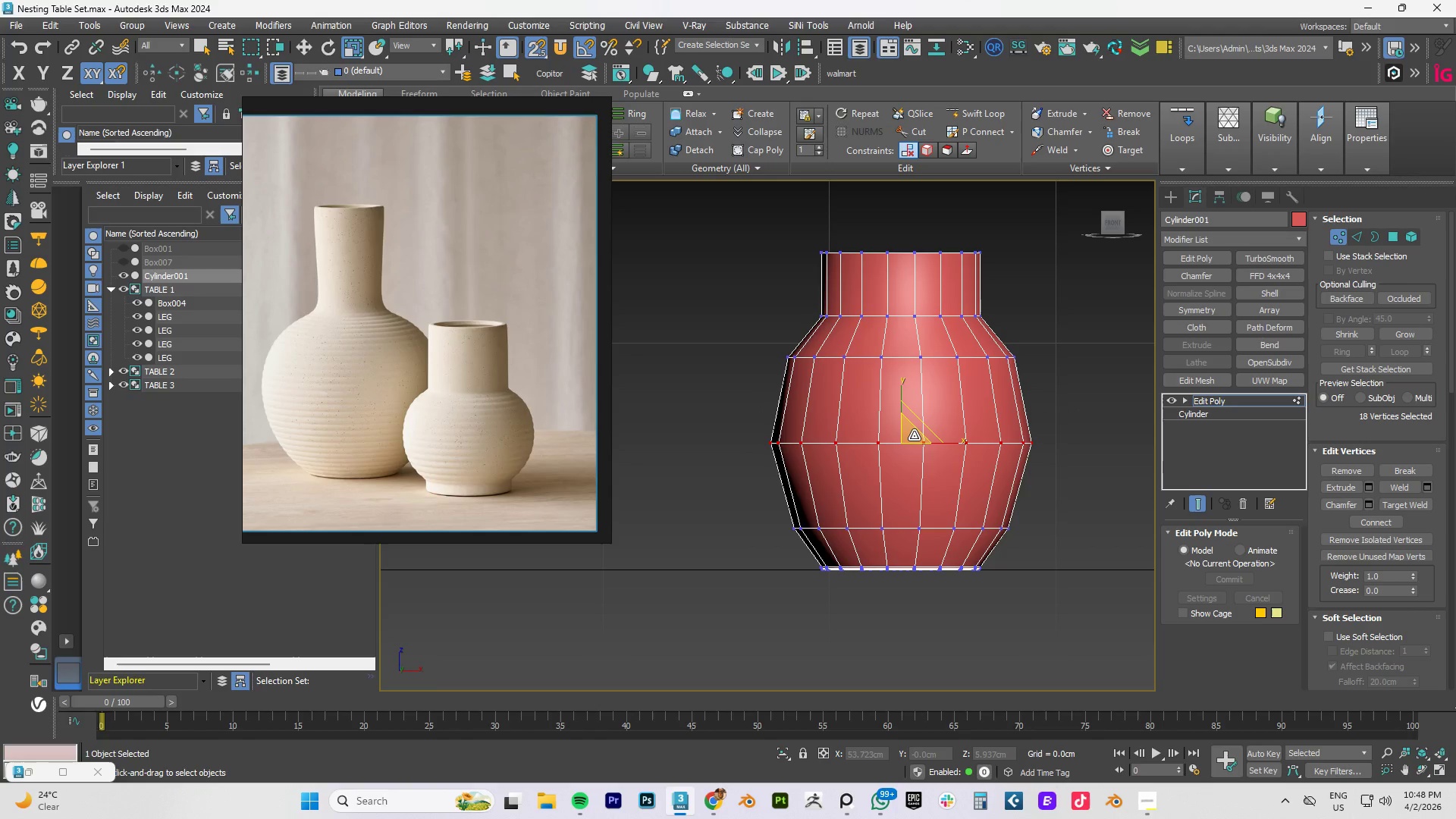 
left_click_drag(start_coordinate=[912, 435], to_coordinate=[916, 435])
 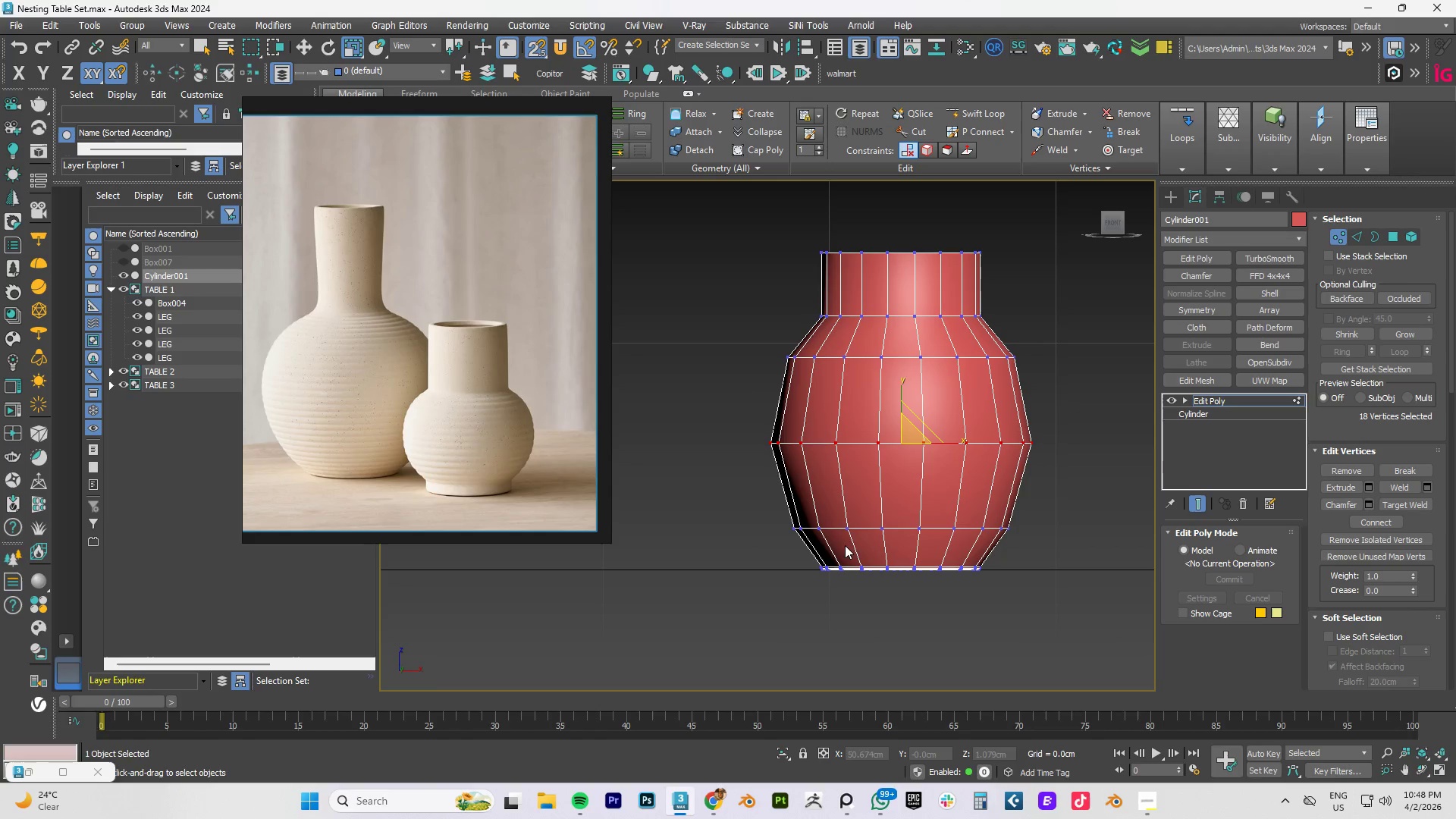 
left_click_drag(start_coordinate=[761, 511], to_coordinate=[1072, 545])
 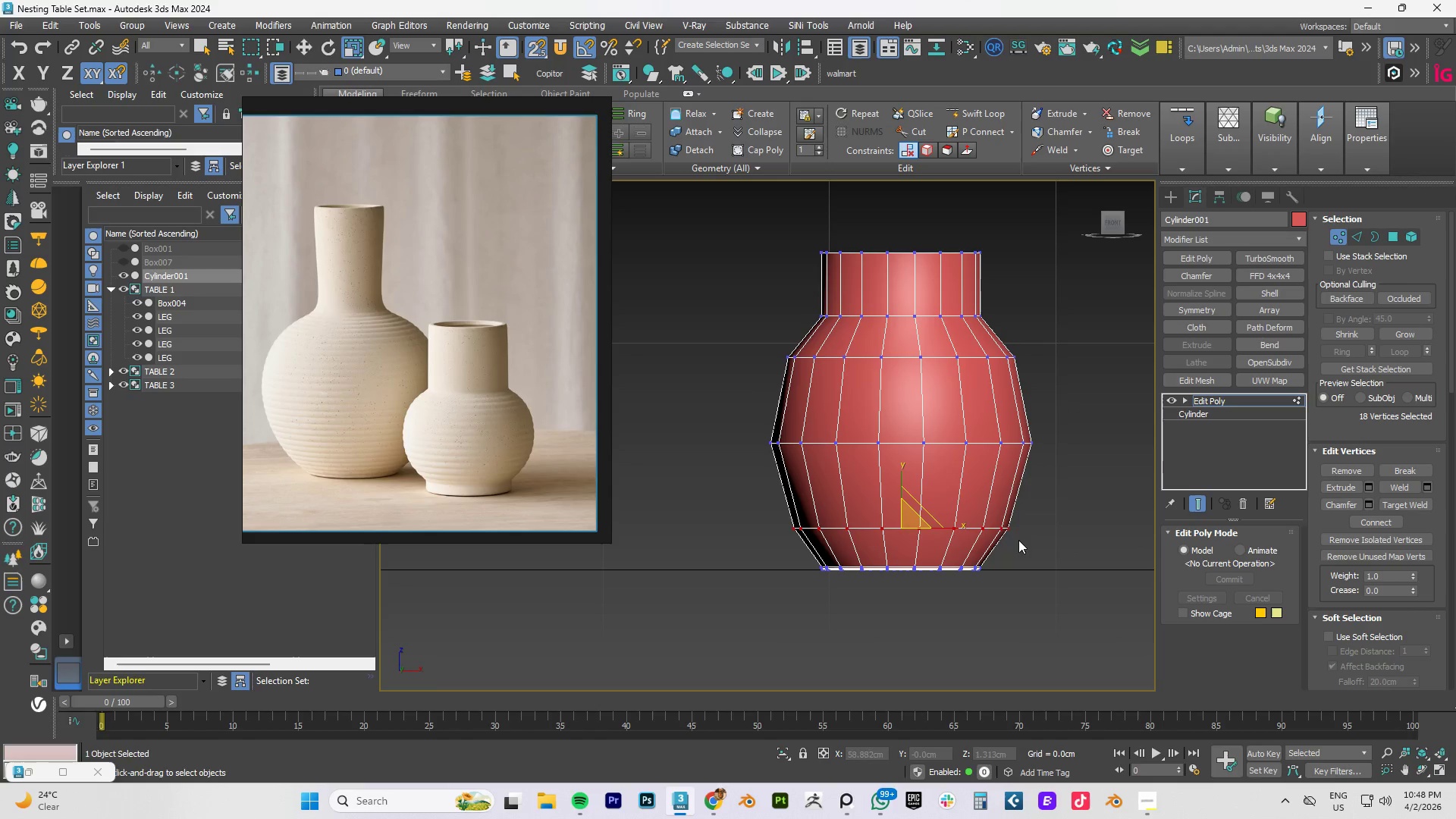 
type(wr)
 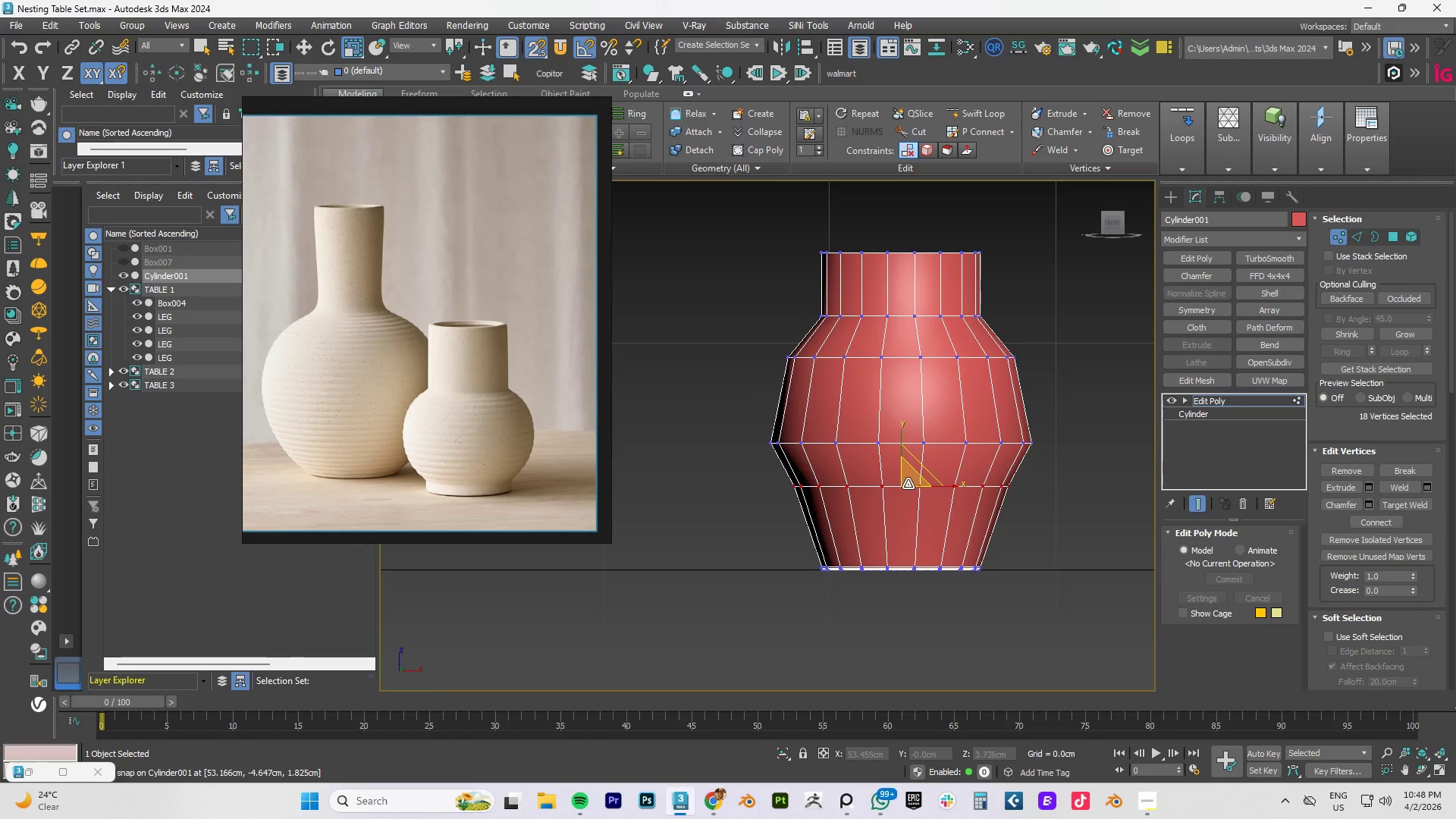 
left_click_drag(start_coordinate=[900, 494], to_coordinate=[901, 486])
 